 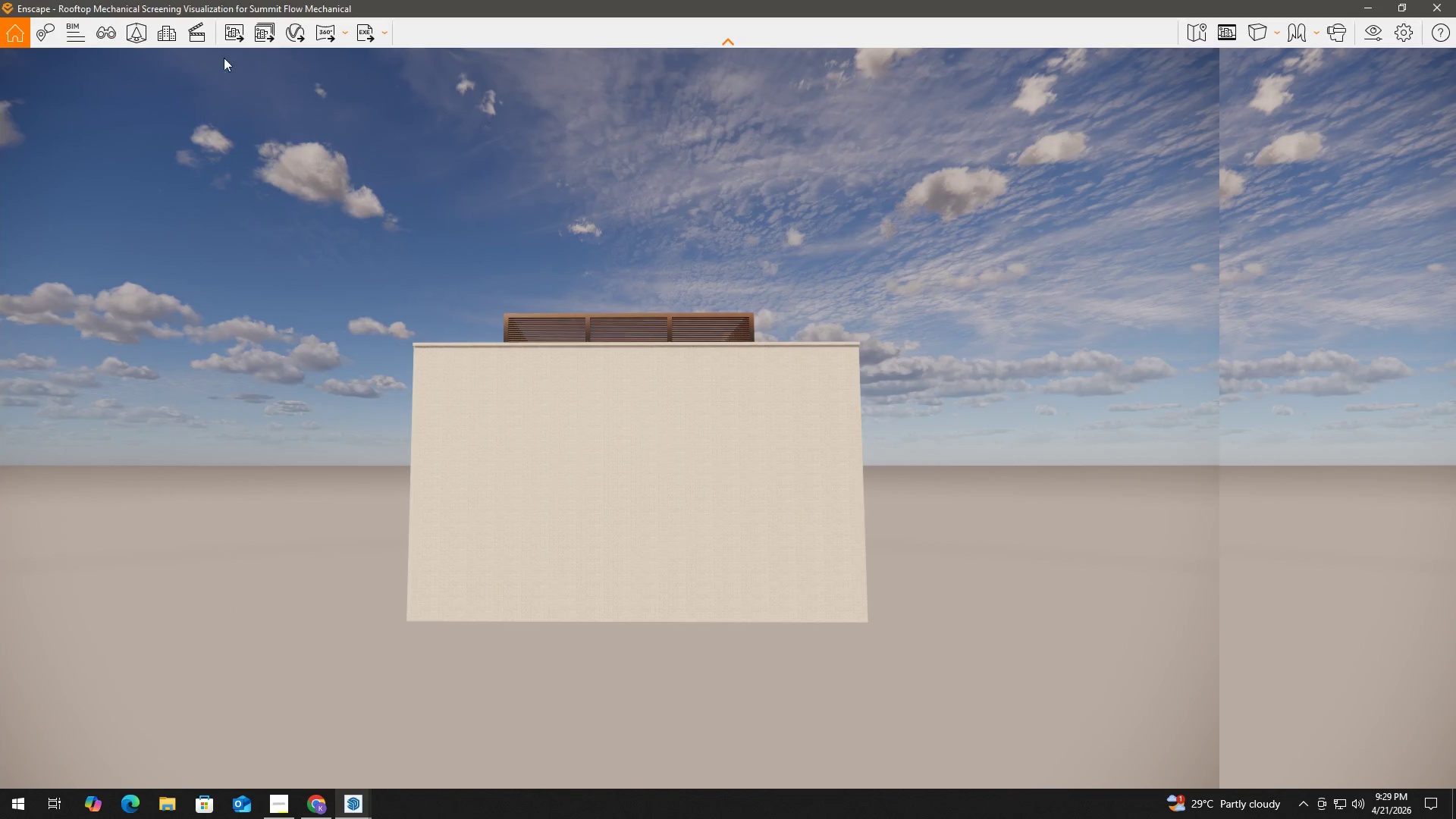 
key(Alt+Tab)
 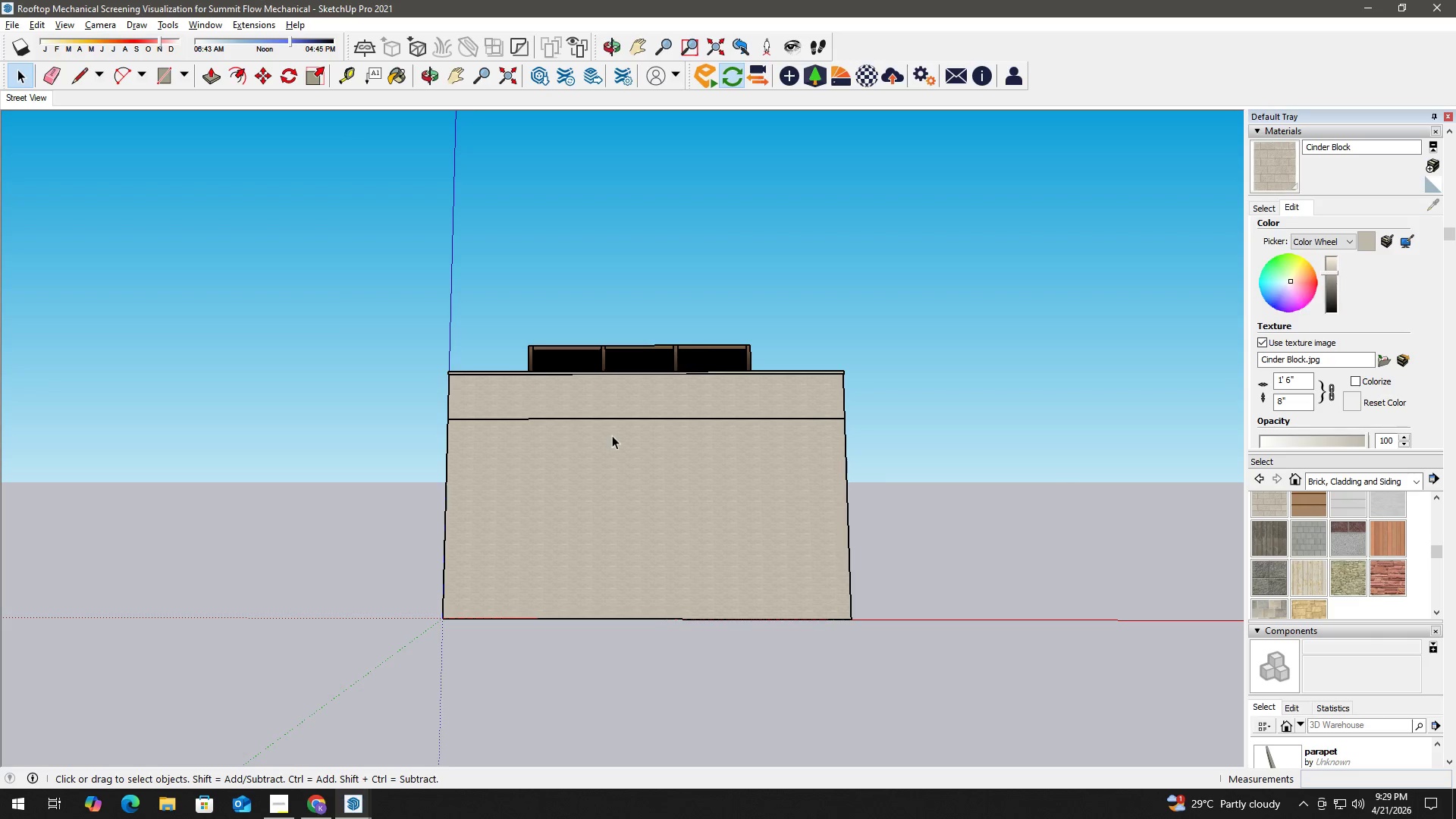 
scroll: coordinate [413, 577], scroll_direction: down, amount: 7.0
 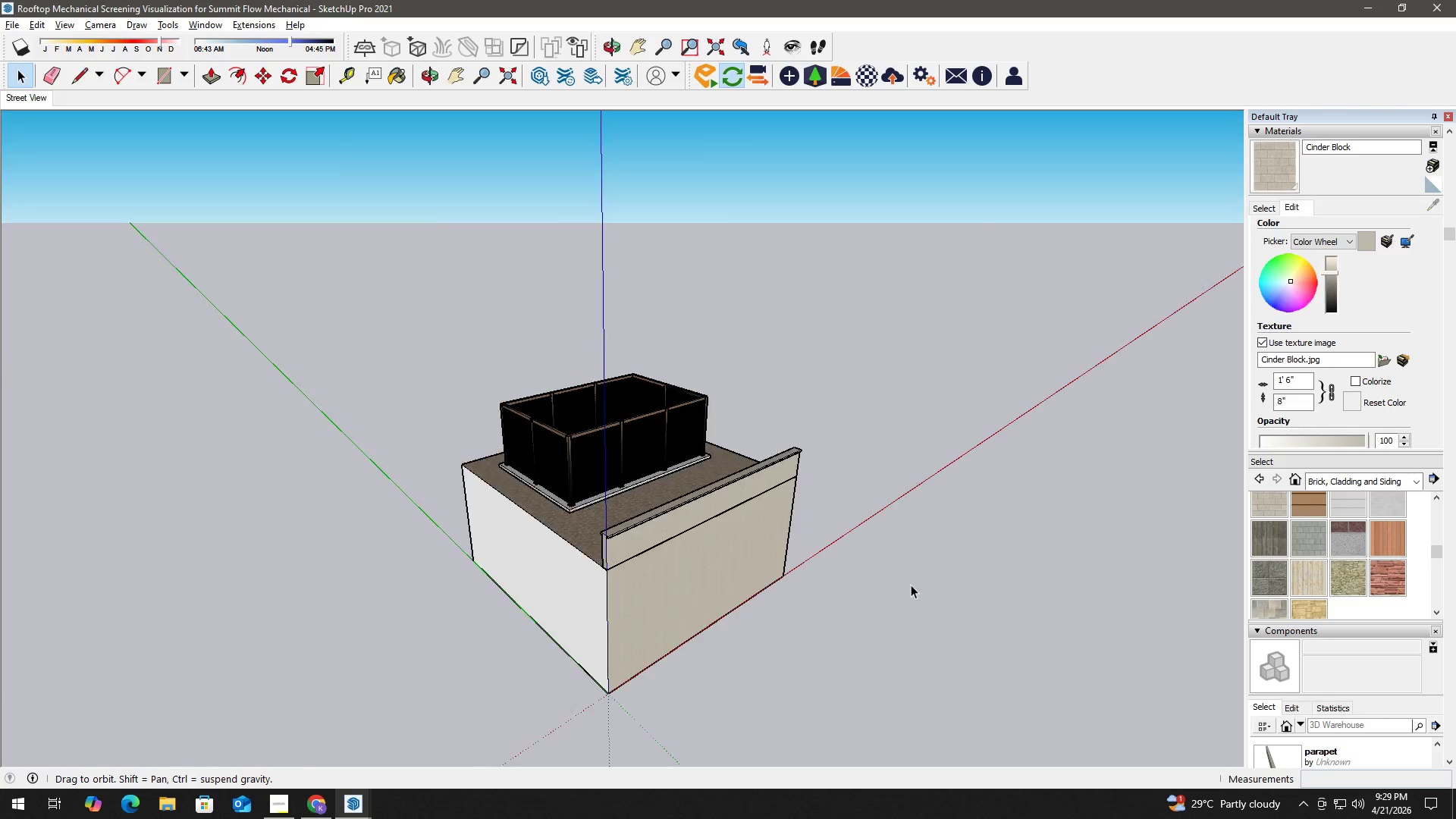 
key(H)
 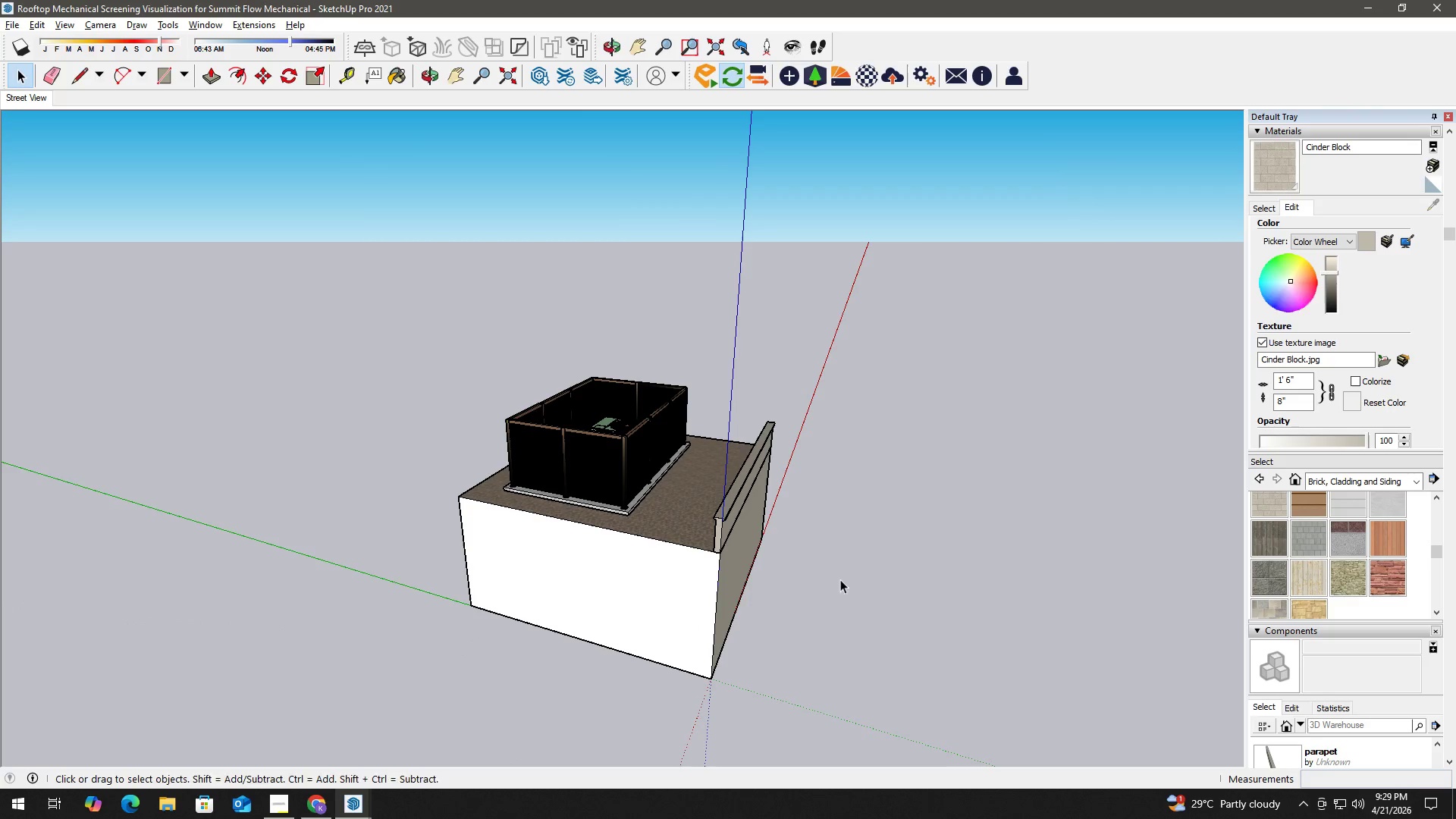 
key(Space)
 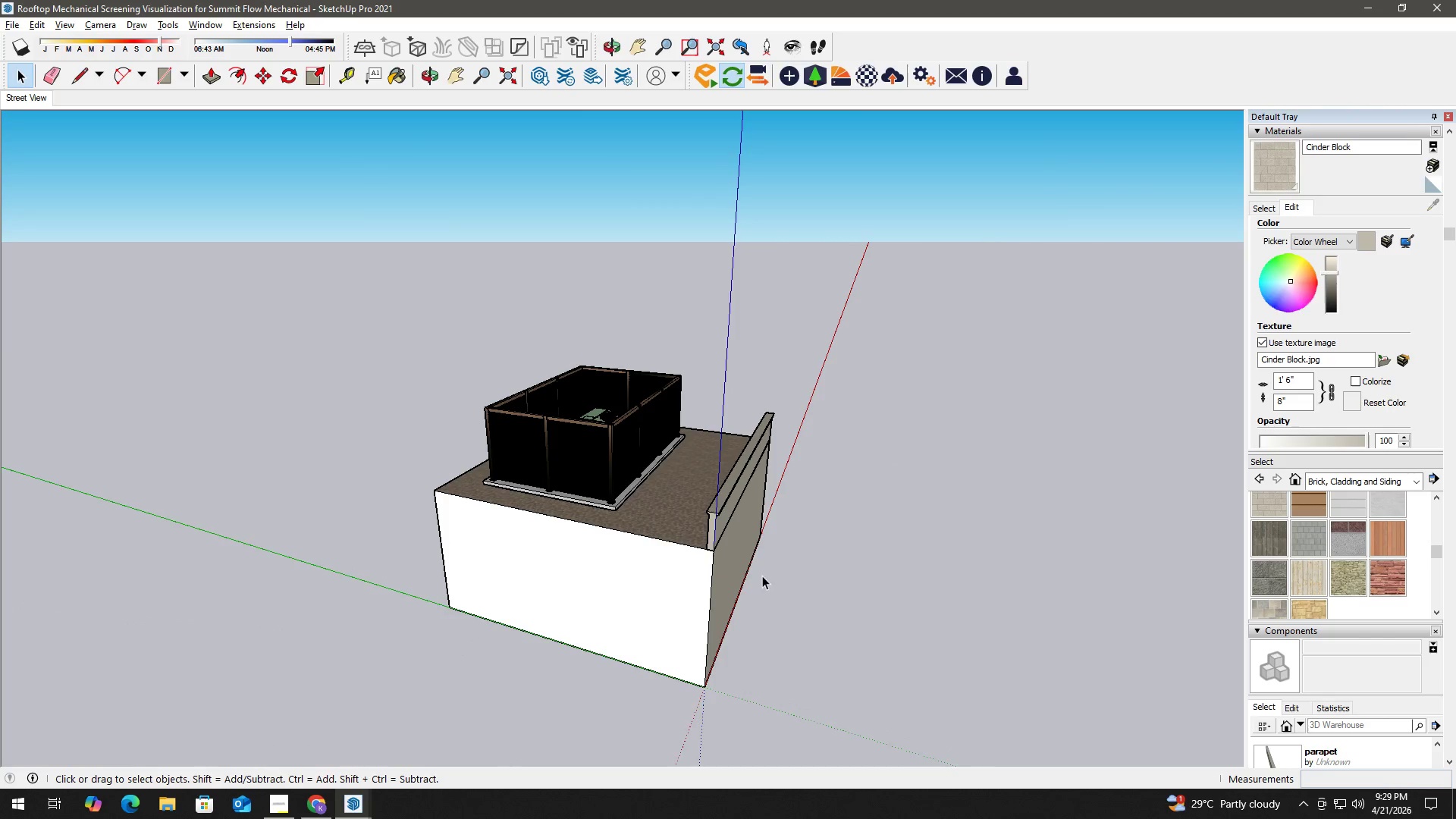 
key(T)
 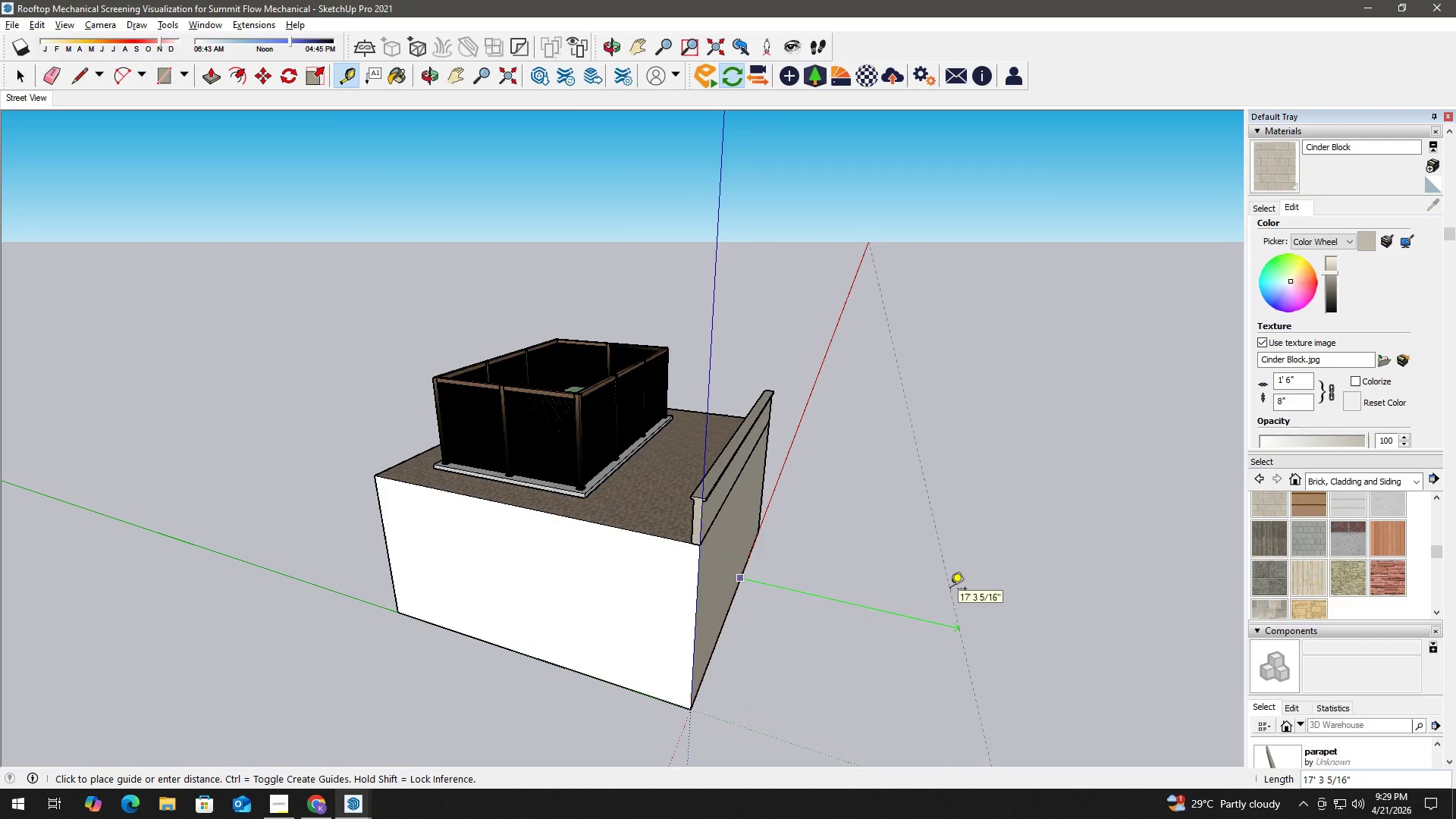 
scroll: coordinate [762, 576], scroll_direction: up, amount: 5.0
 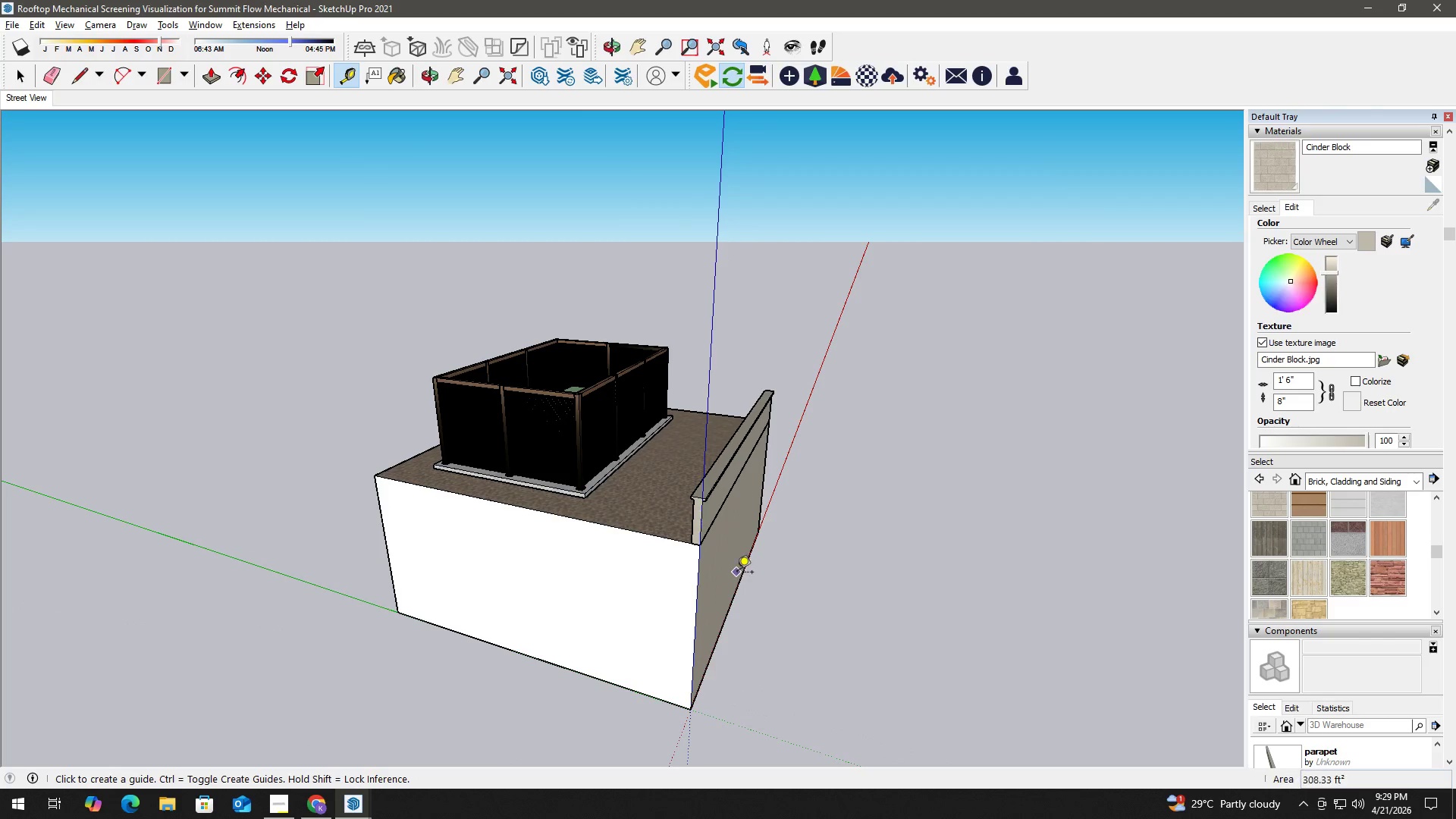 
wait(5.4)
 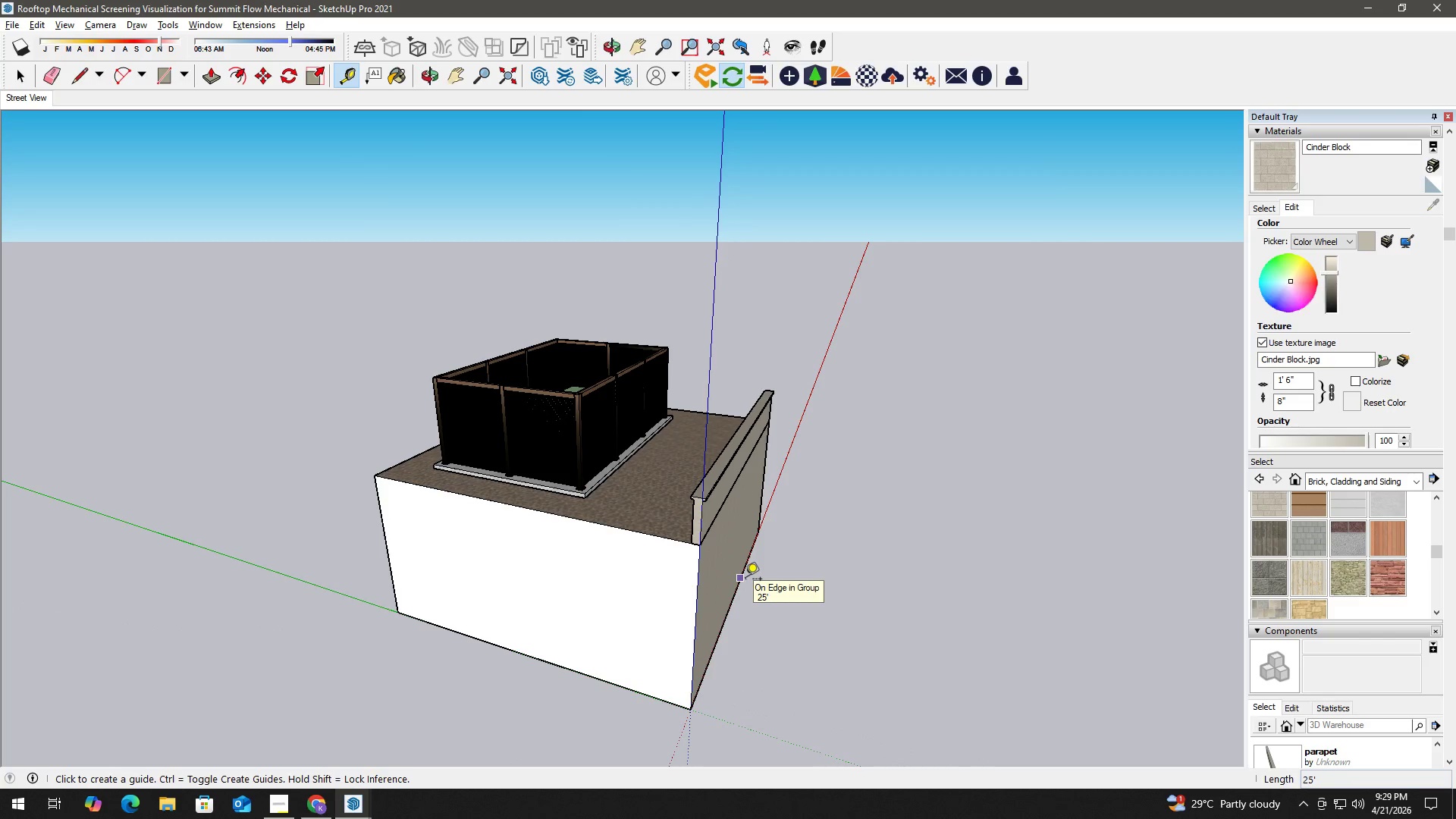 
key(Numpad1)
 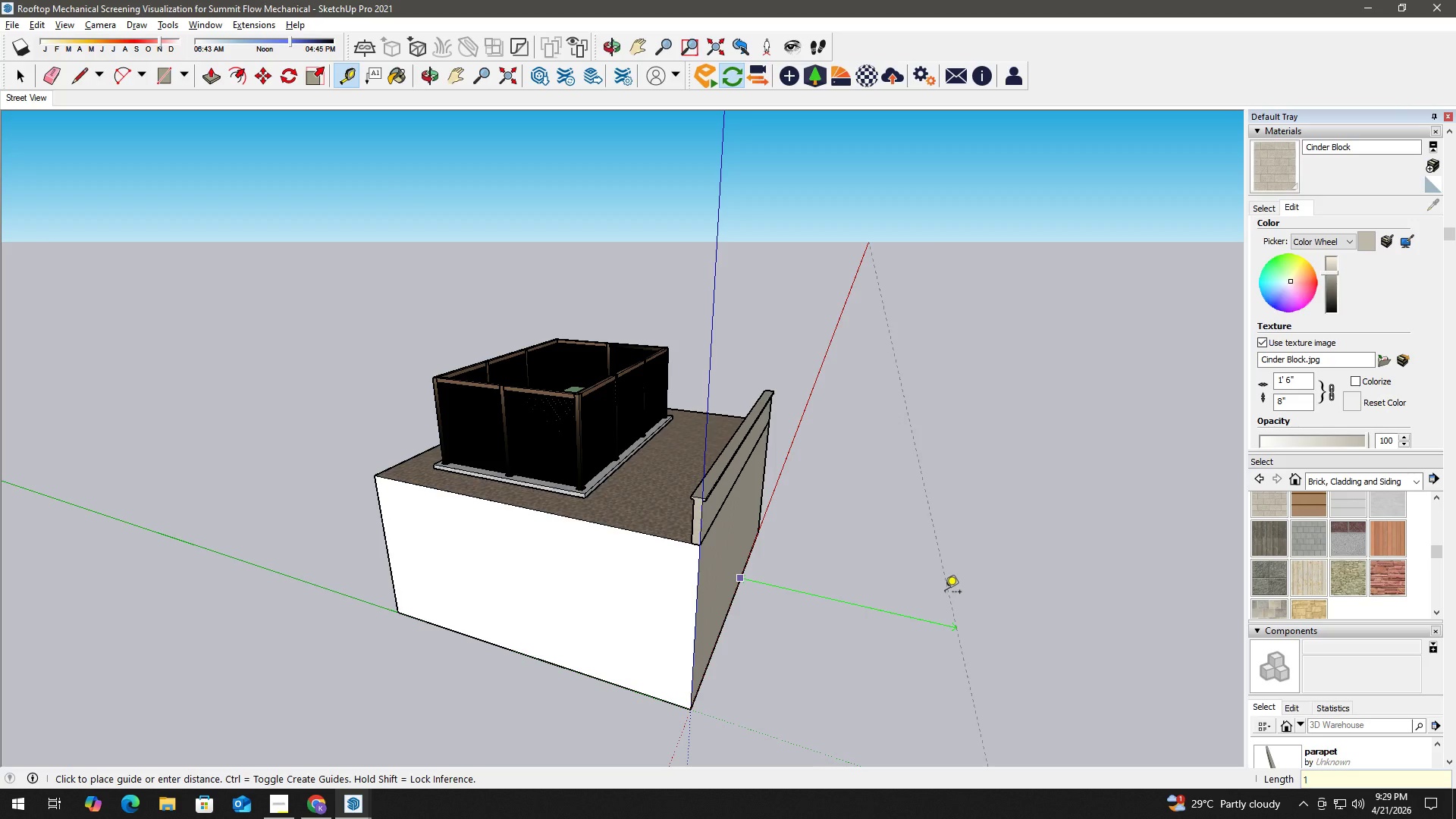 
key(Numpad8)
 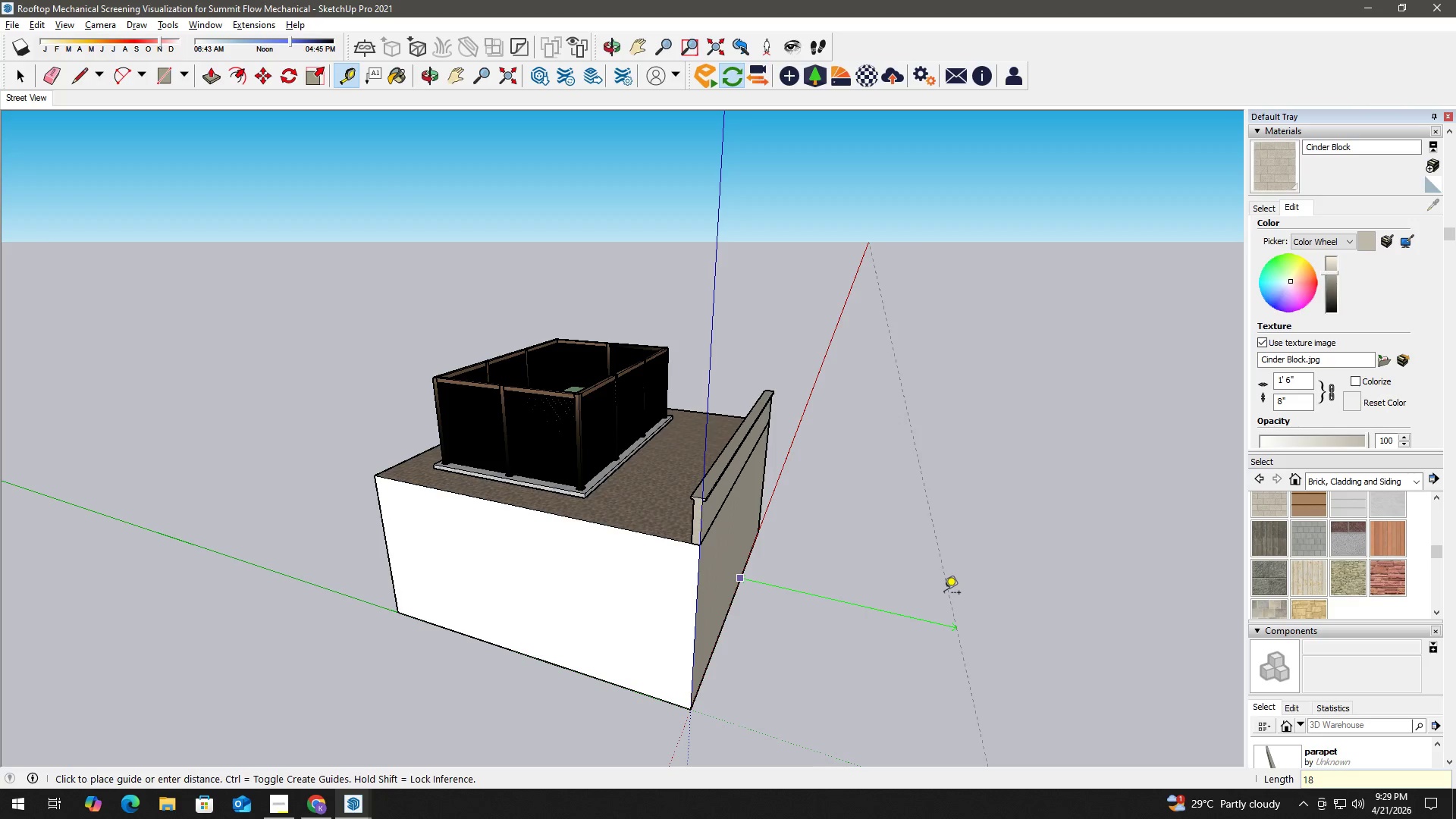 
key(NumpadEnter)
 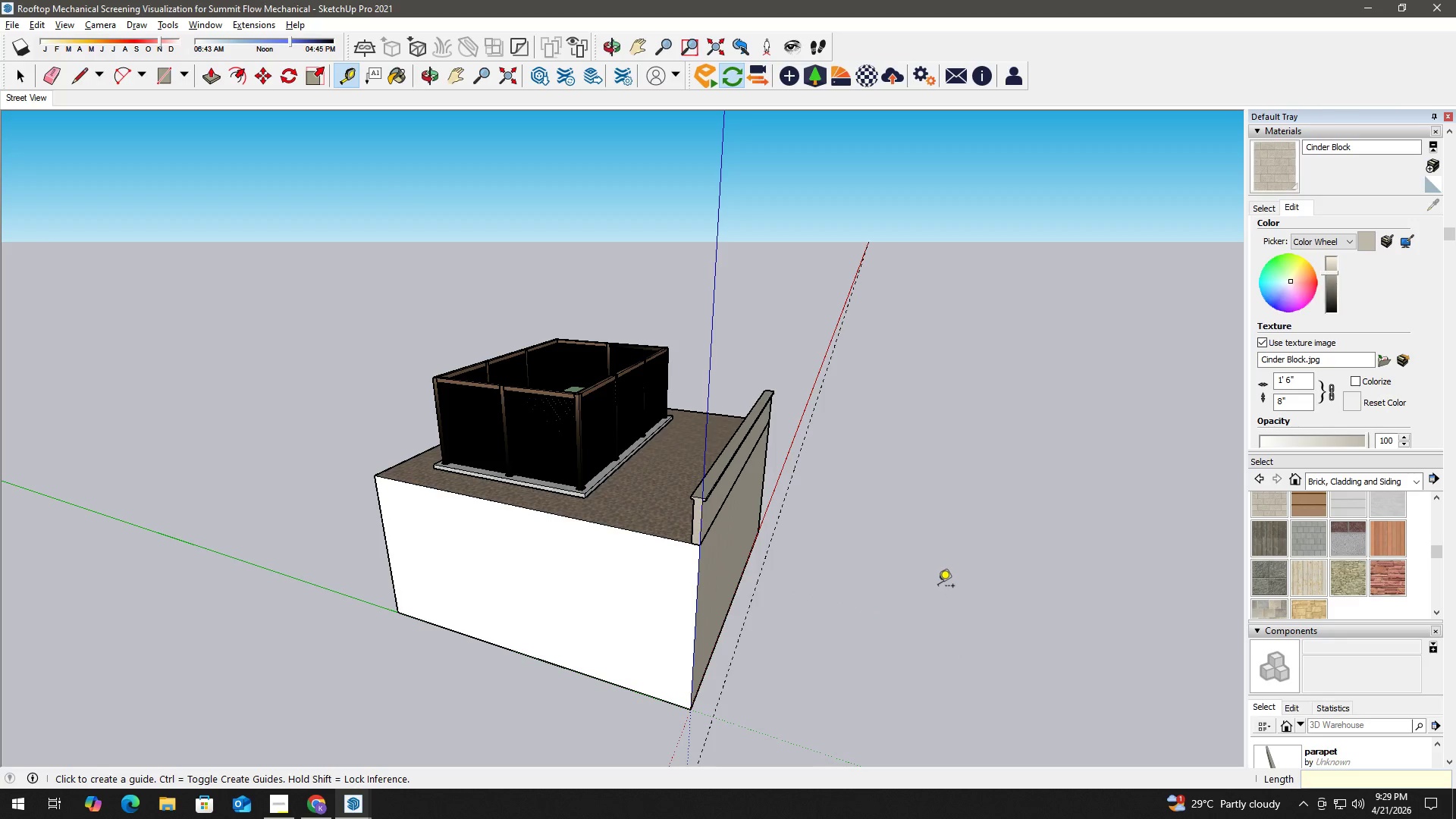 
key(Space)
 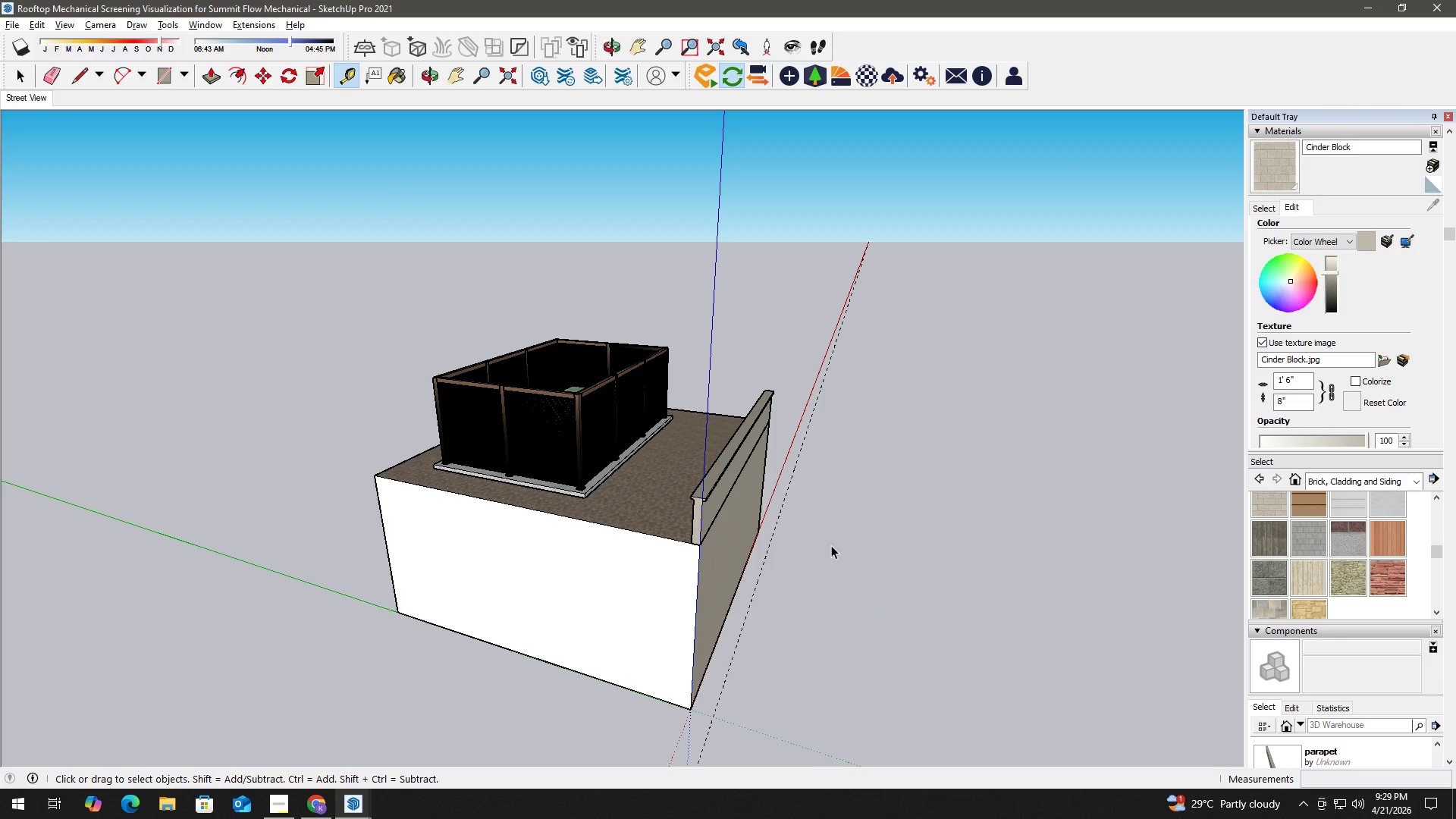 
key(Control+ControlLeft)
 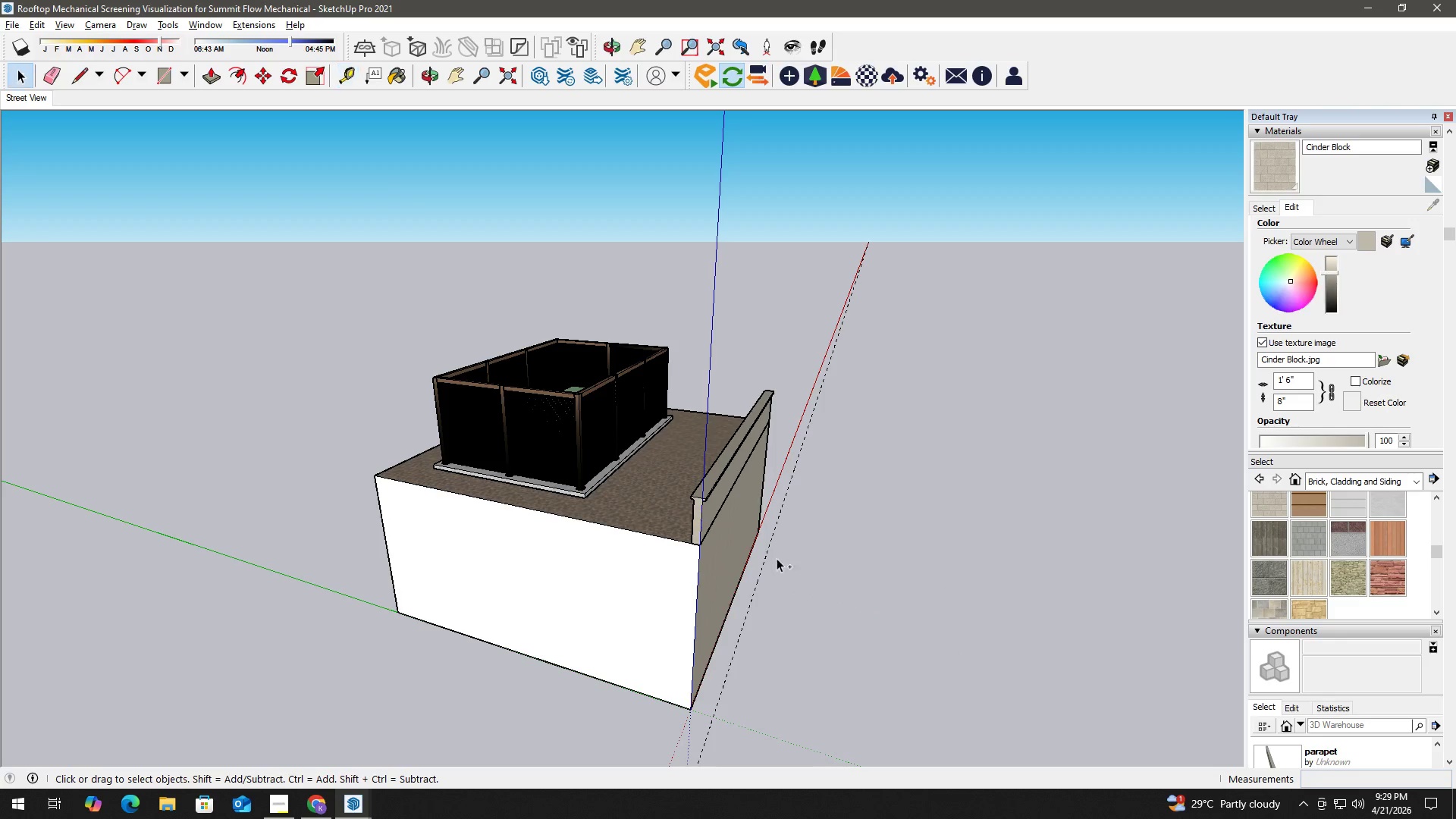 
key(Control+Z)
 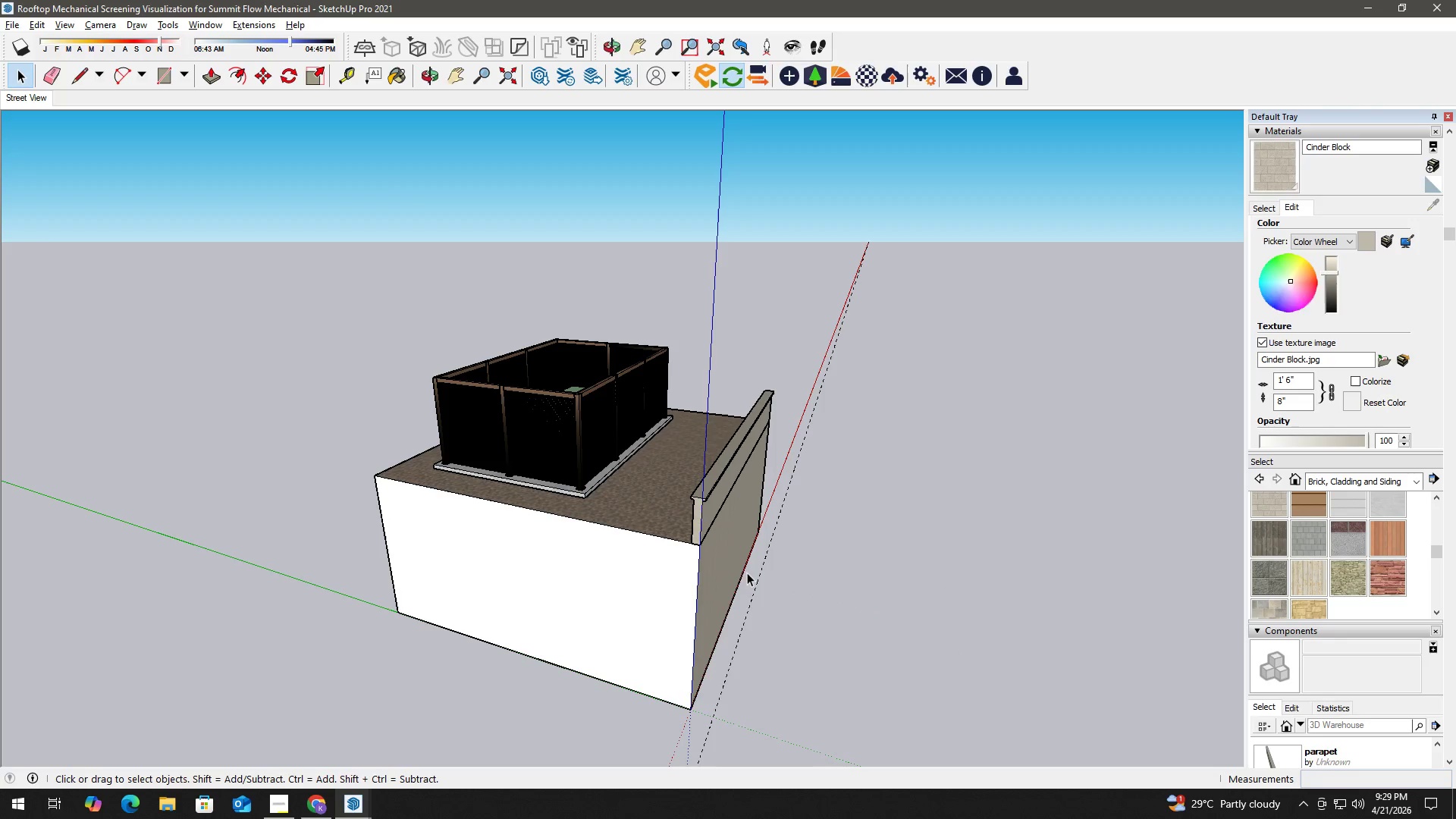 
key(Space)
 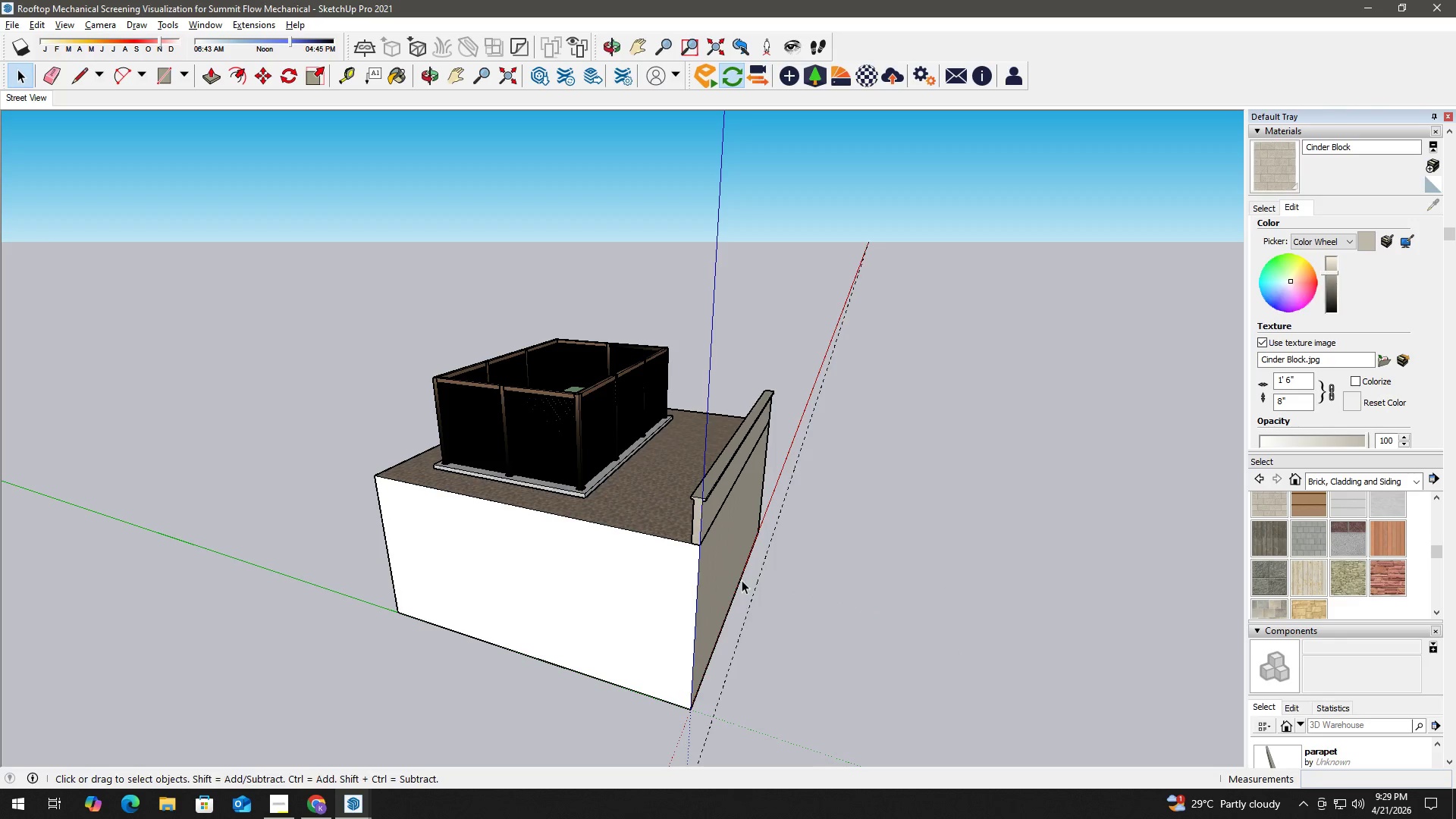 
key(T)
 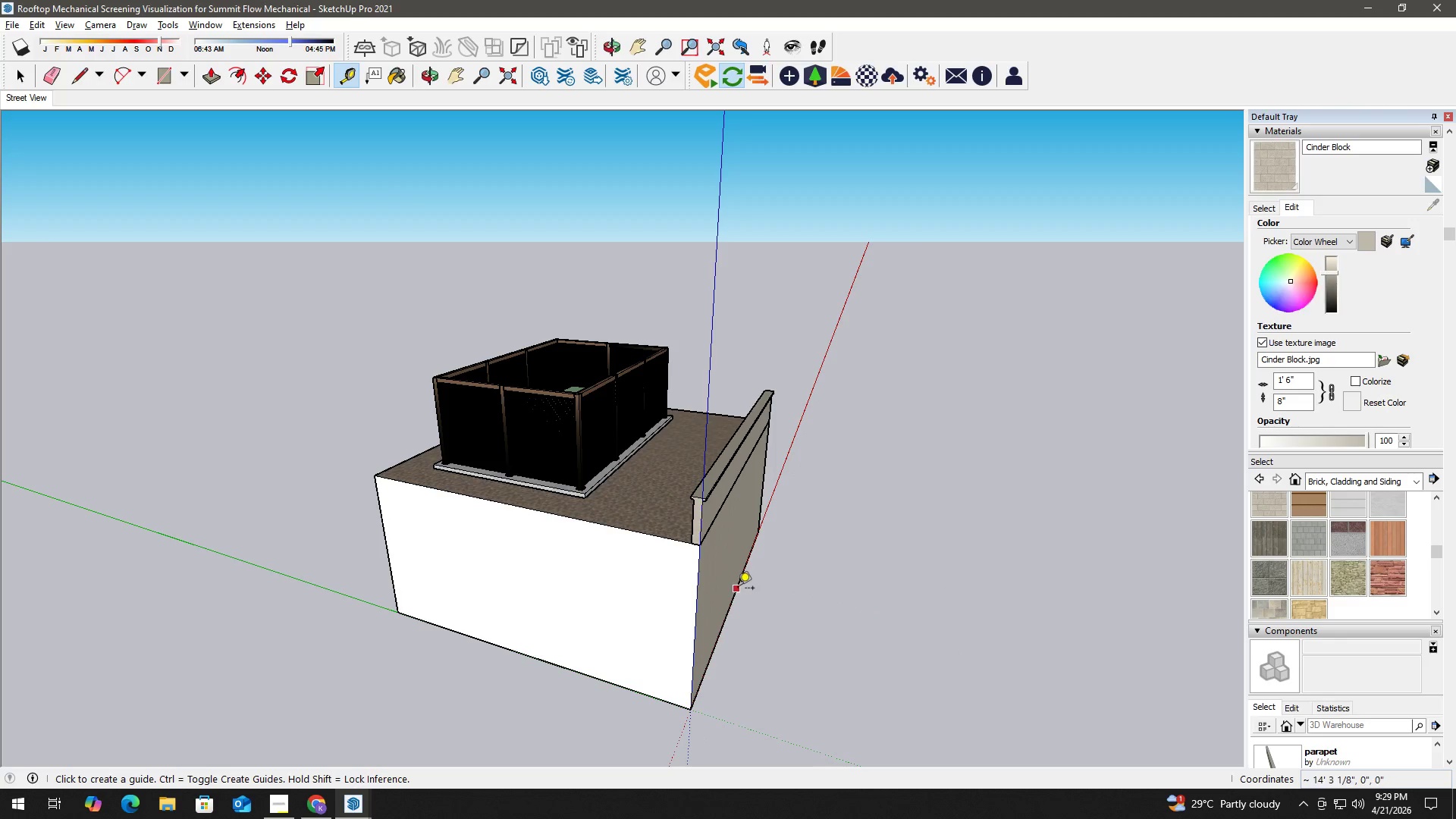 
left_click([738, 589])
 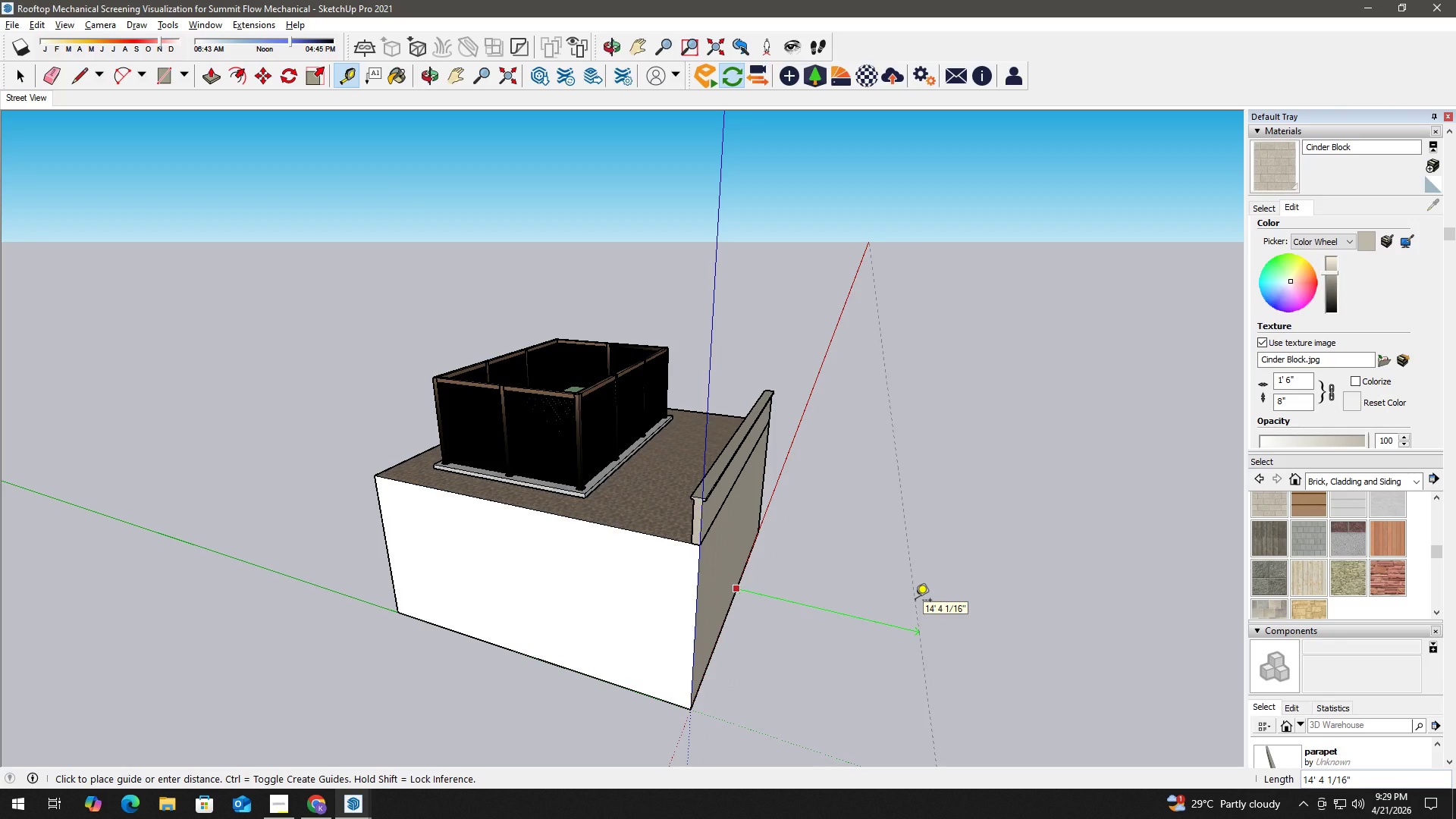 
key(Numpad1)
 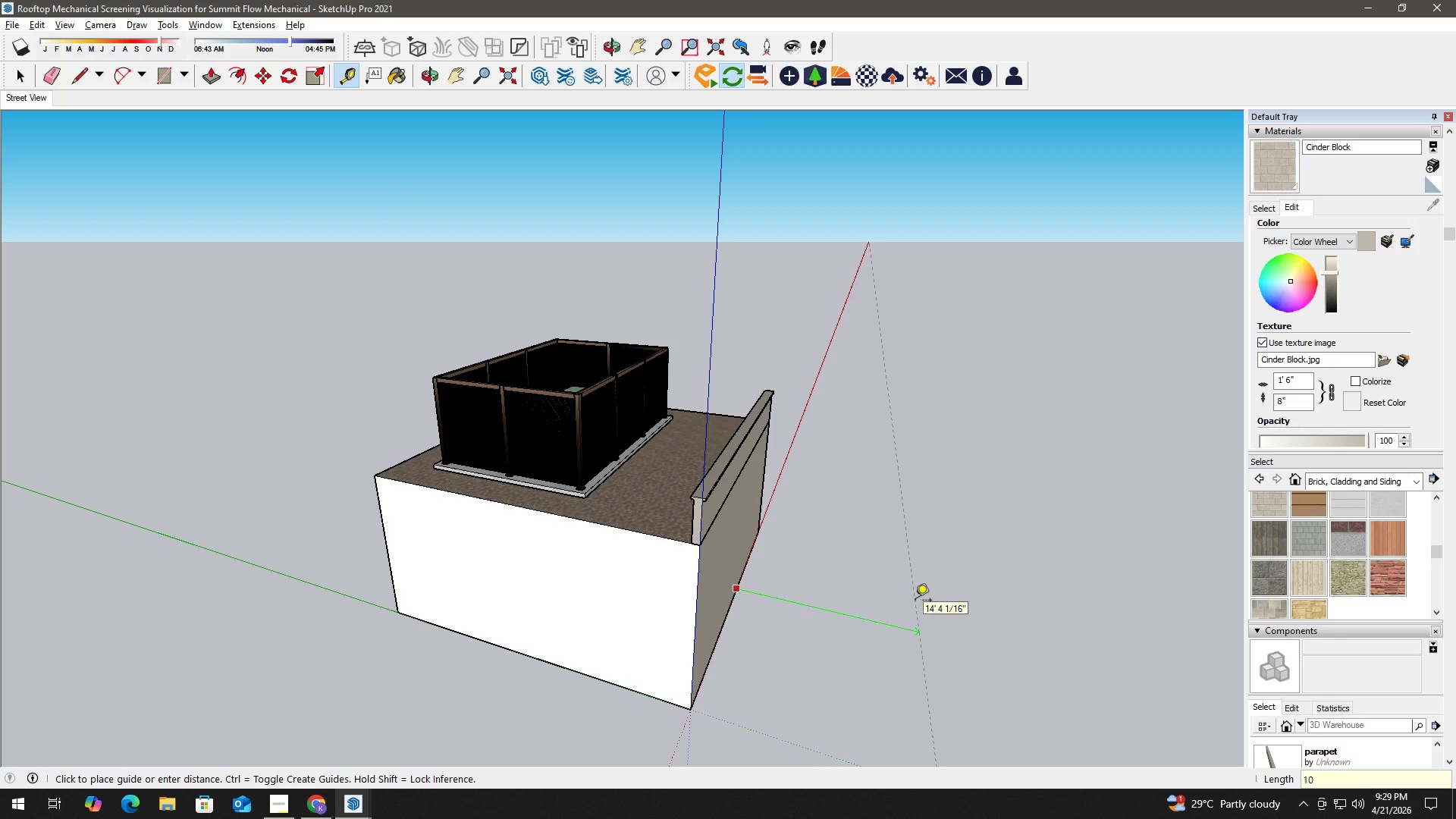 
key(Numpad0)
 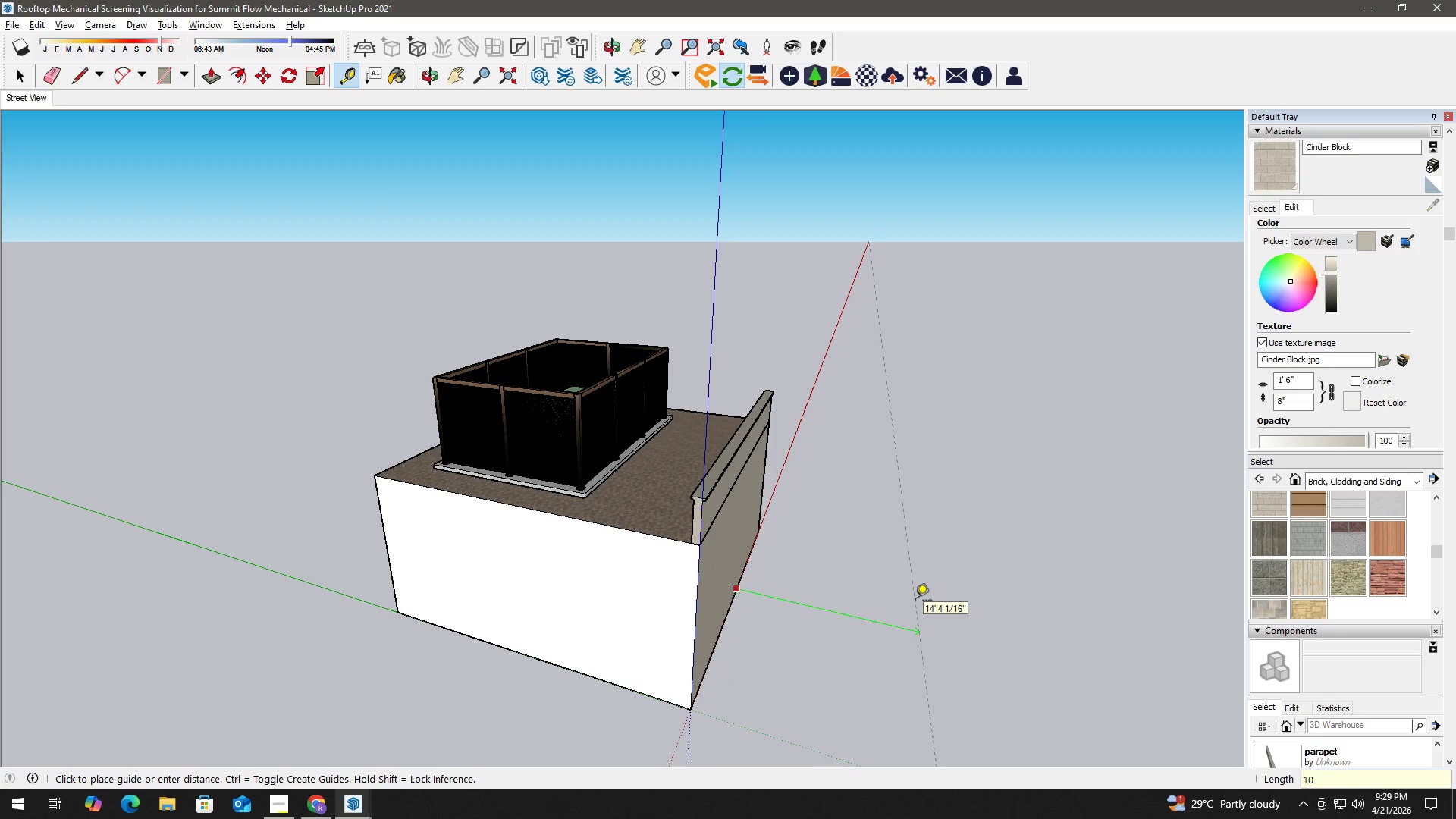 
key(Quote)
 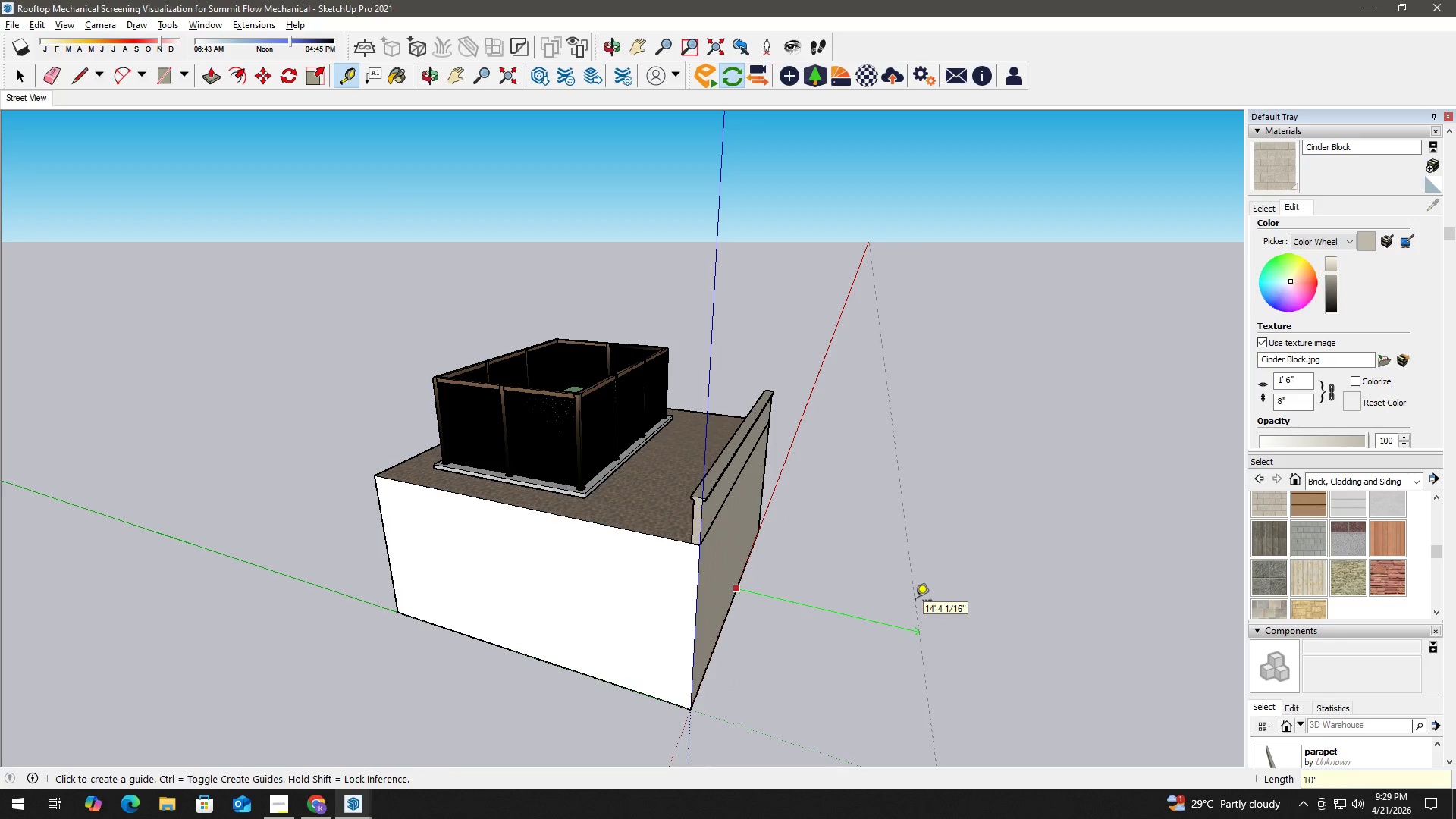 
key(Enter)
 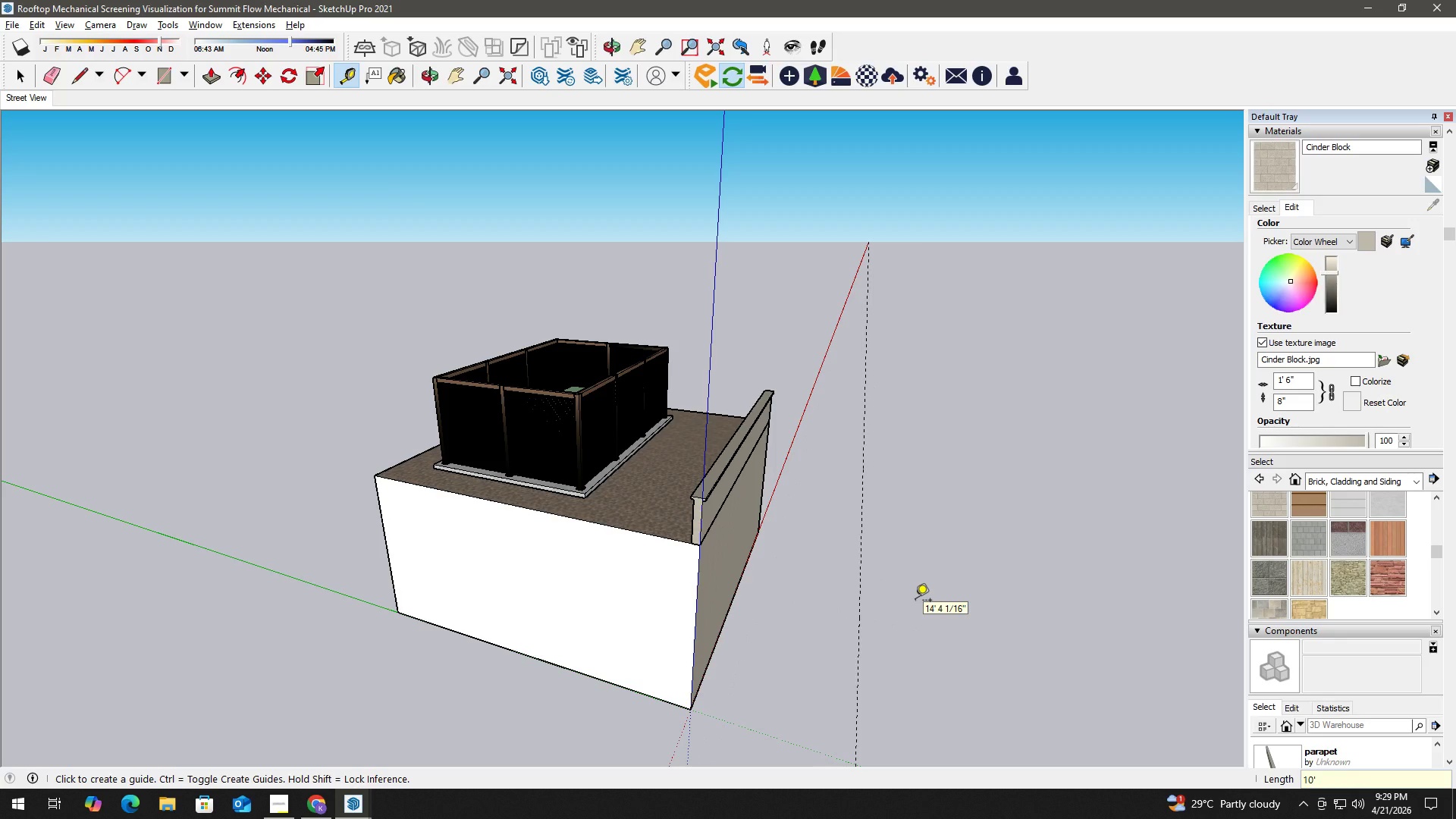 
key(Space)
 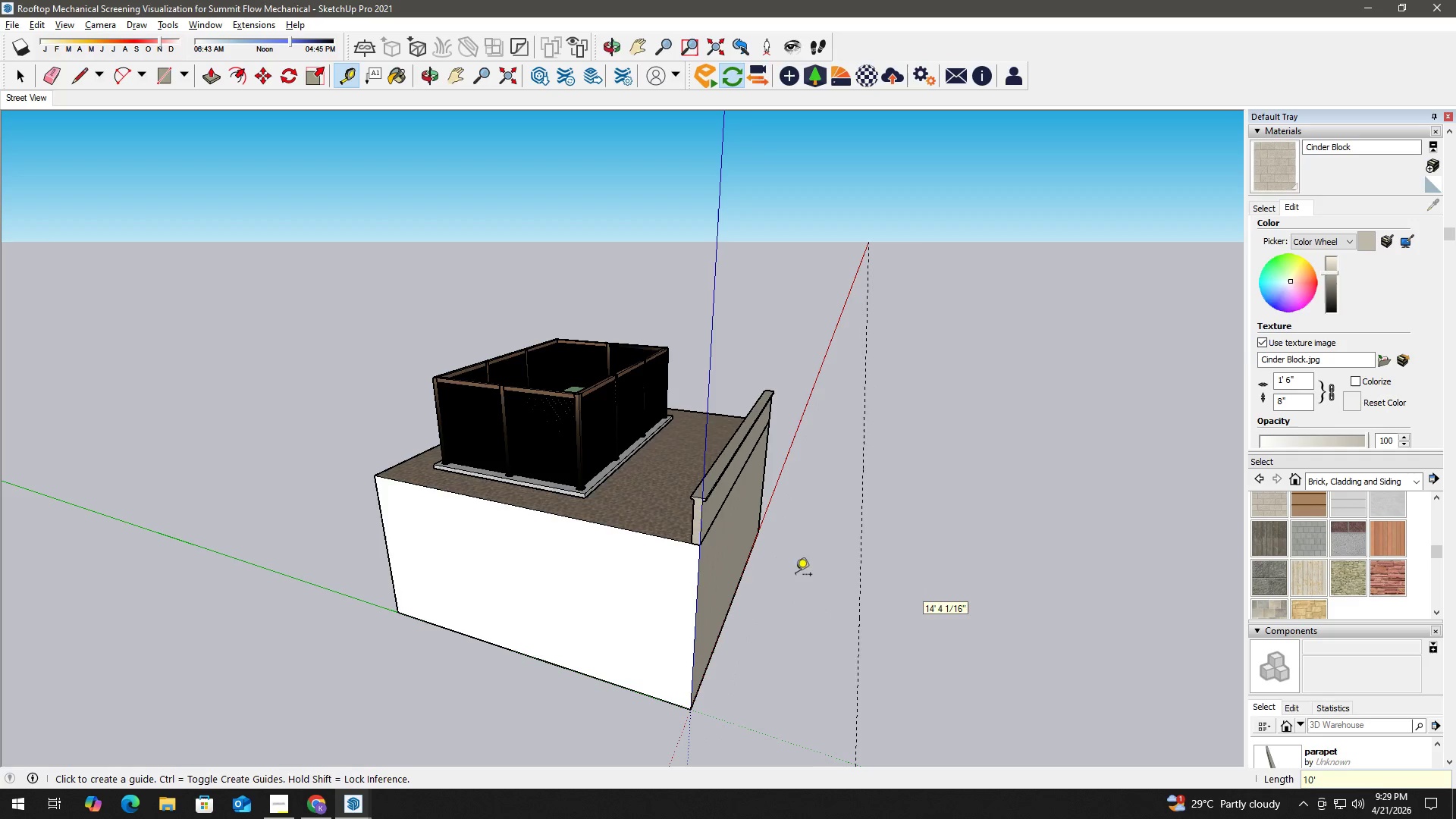 
key(Alt+Tab)
 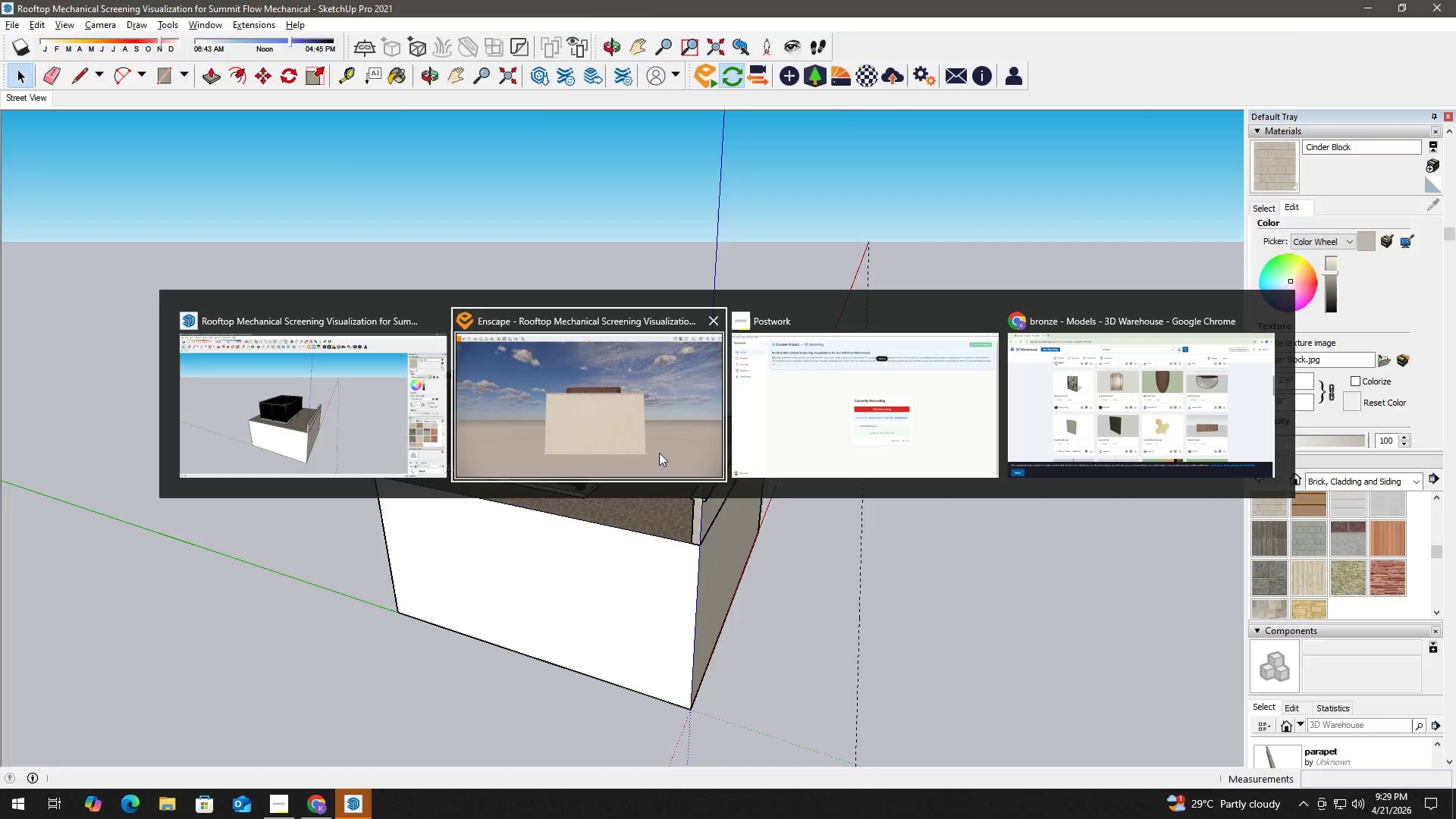 
key(Alt+AltLeft)
 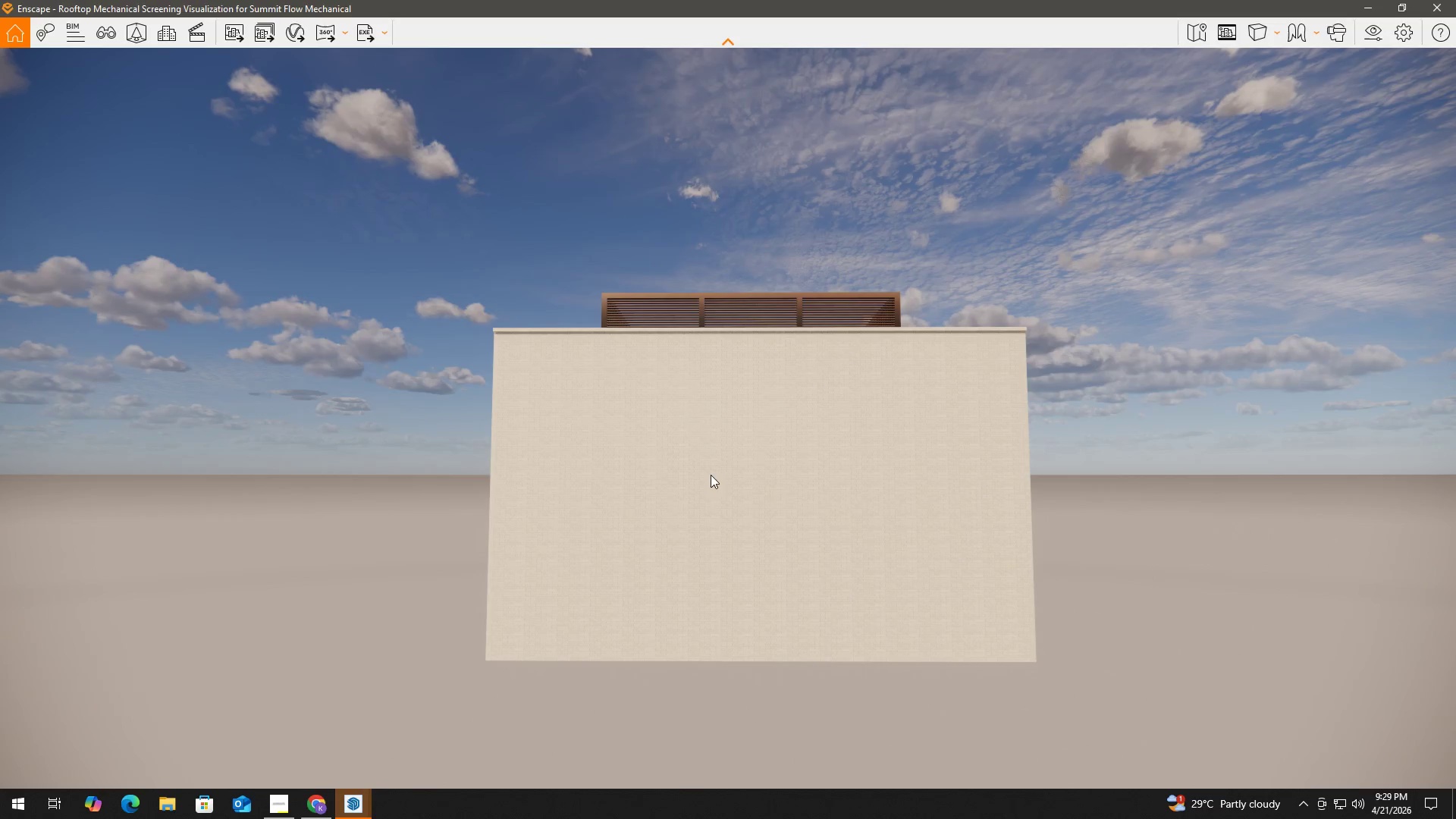 
key(Alt+Tab)
 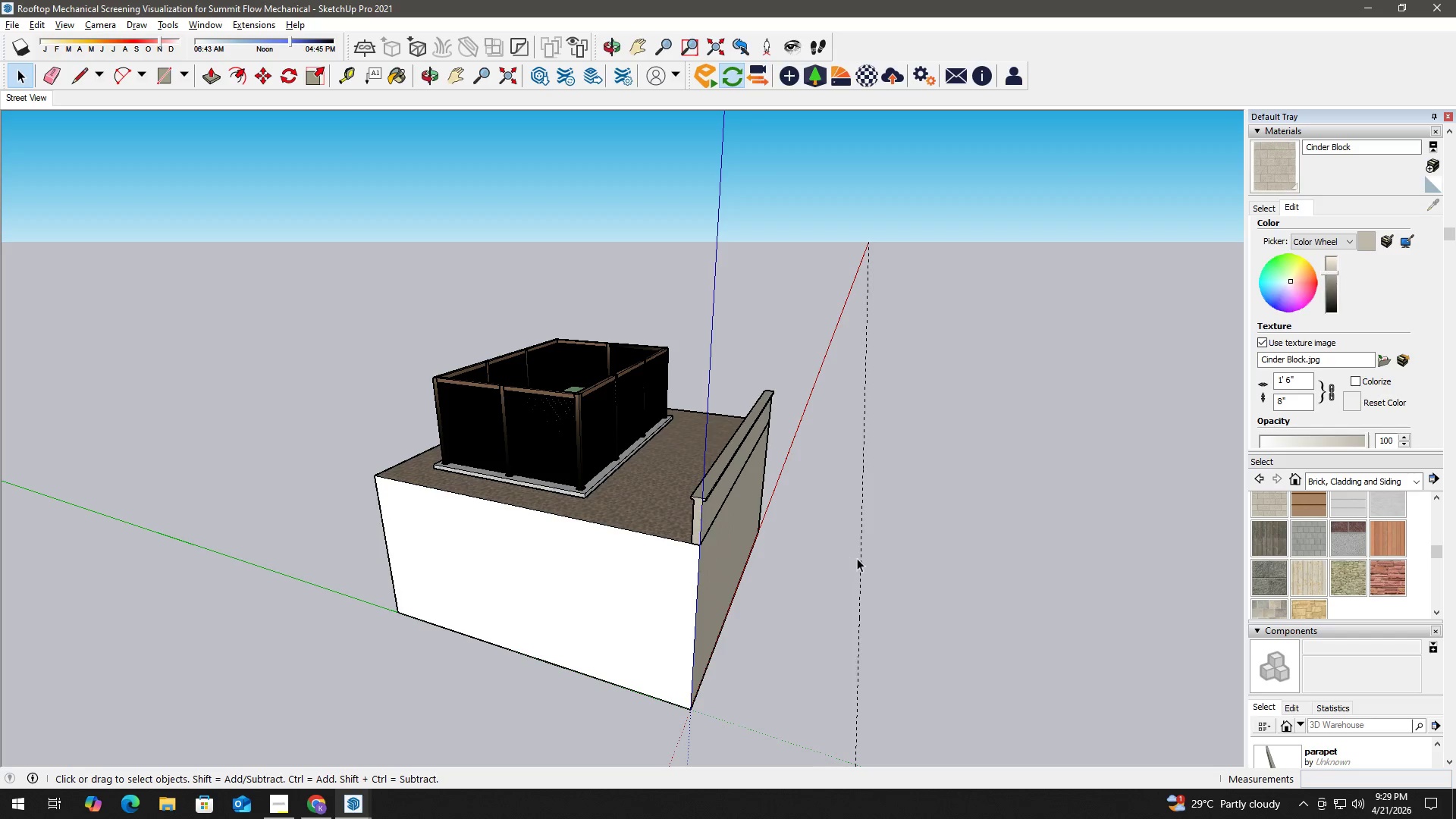 
key(R)
 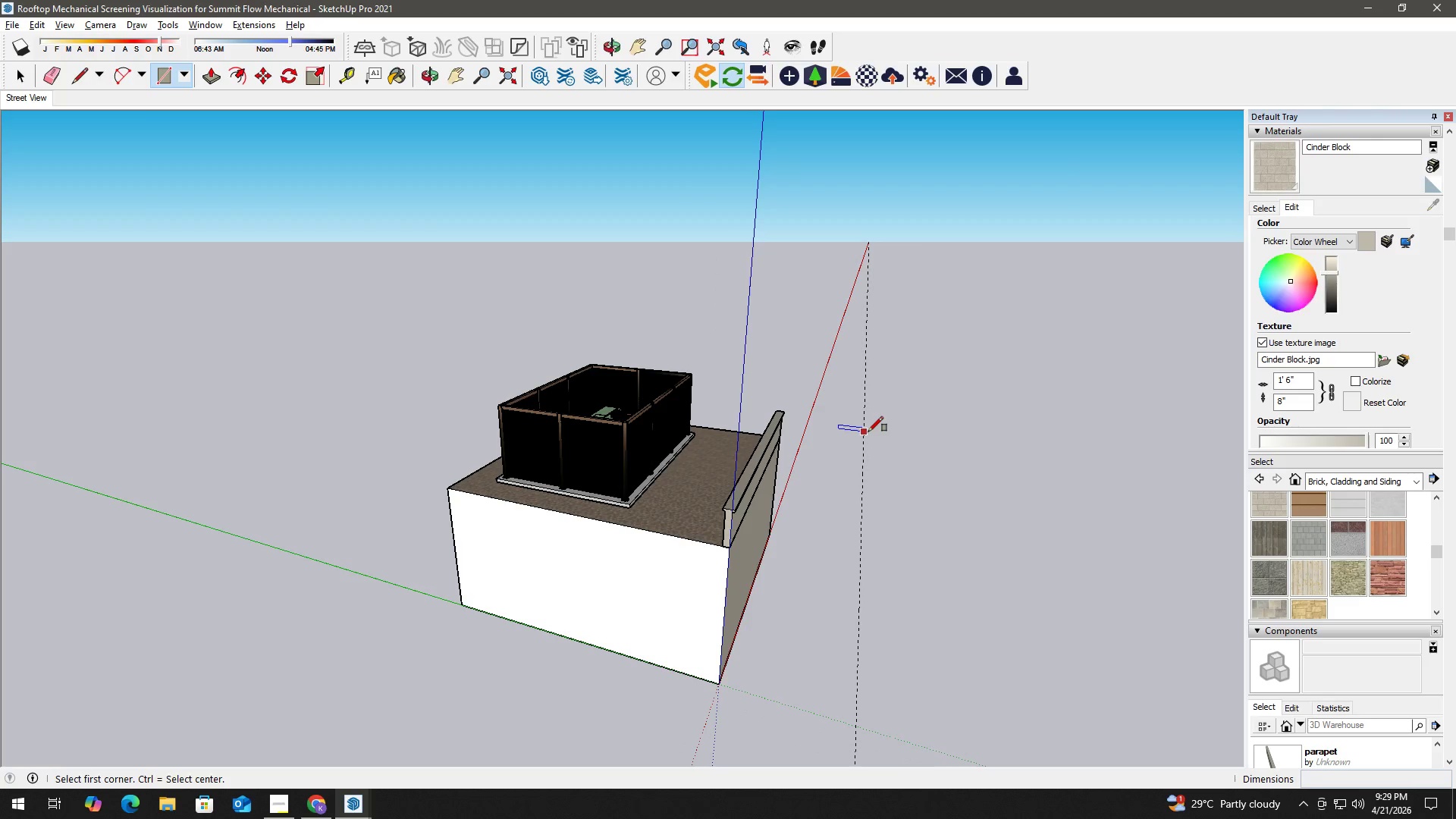 
scroll: coordinate [858, 559], scroll_direction: down, amount: 2.0
 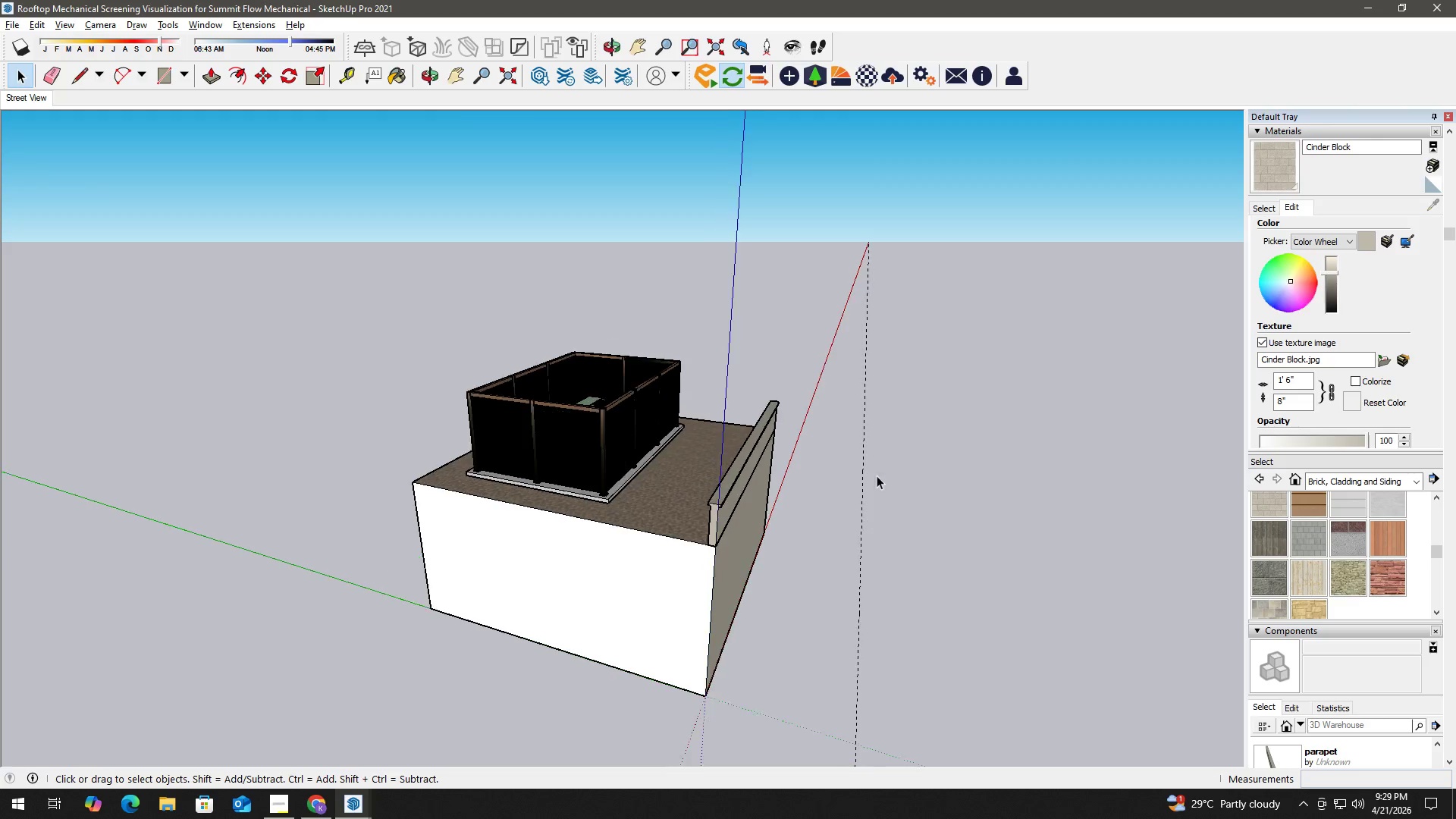 
left_click([868, 430])
 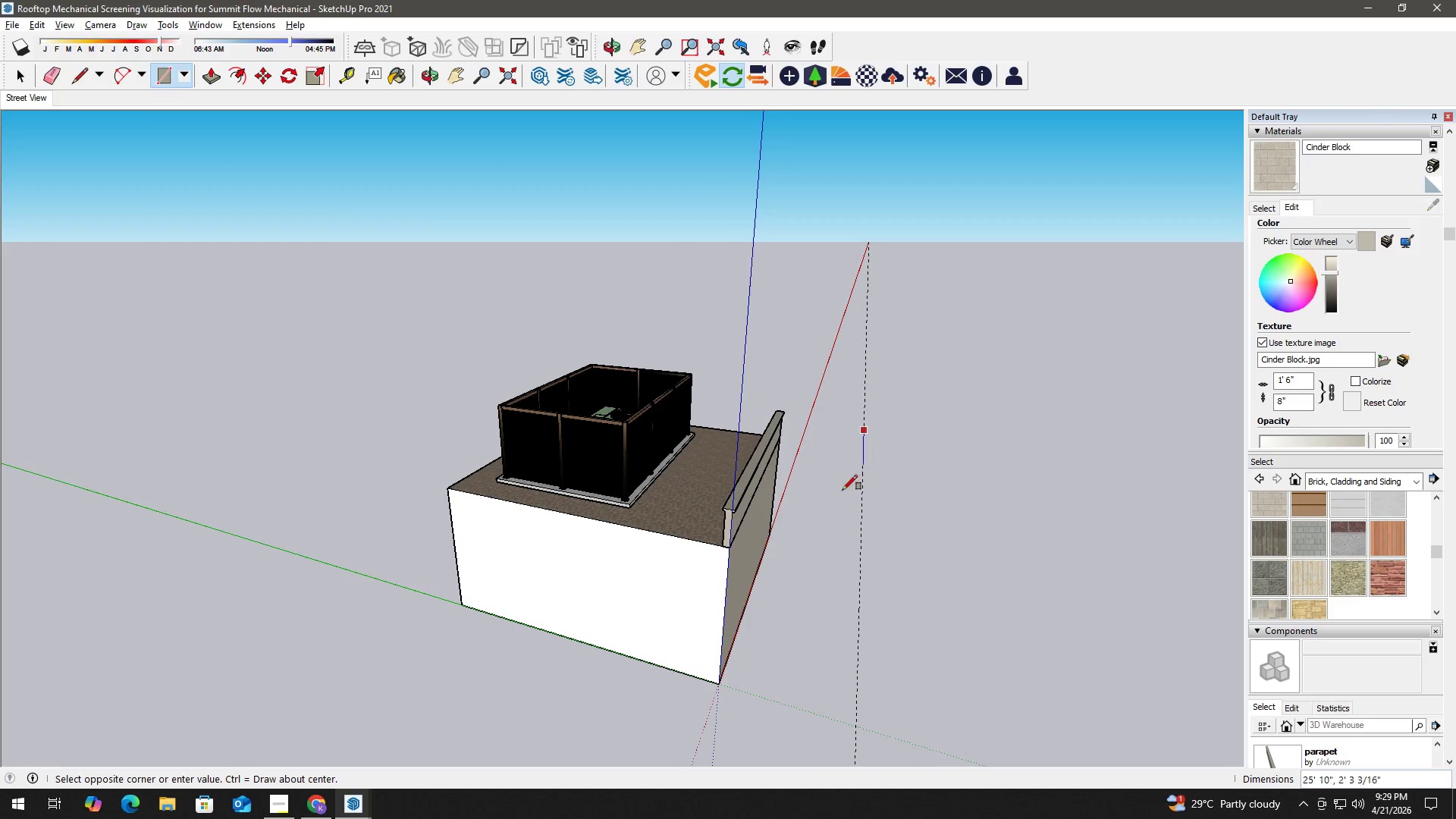 
hold_key(key=ShiftLeft, duration=0.97)
scroll: coordinate [810, 617], scroll_direction: down, amount: 2.0
 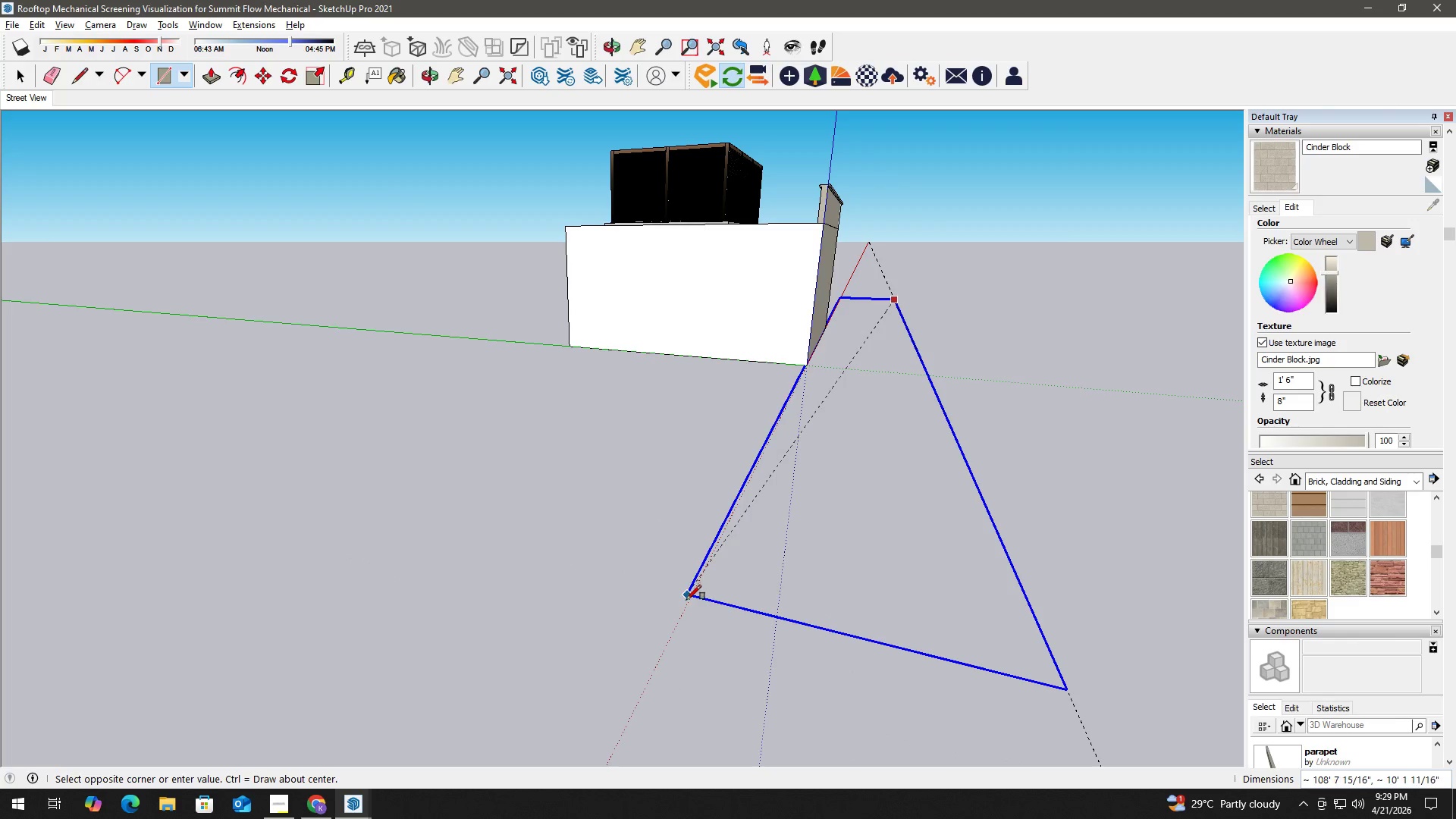 
left_click([688, 607])
 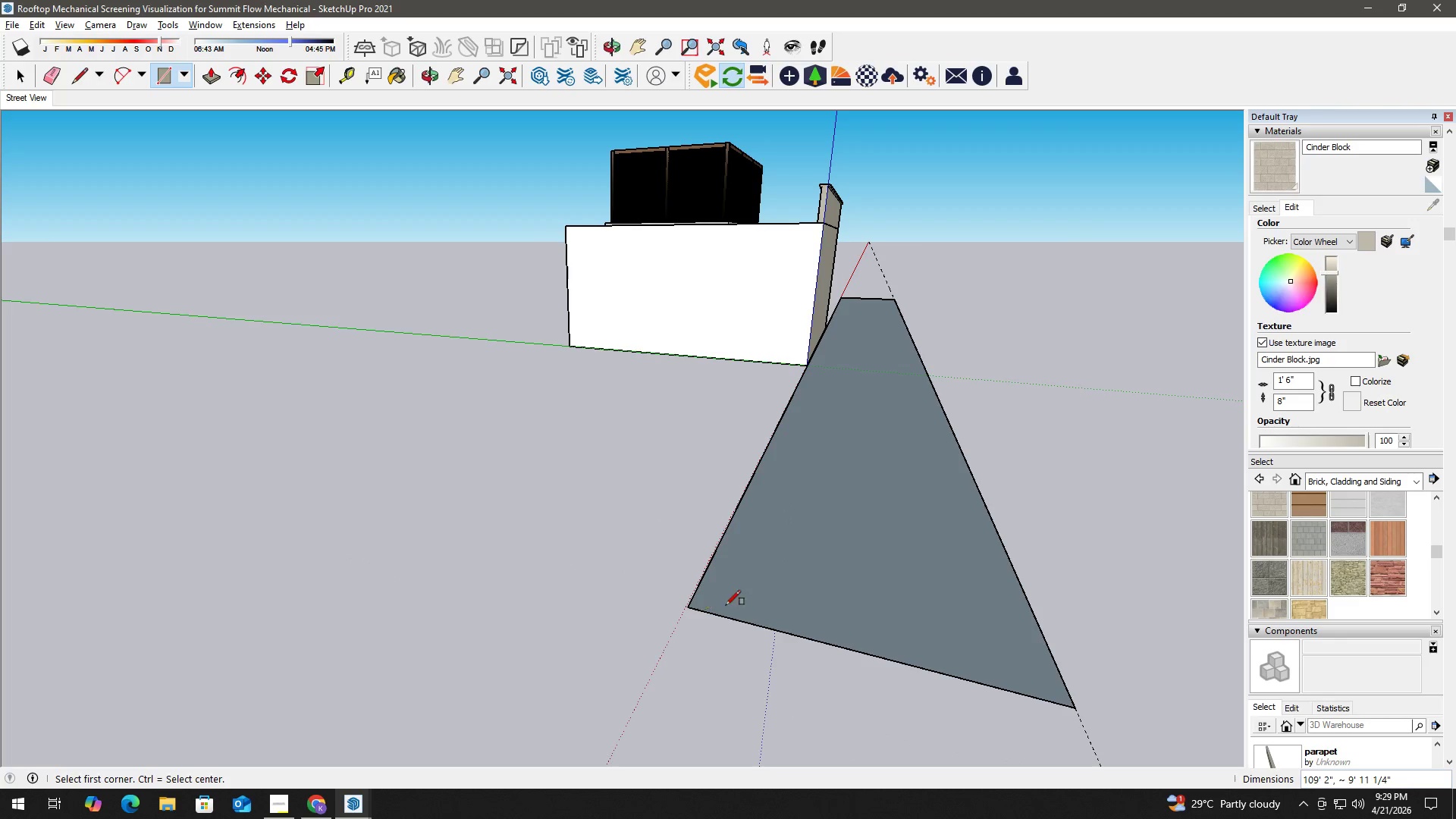 
key(Space)
 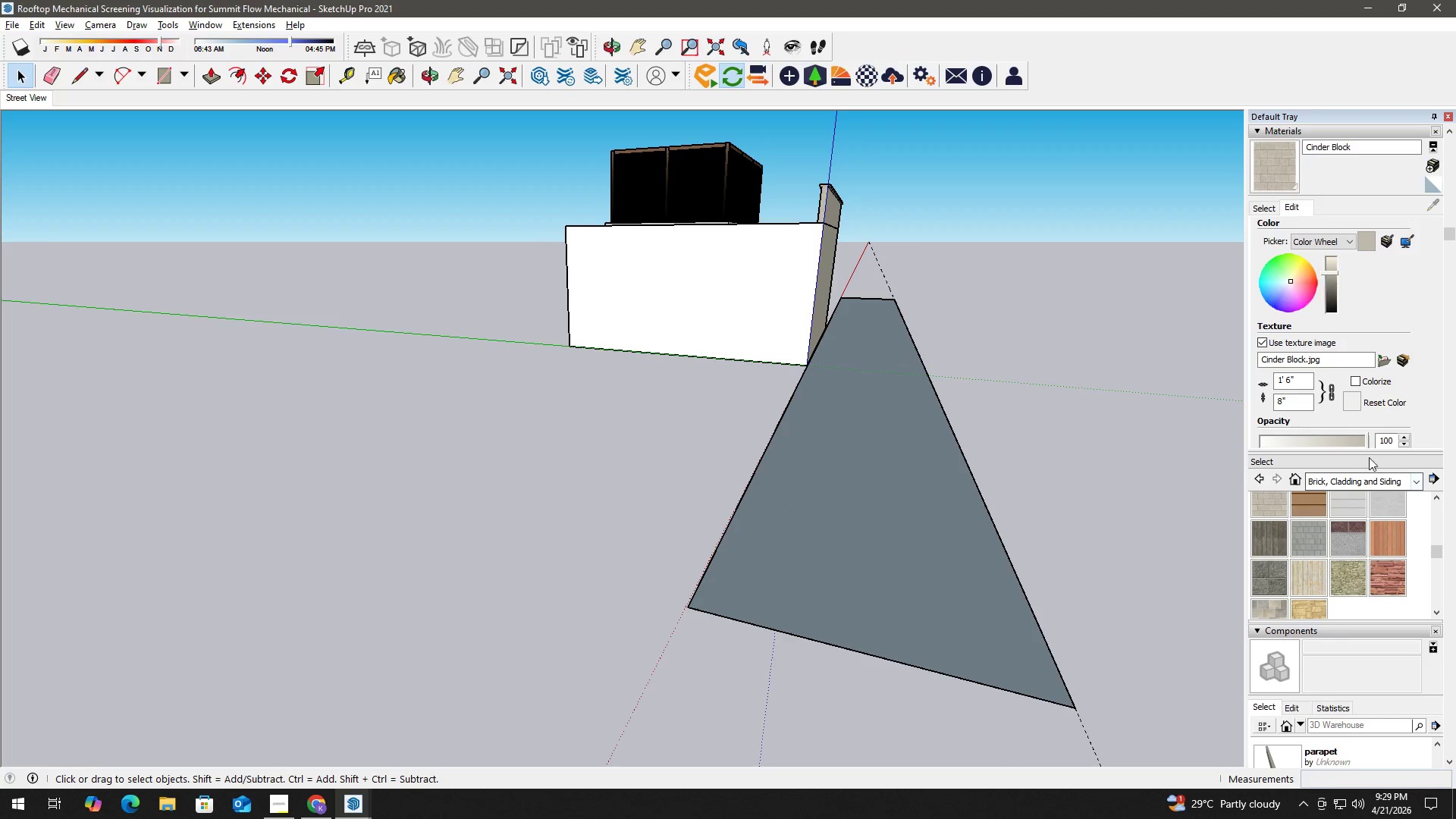 
left_click([1373, 483])
 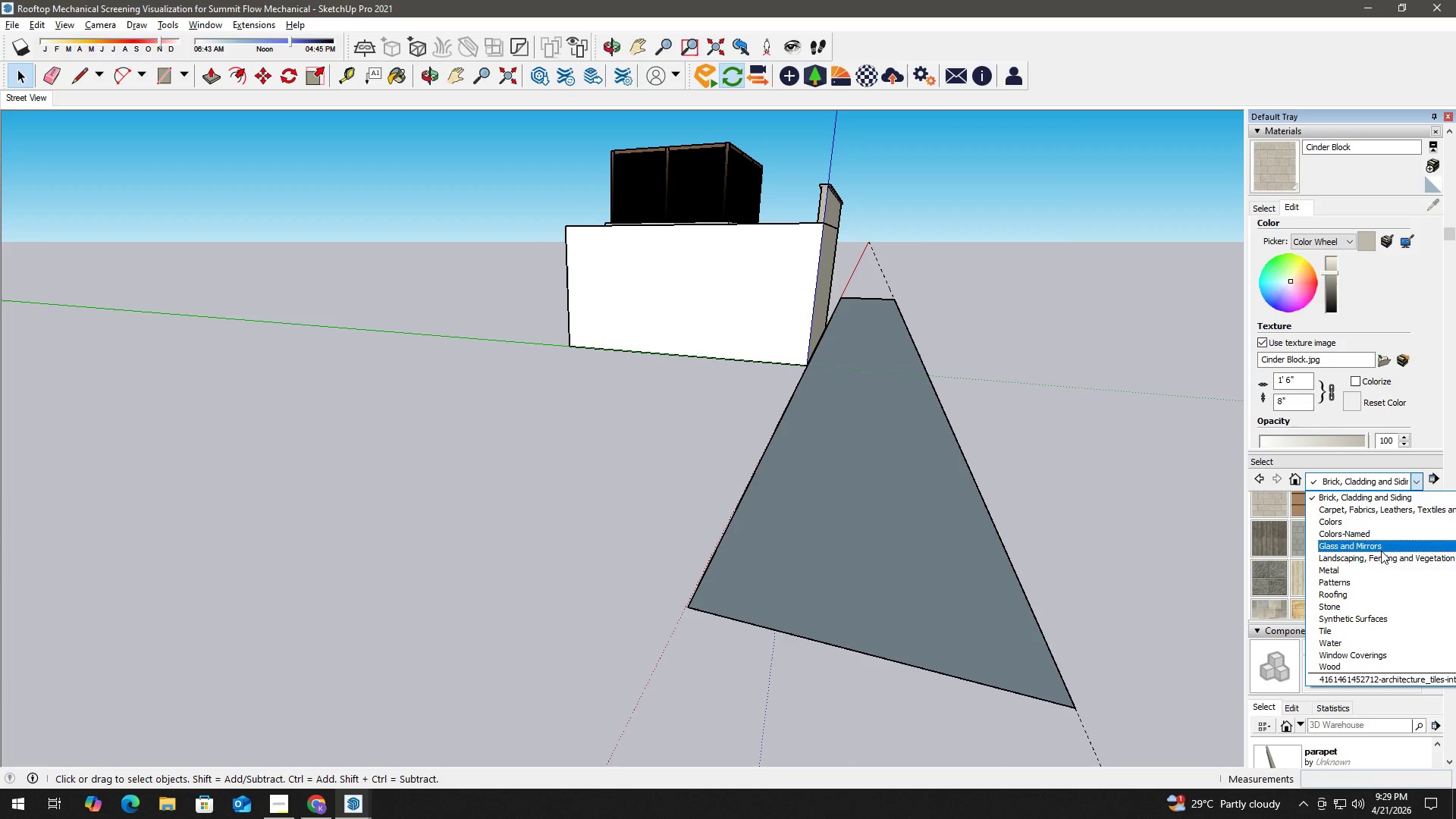 
scroll: coordinate [1377, 562], scroll_direction: down, amount: 1.0
 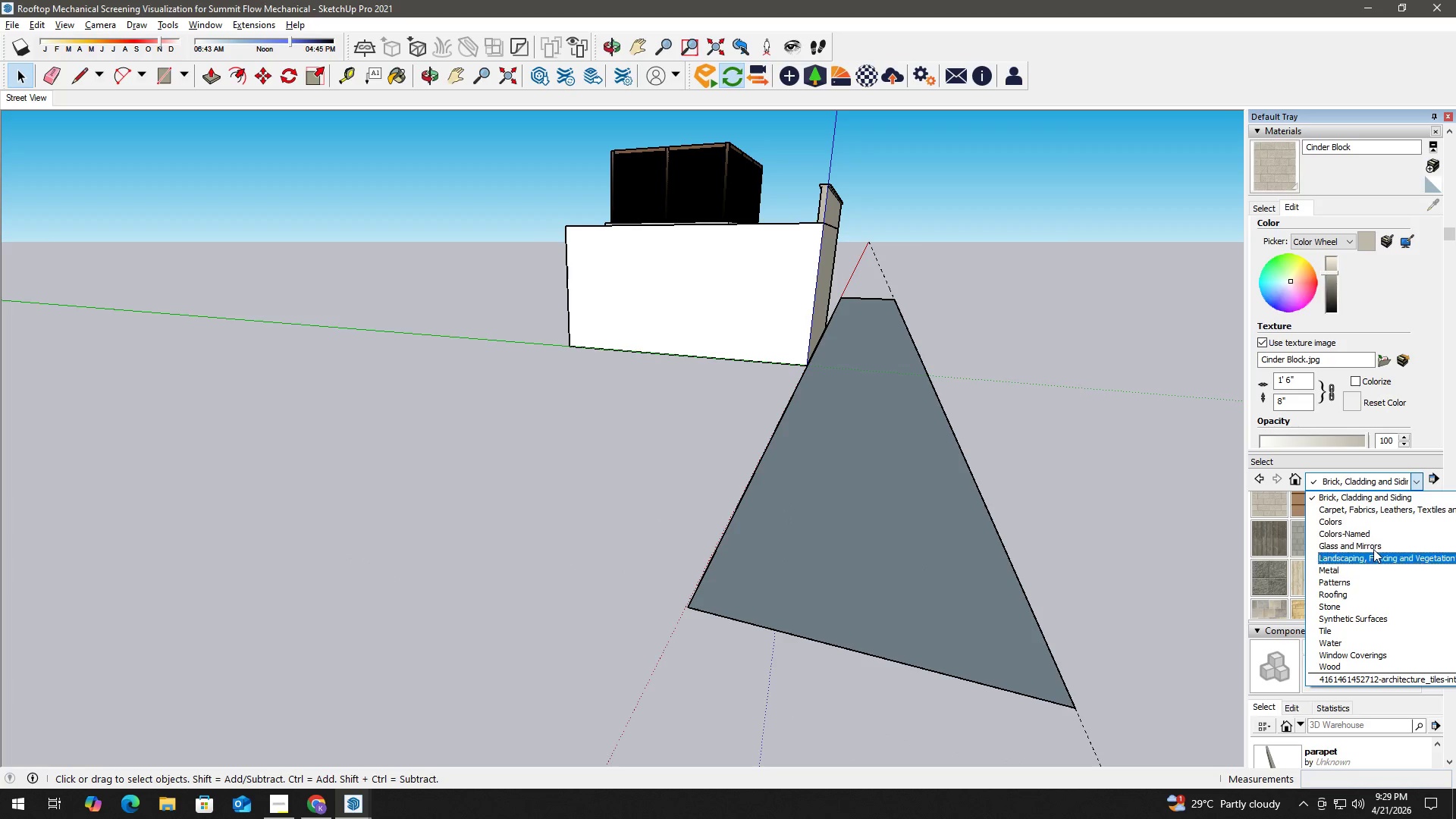 
scroll: coordinate [1378, 512], scroll_direction: up, amount: 1.0
 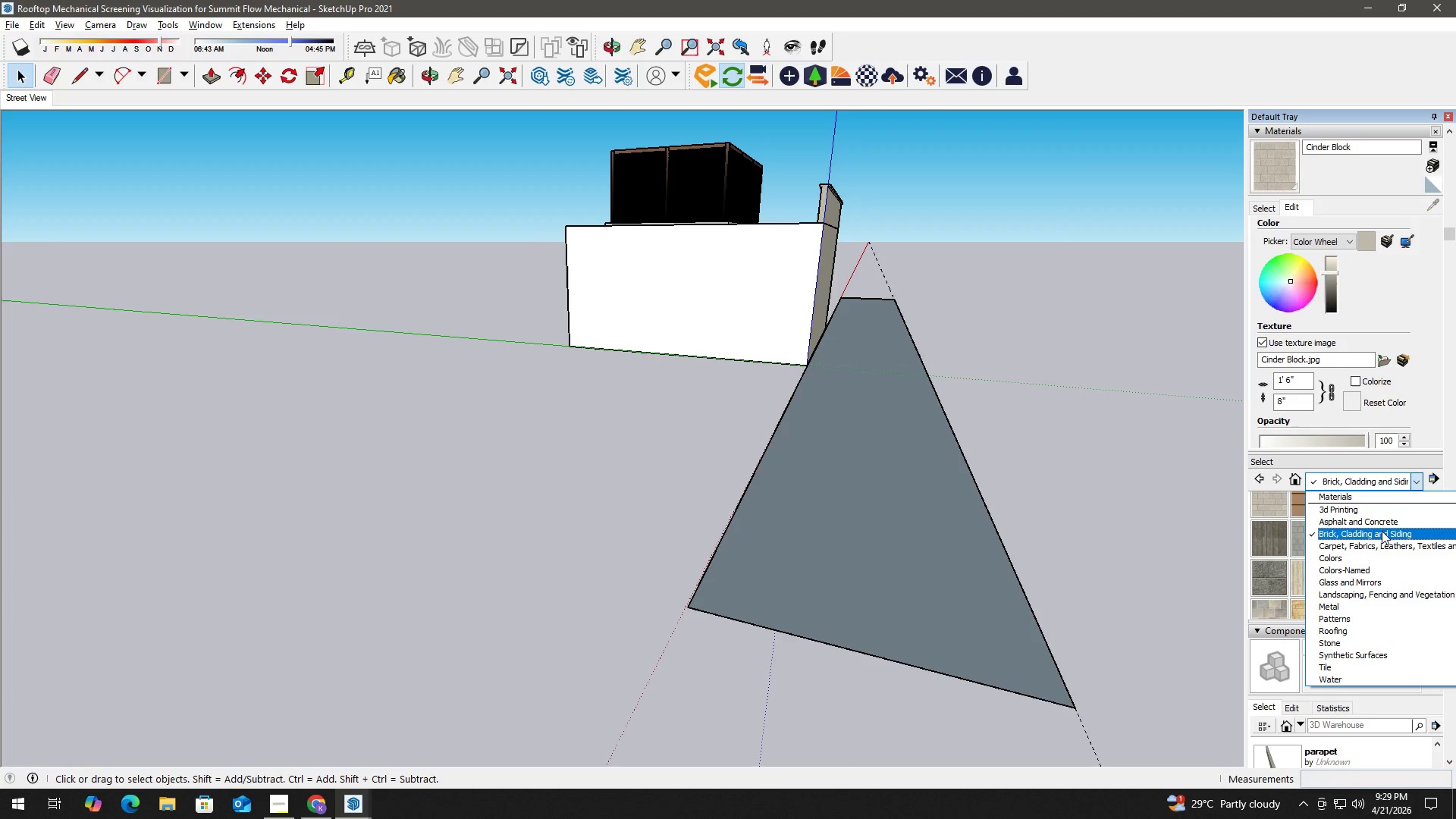 
left_click([1386, 521])
 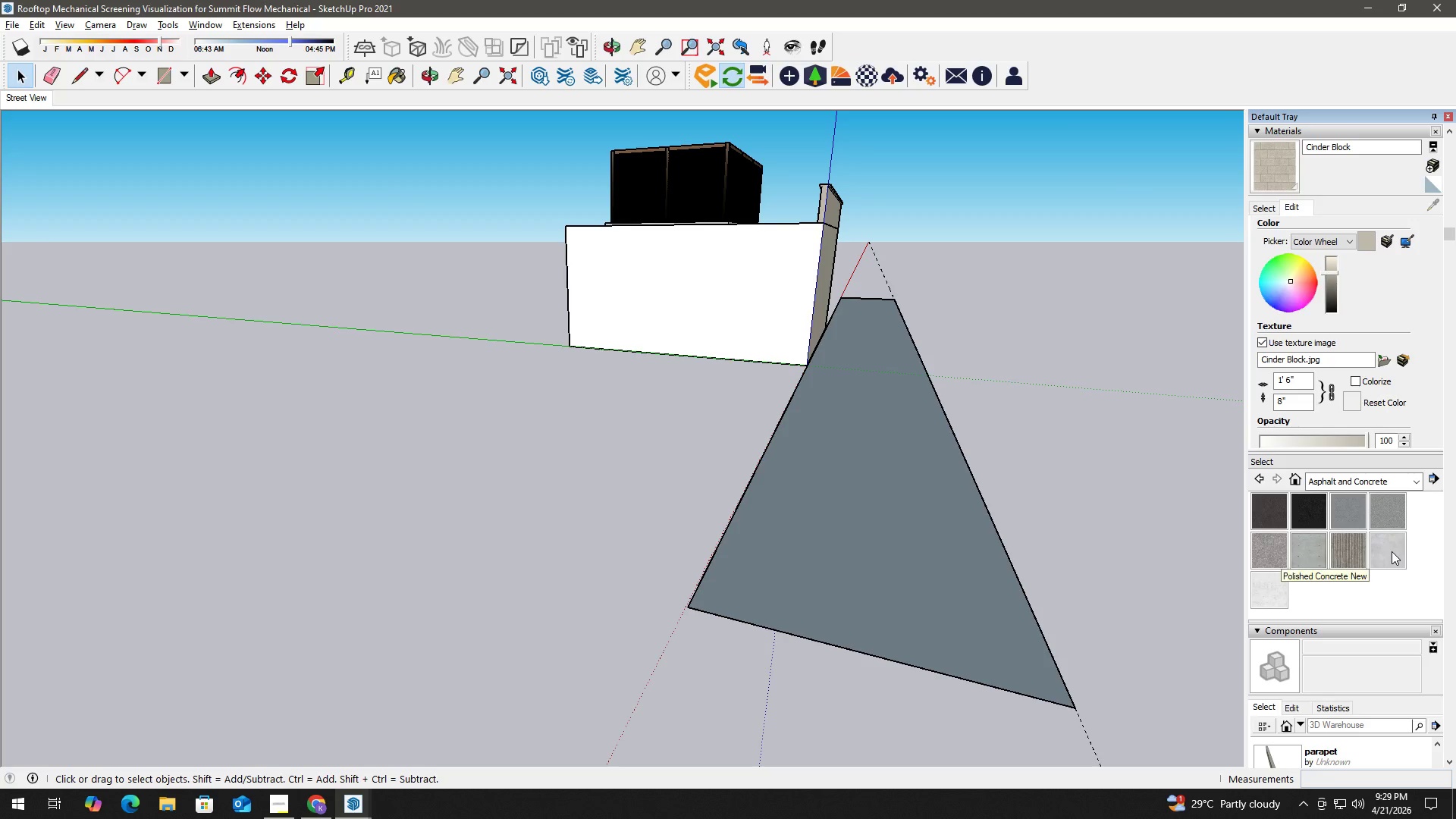 
double_click([886, 488])
 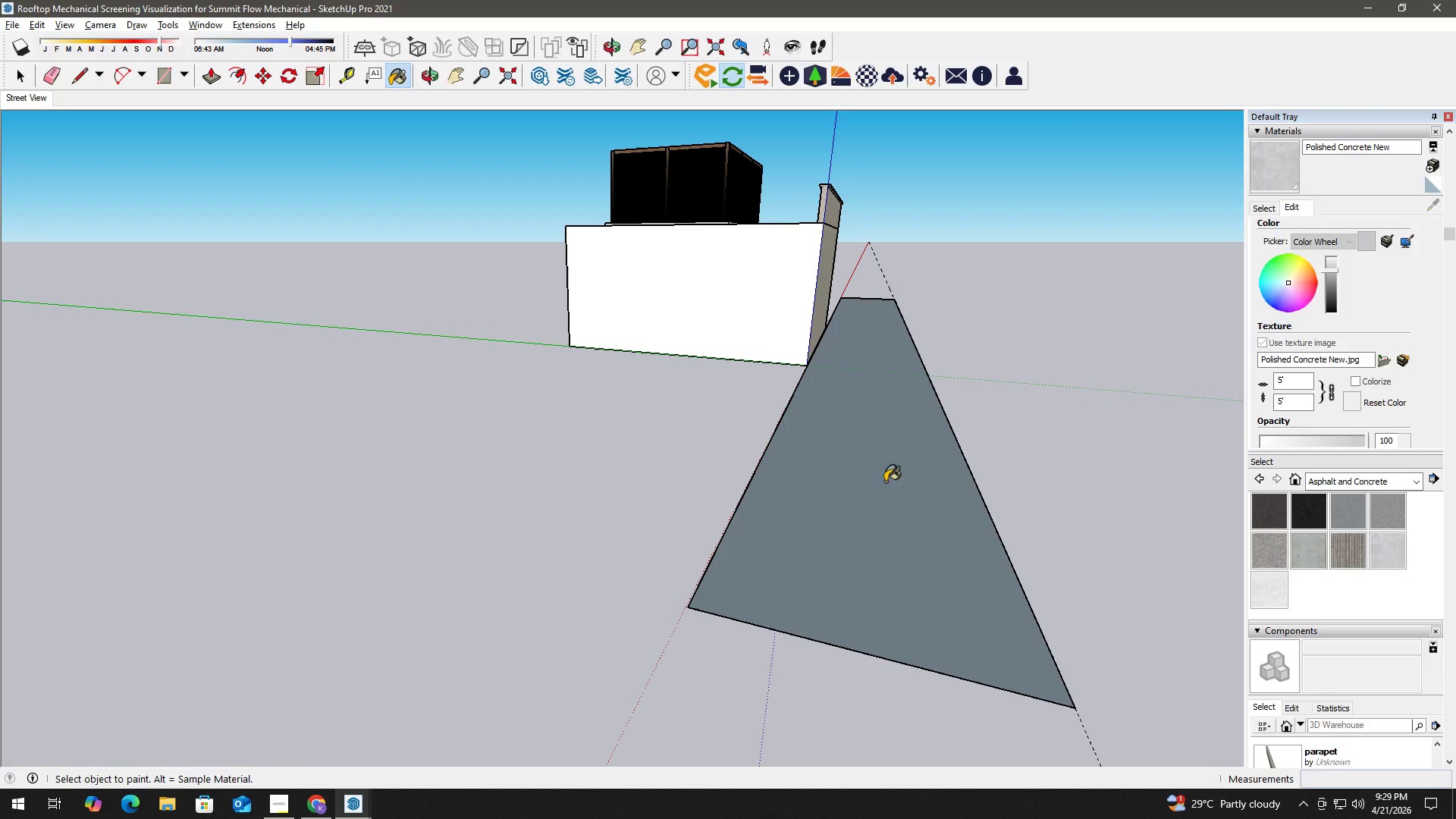 
key(Space)
 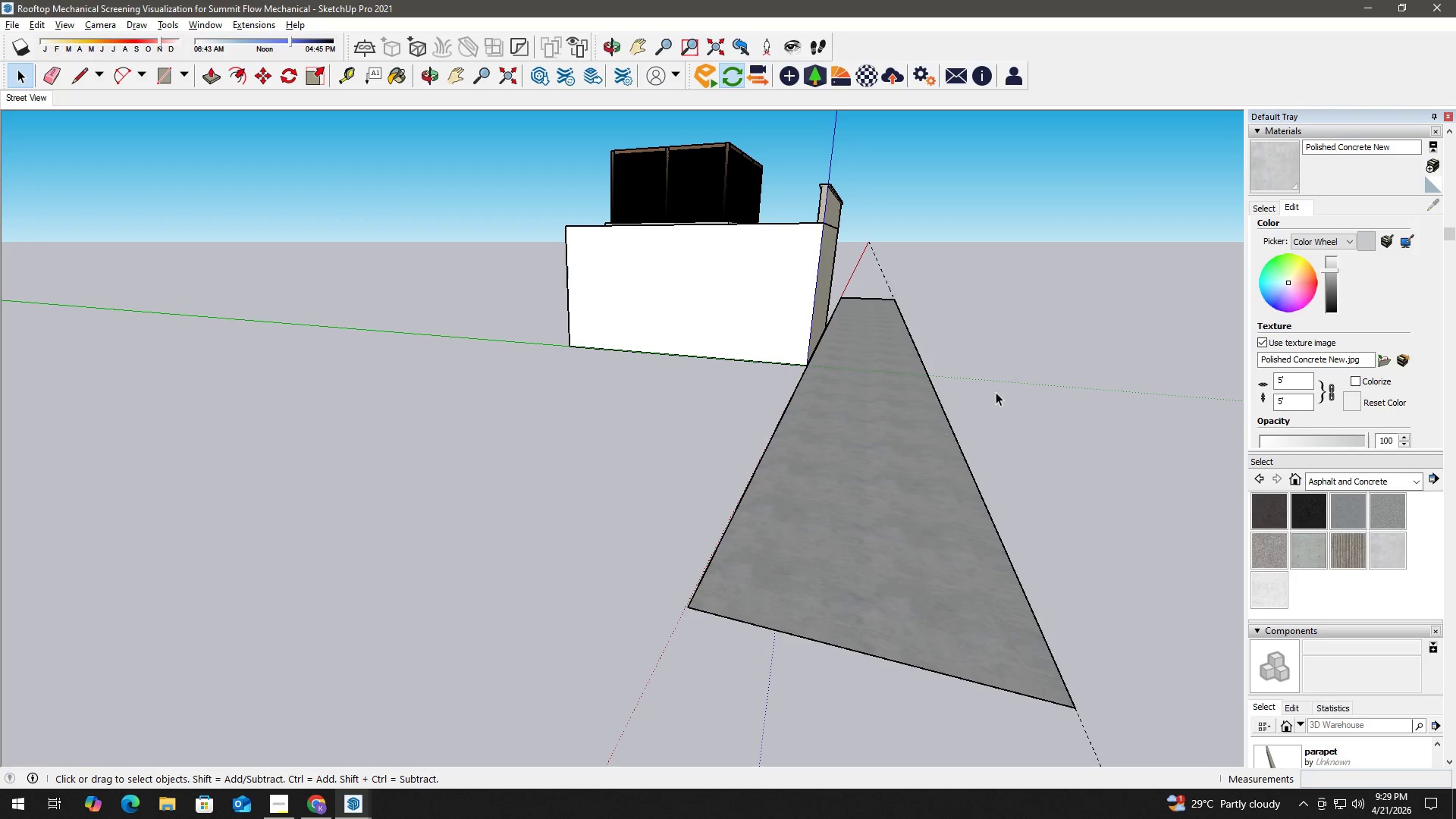 
left_click([1016, 381])
 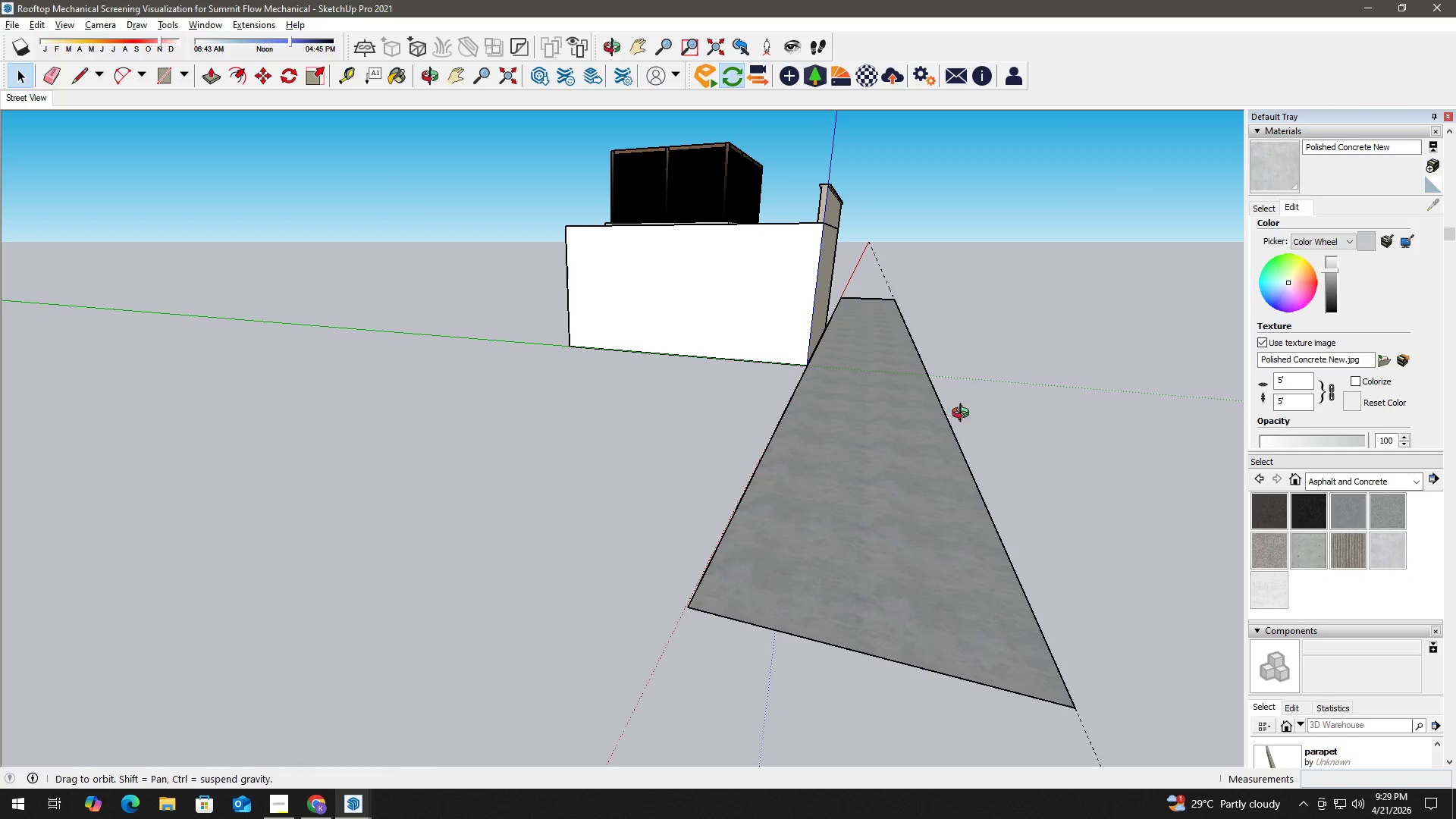 
key(E)
 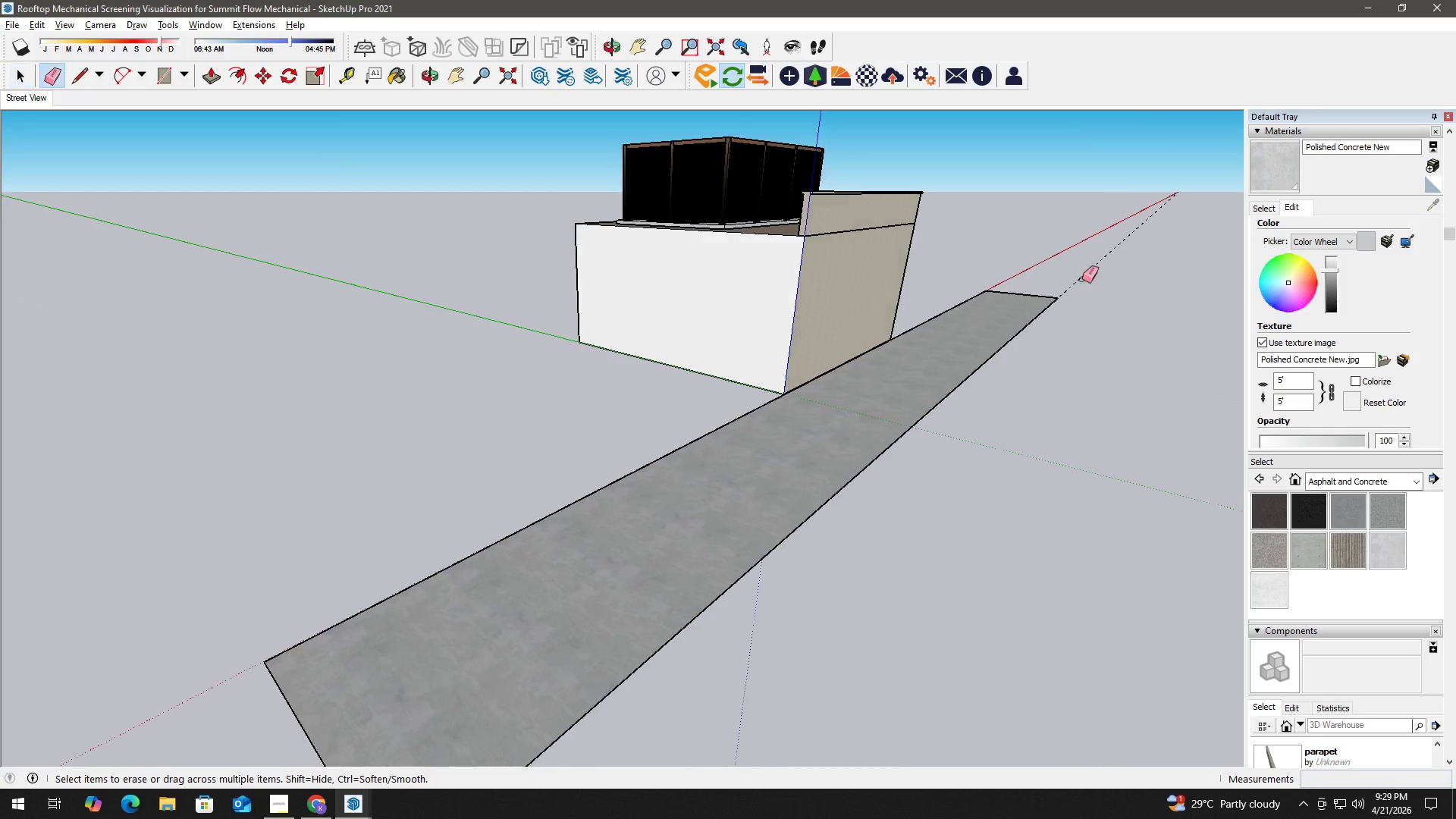 
left_click_drag(start_coordinate=[1084, 278], to_coordinate=[1075, 271])
 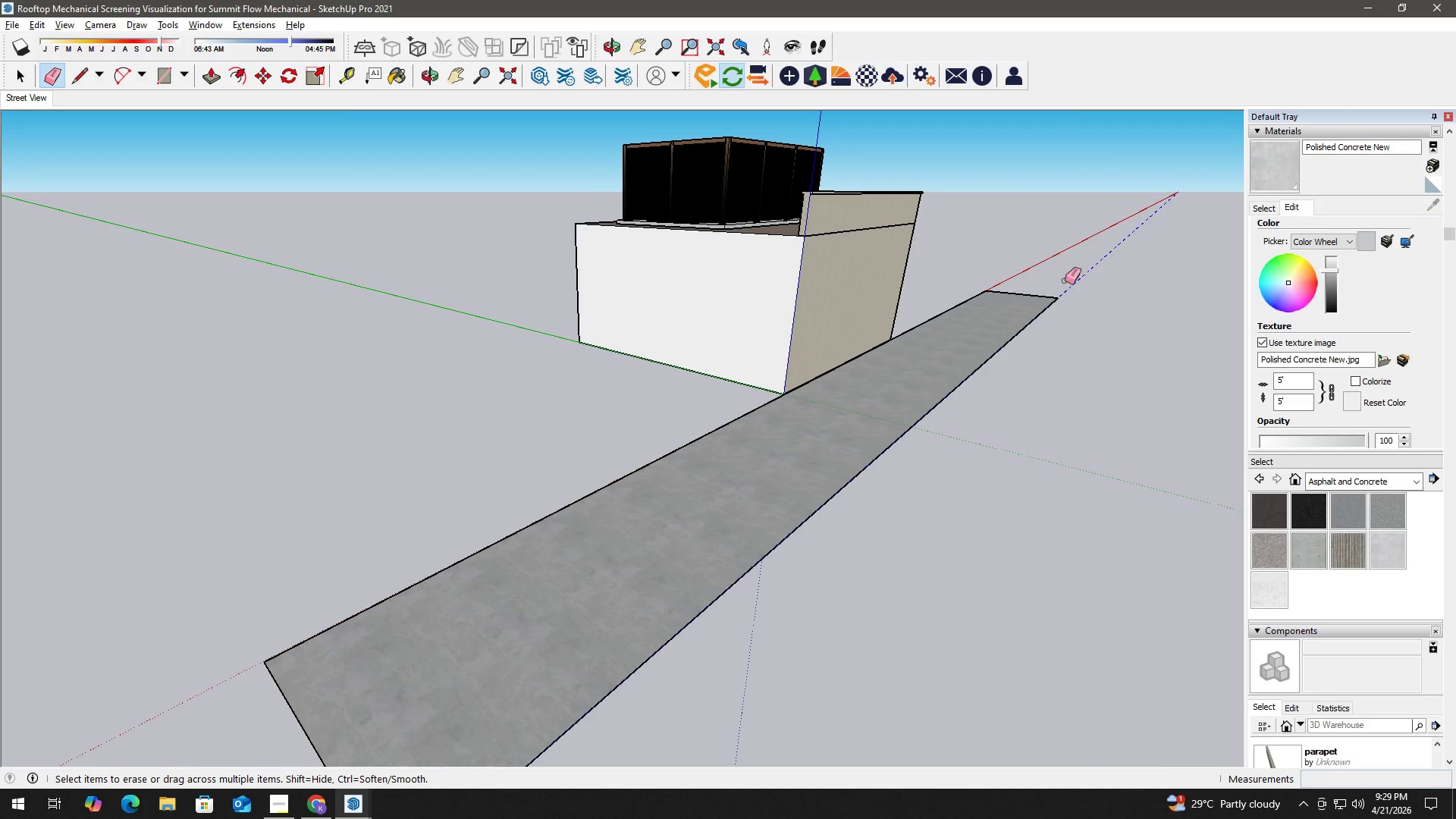 
key(Space)
 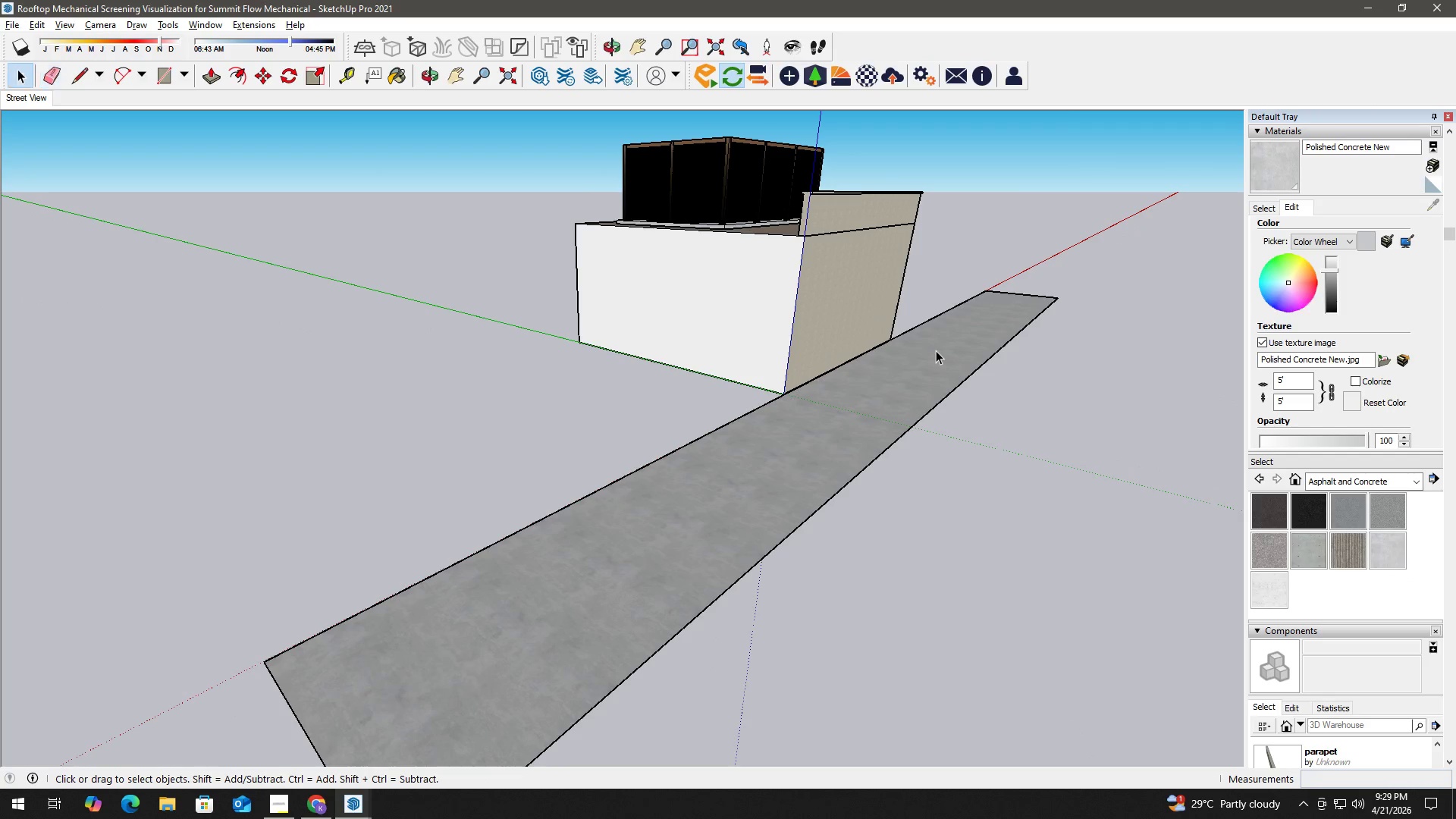 
double_click([936, 351])
 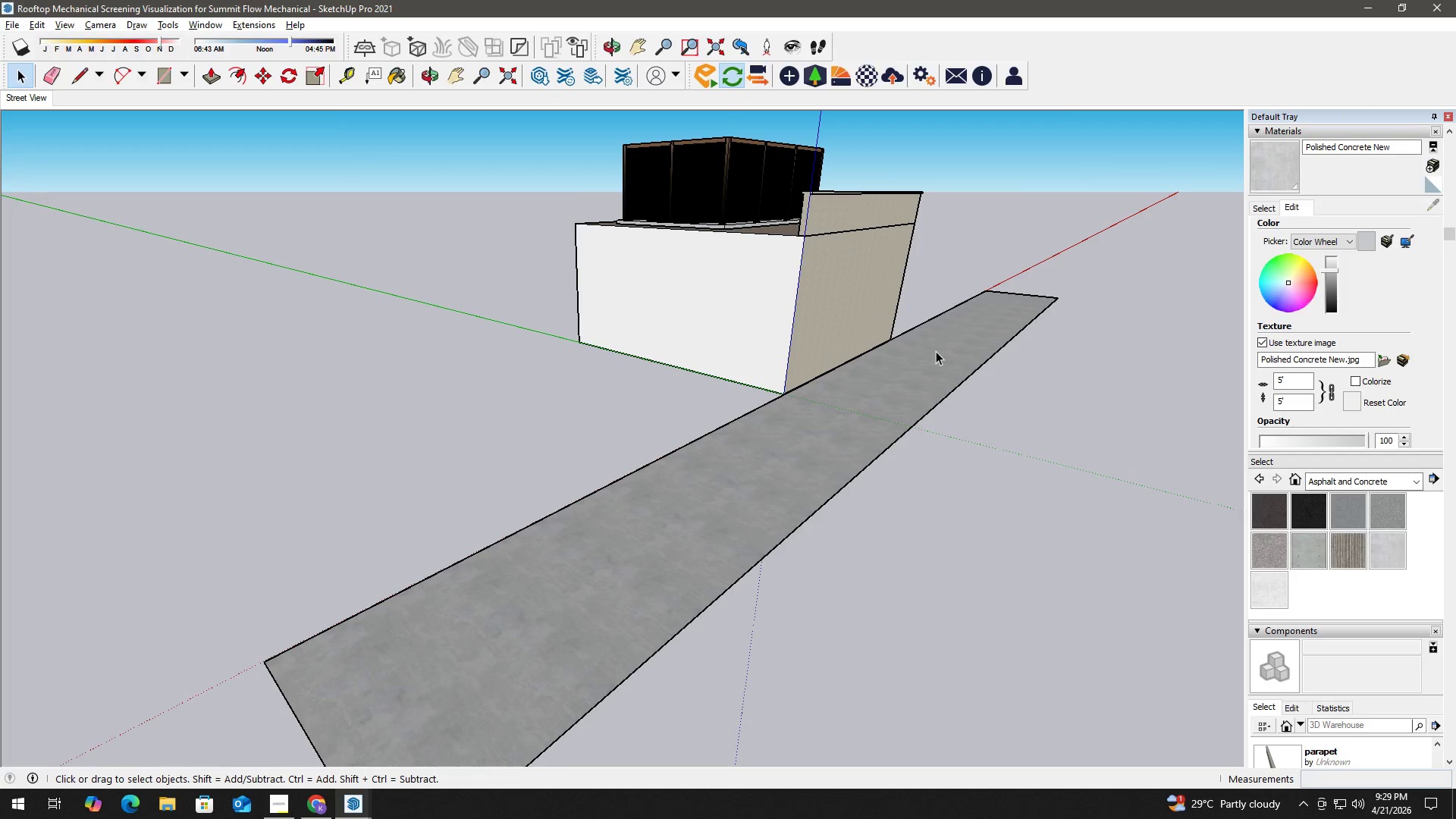 
triple_click([936, 351])
 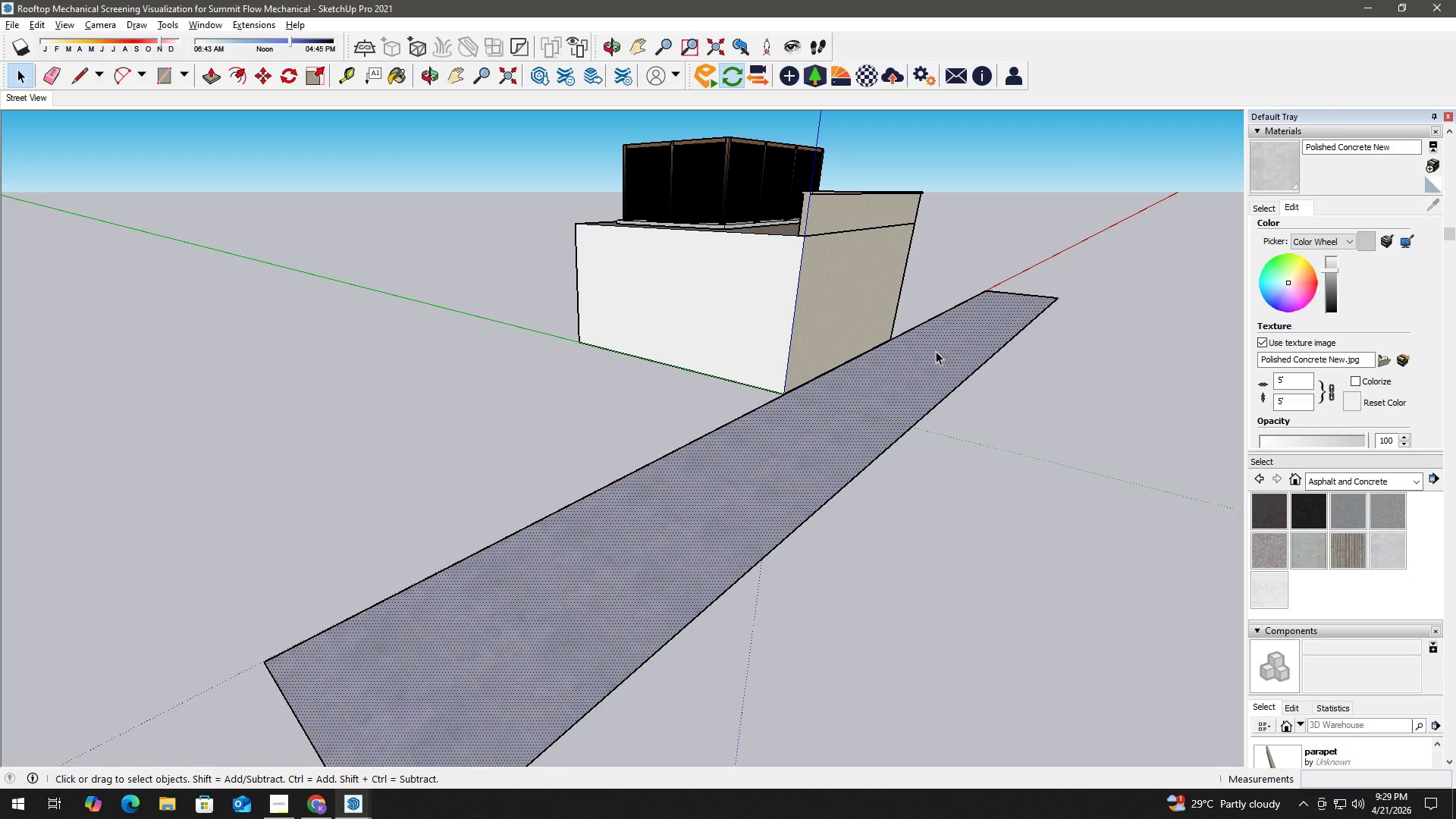 
triple_click([936, 351])
 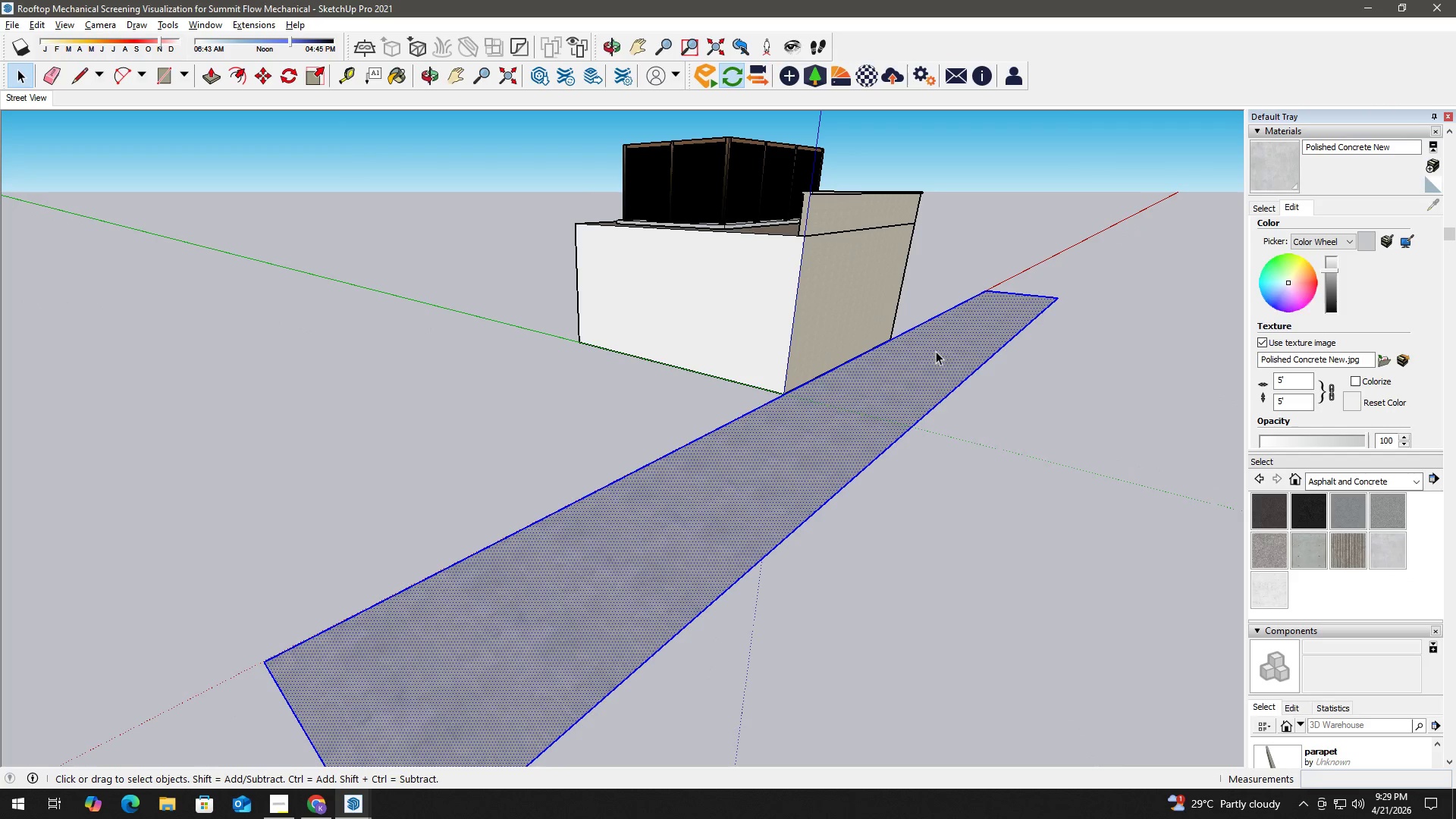 
right_click([936, 351])
 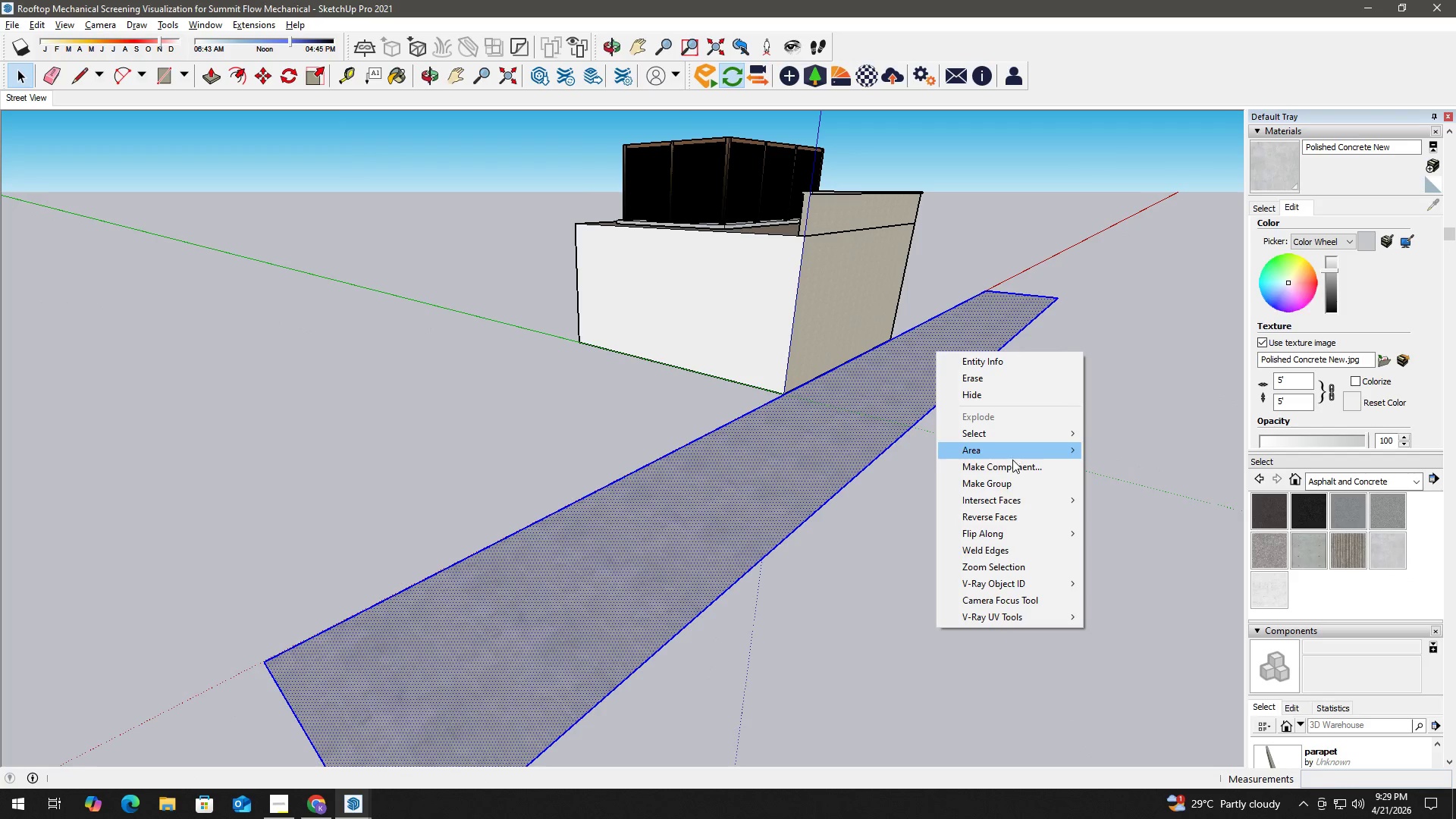 
left_click([1015, 468])
 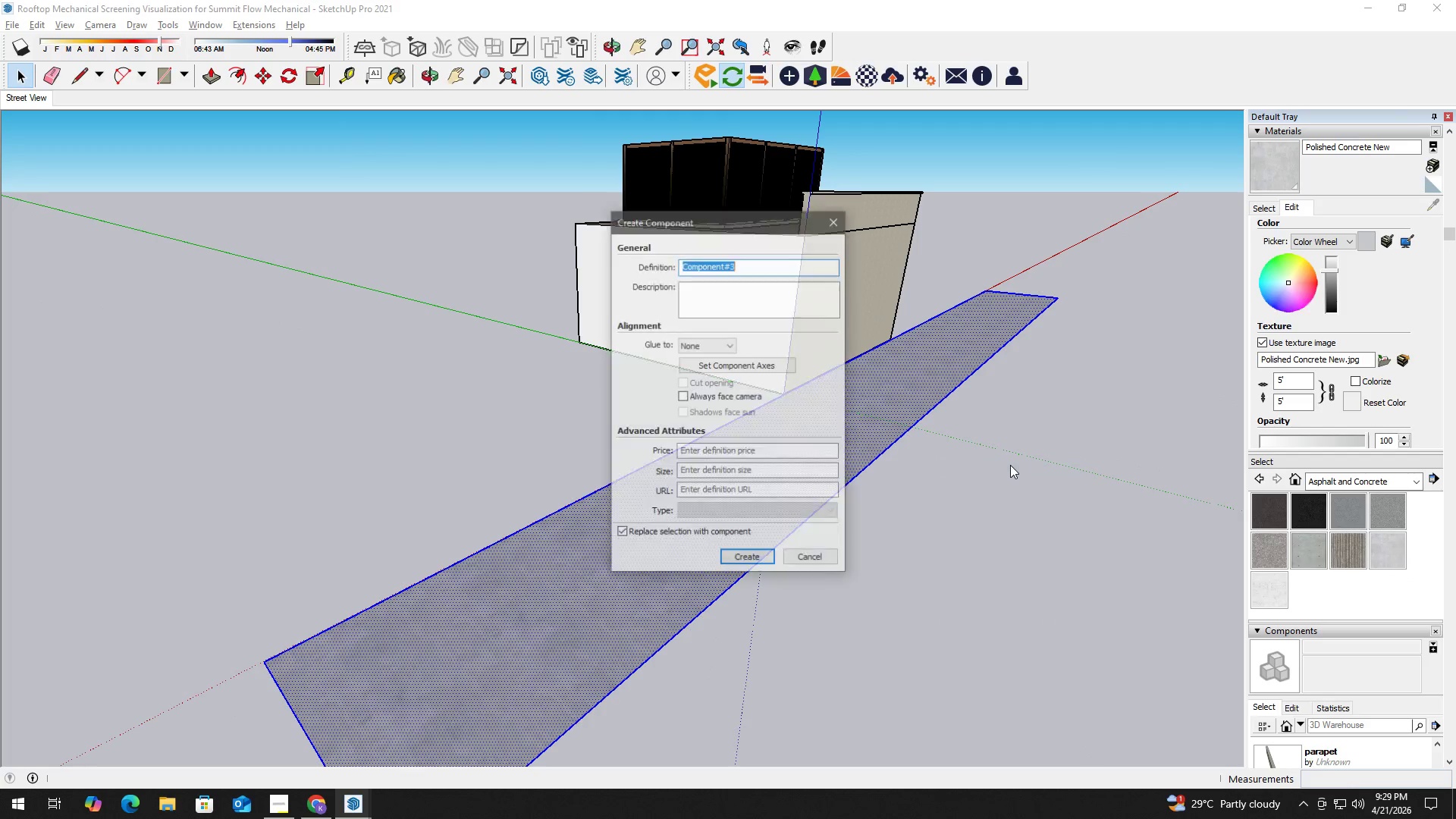 
type(SideWalk)
 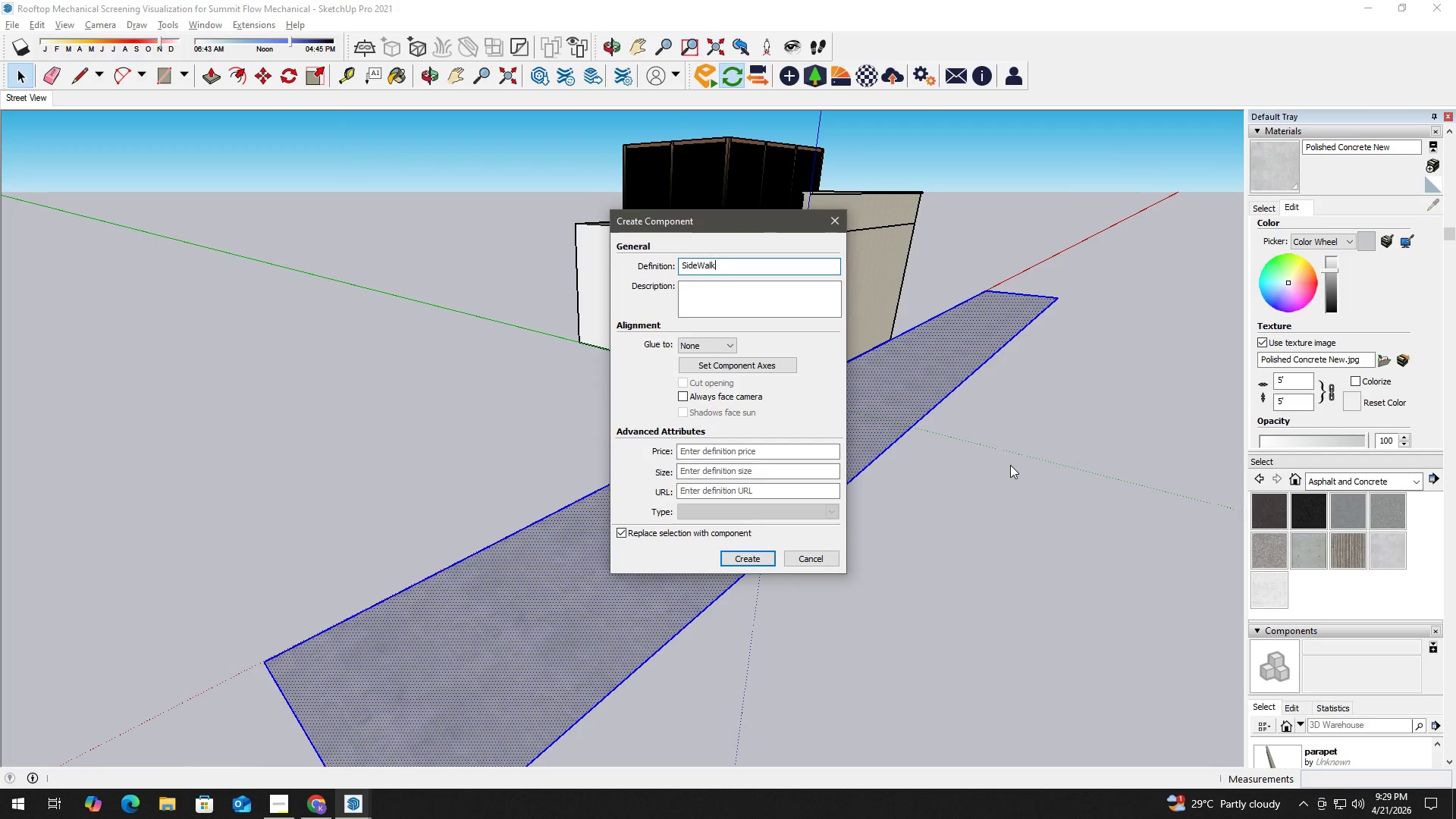 
key(Enter)
 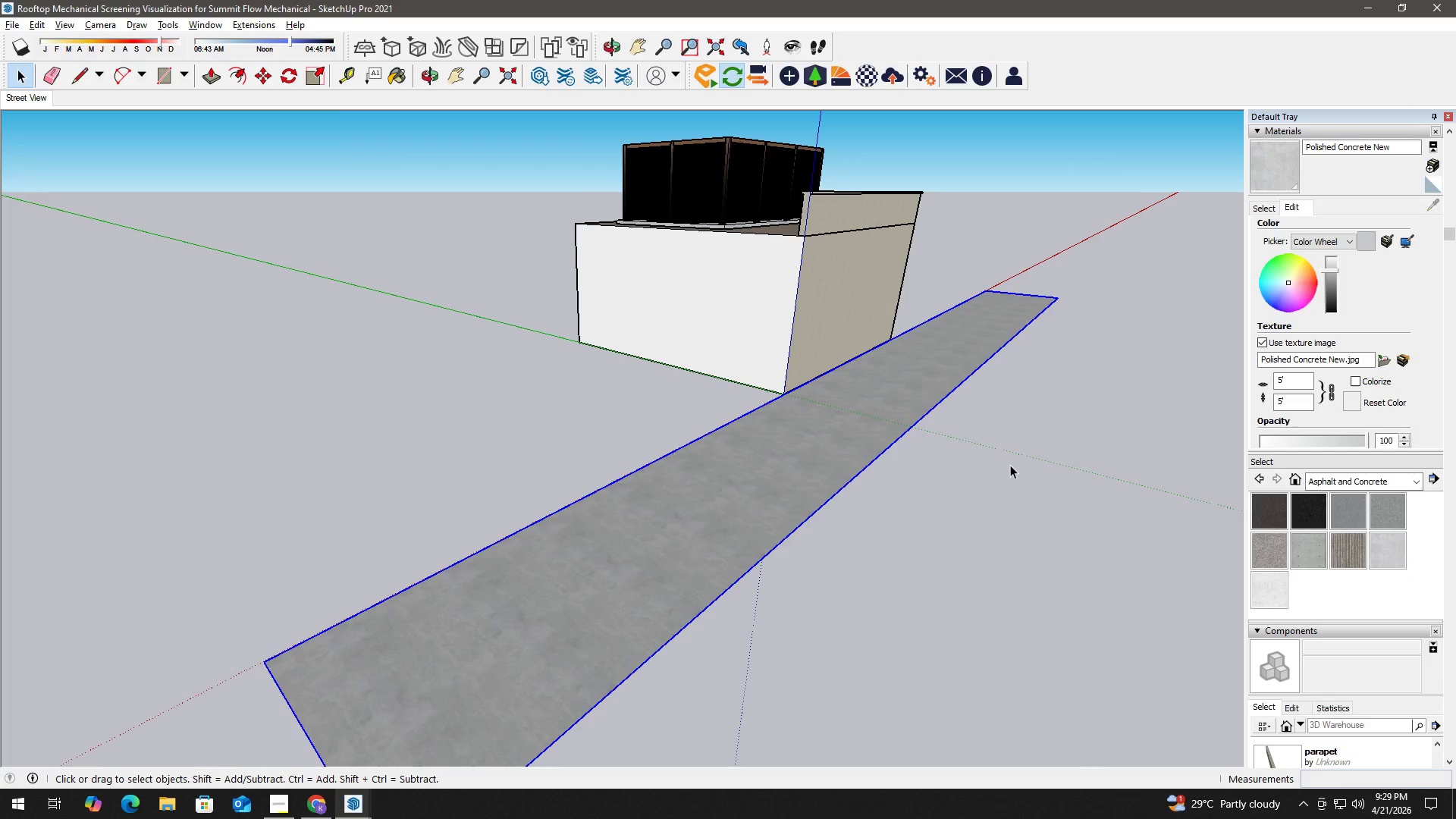 
key(Alt+Tab)
 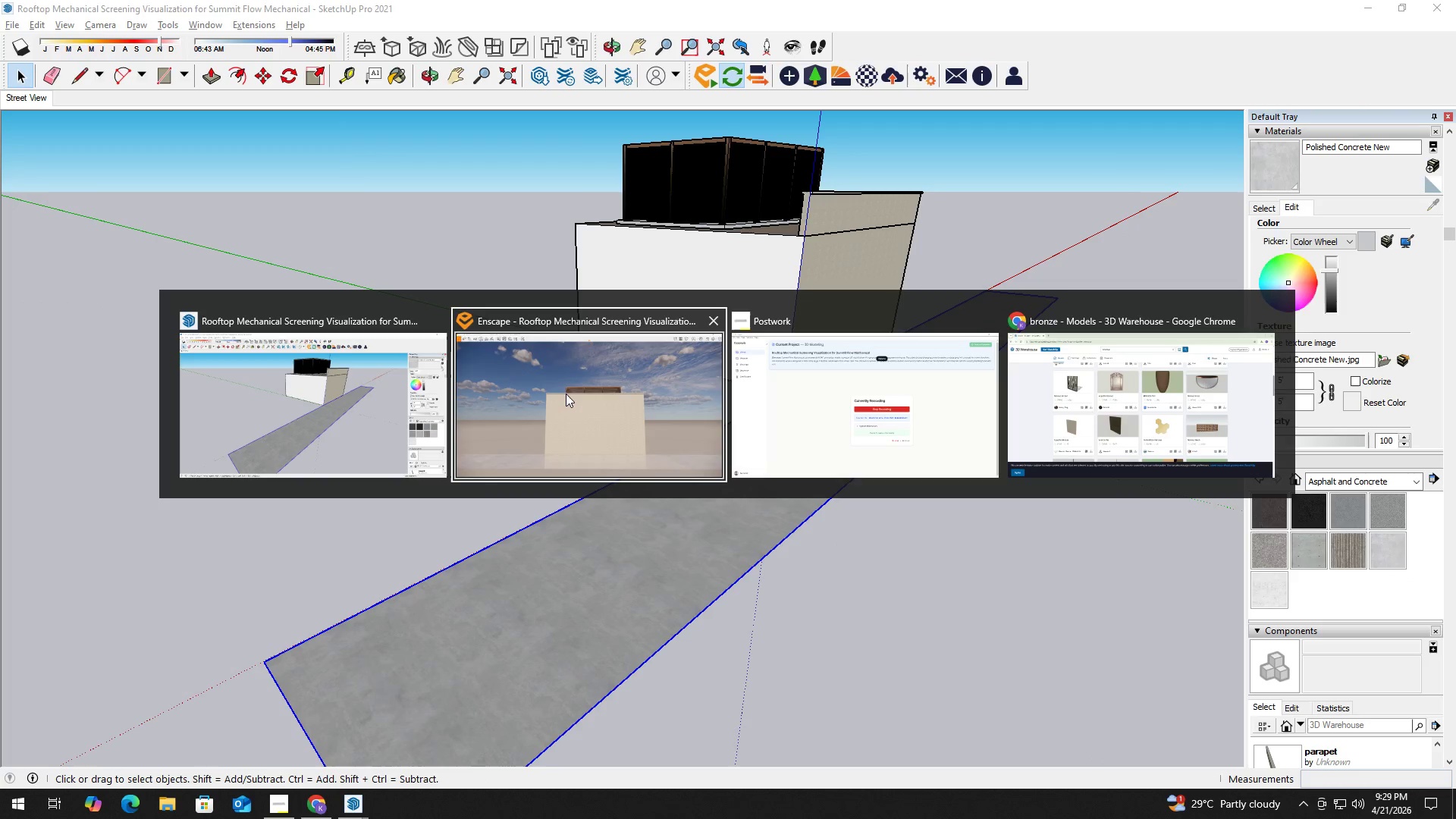 
left_click([552, 394])
 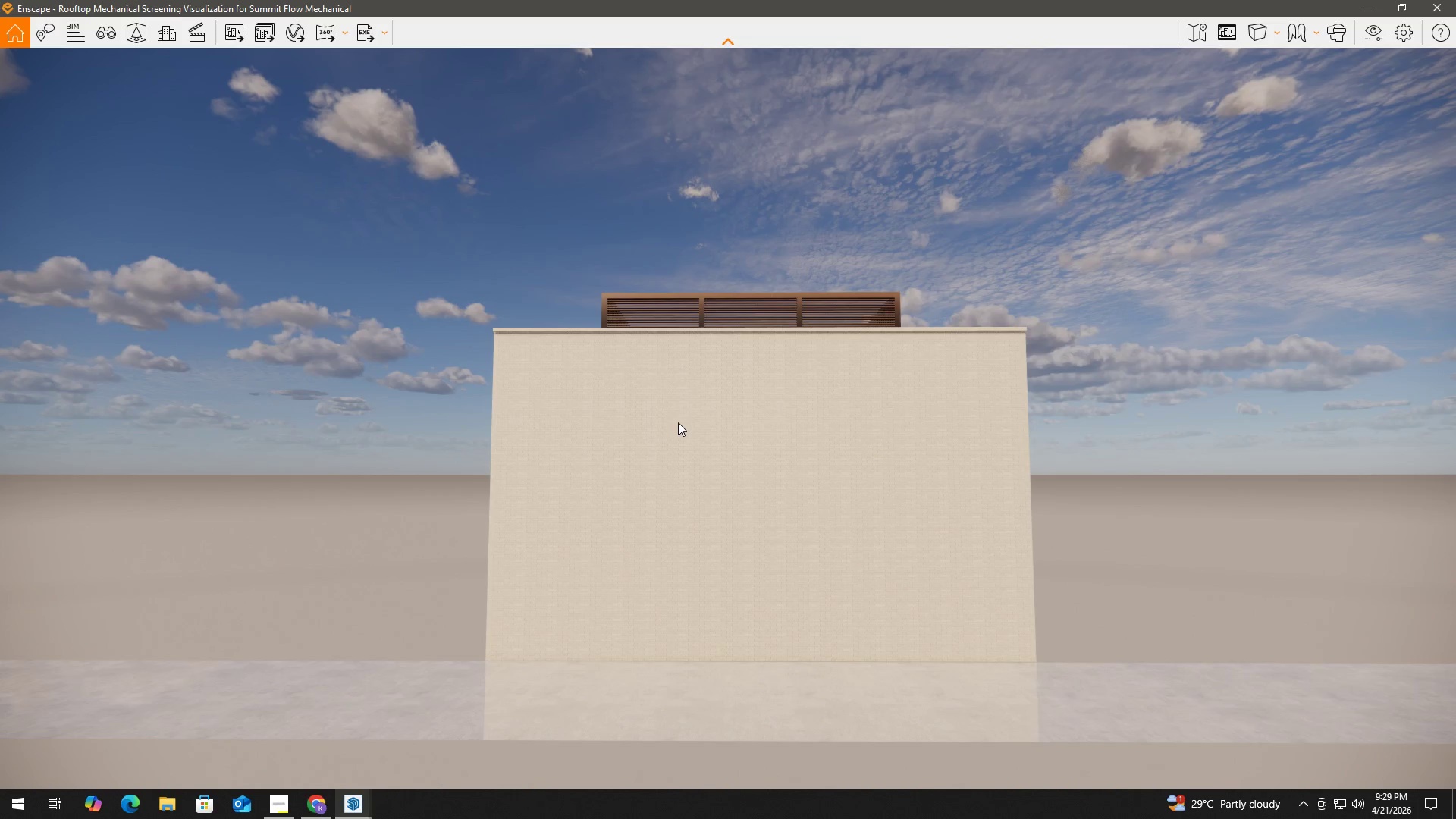 
hold_key(key=W, duration=0.36)
 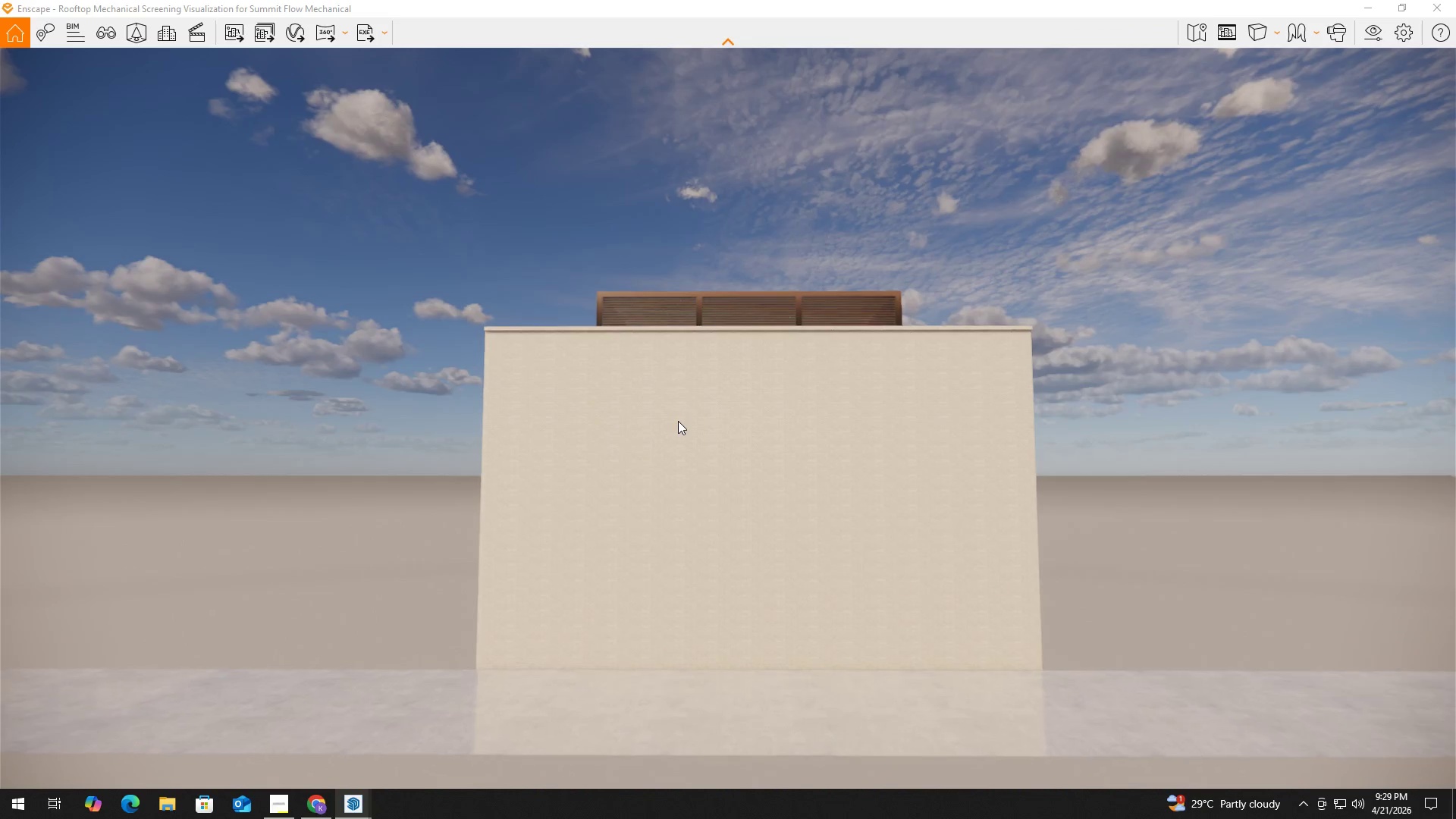 
hold_key(key=W, duration=0.91)
 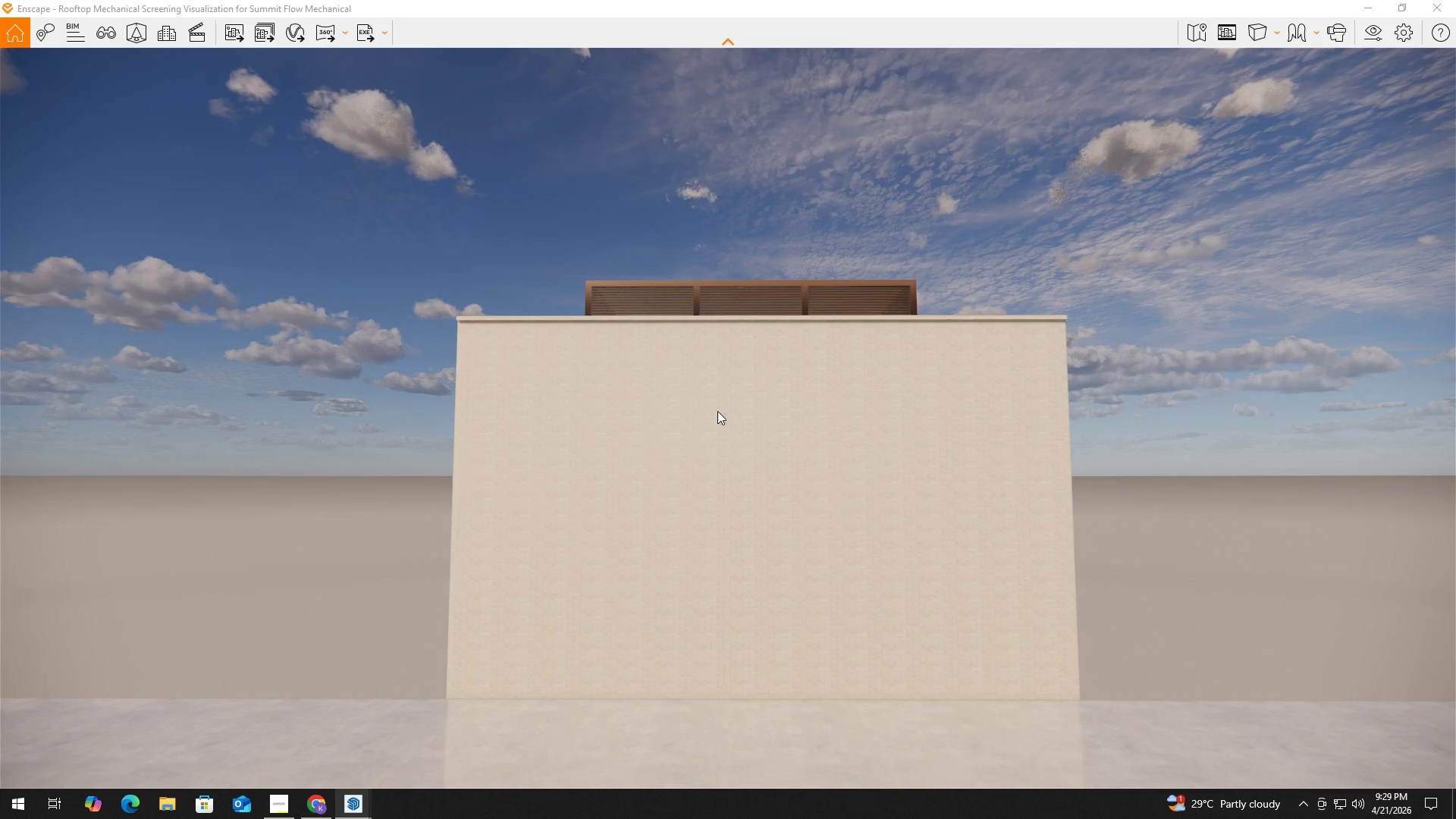 
key(Alt+Tab)
 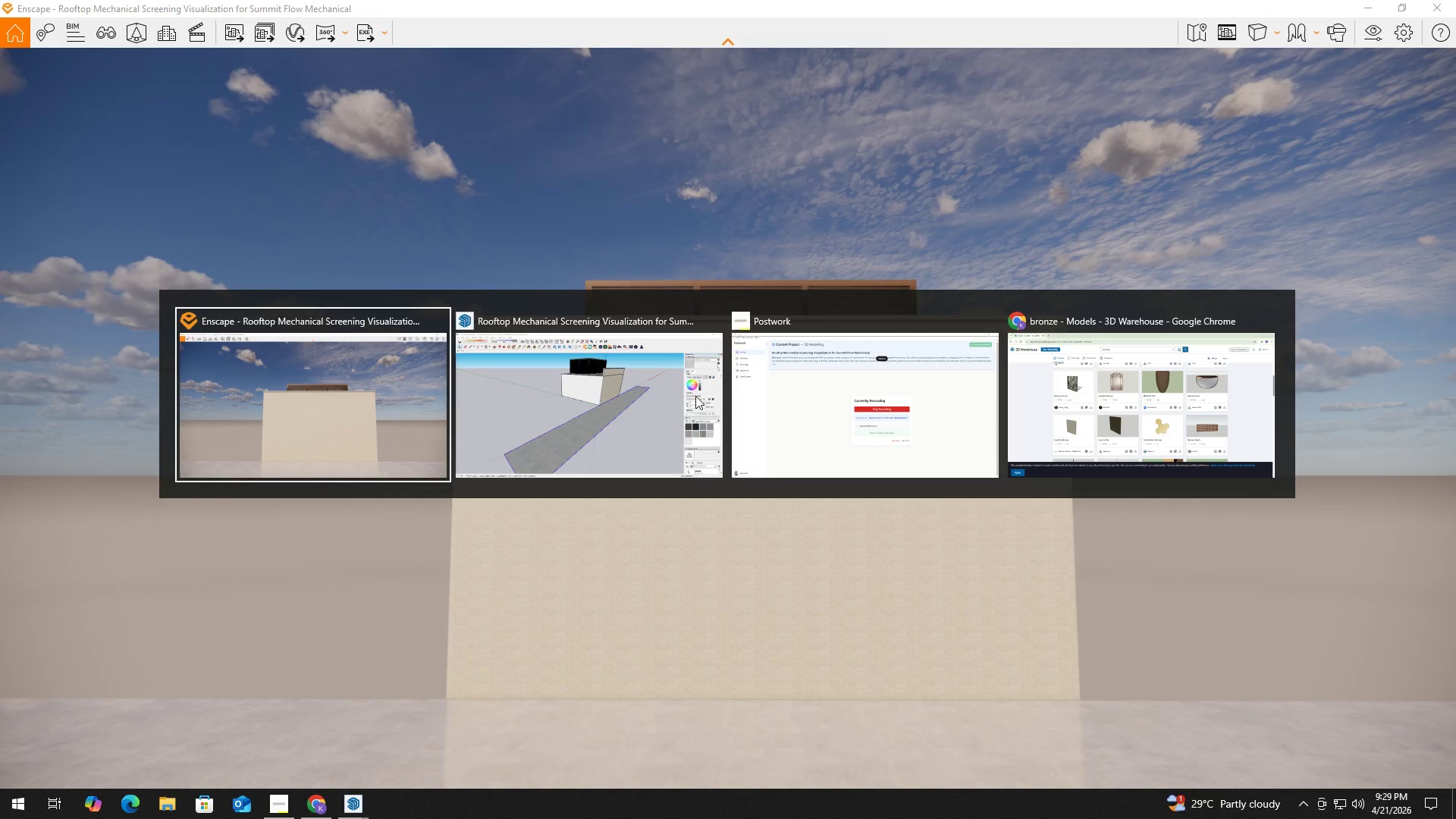 
left_click([608, 398])
 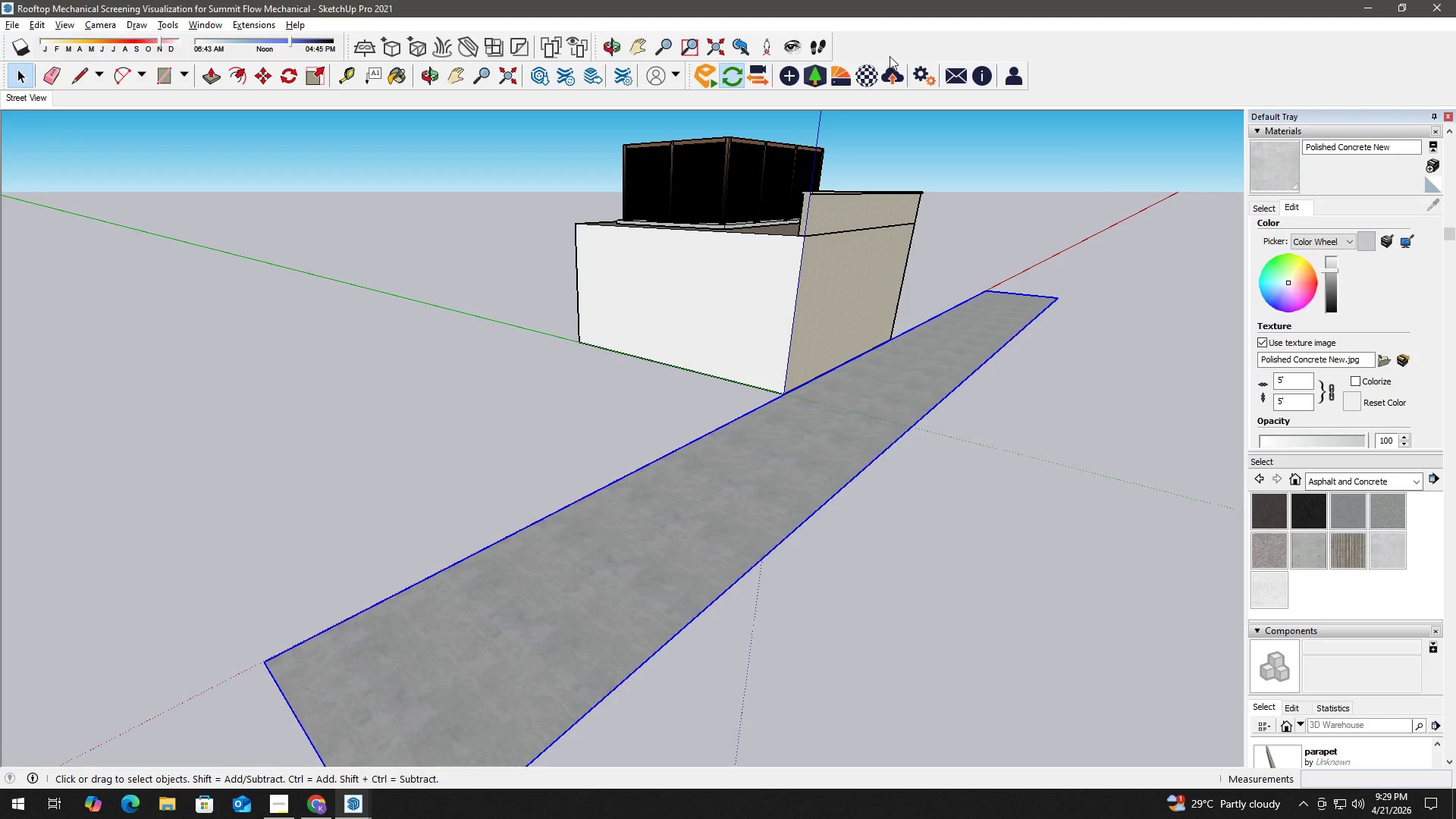 
left_click([874, 74])
 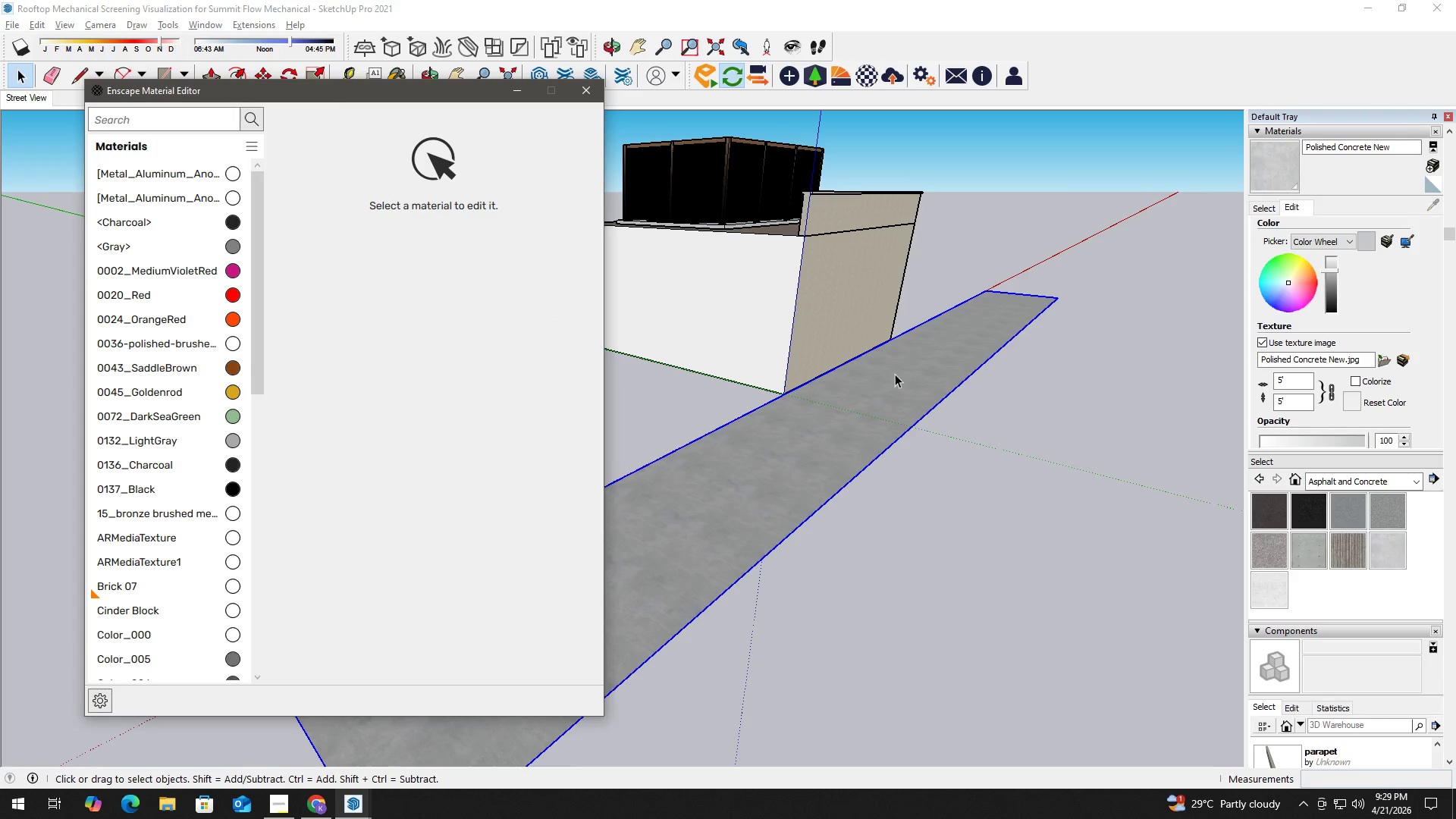 
left_click([880, 384])
 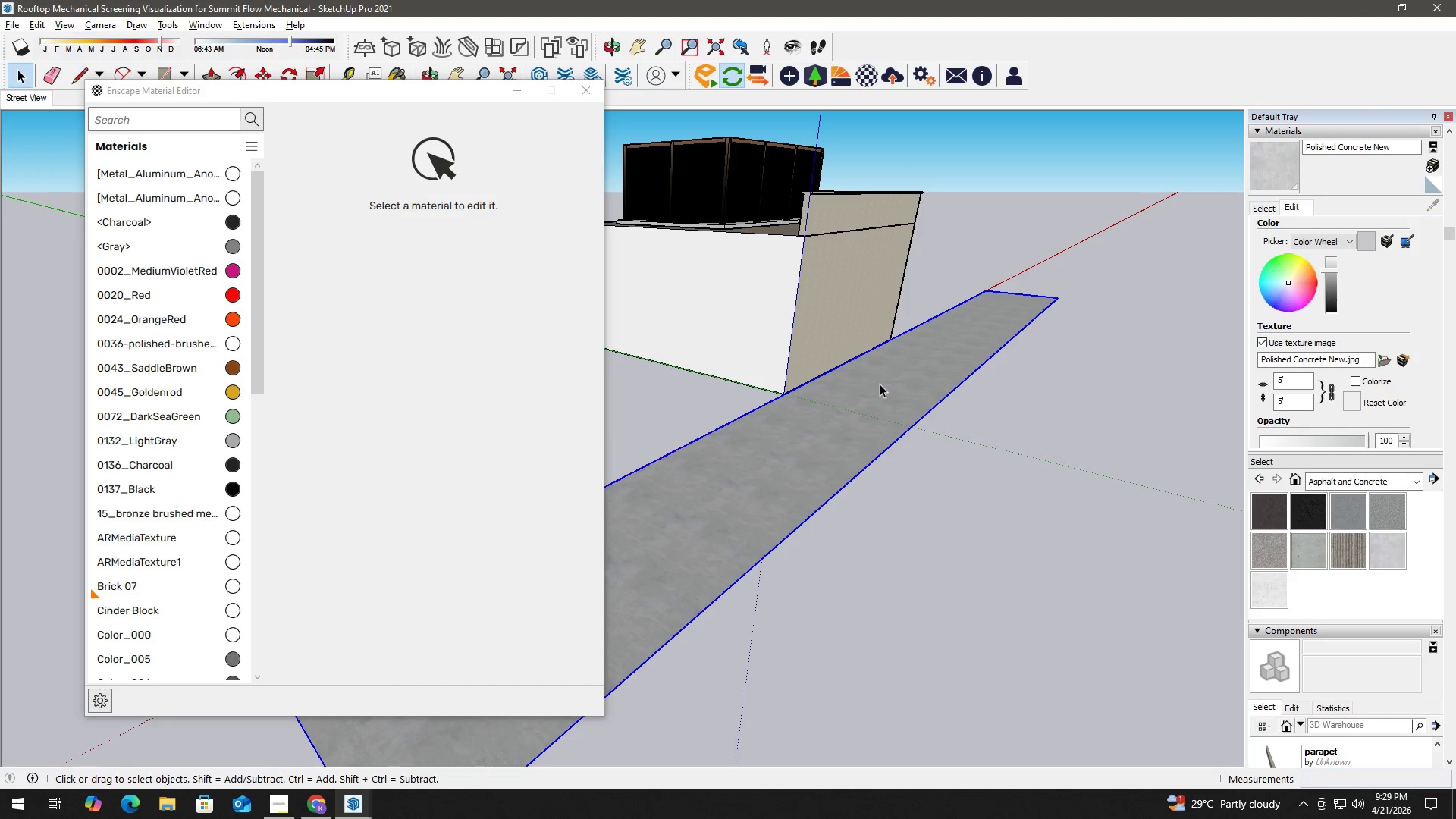 
key(B)
 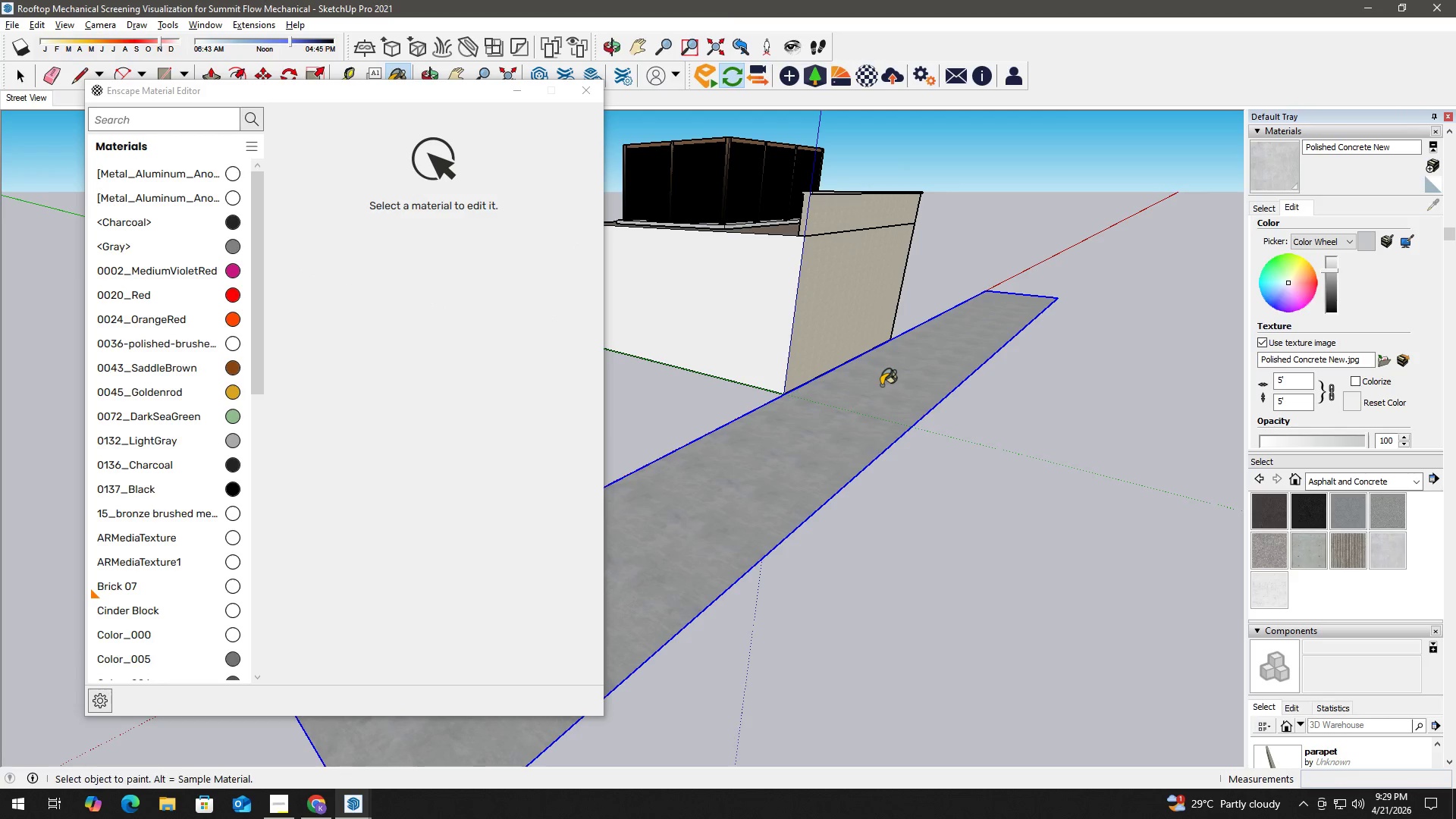 
key(Alt+AltLeft)
 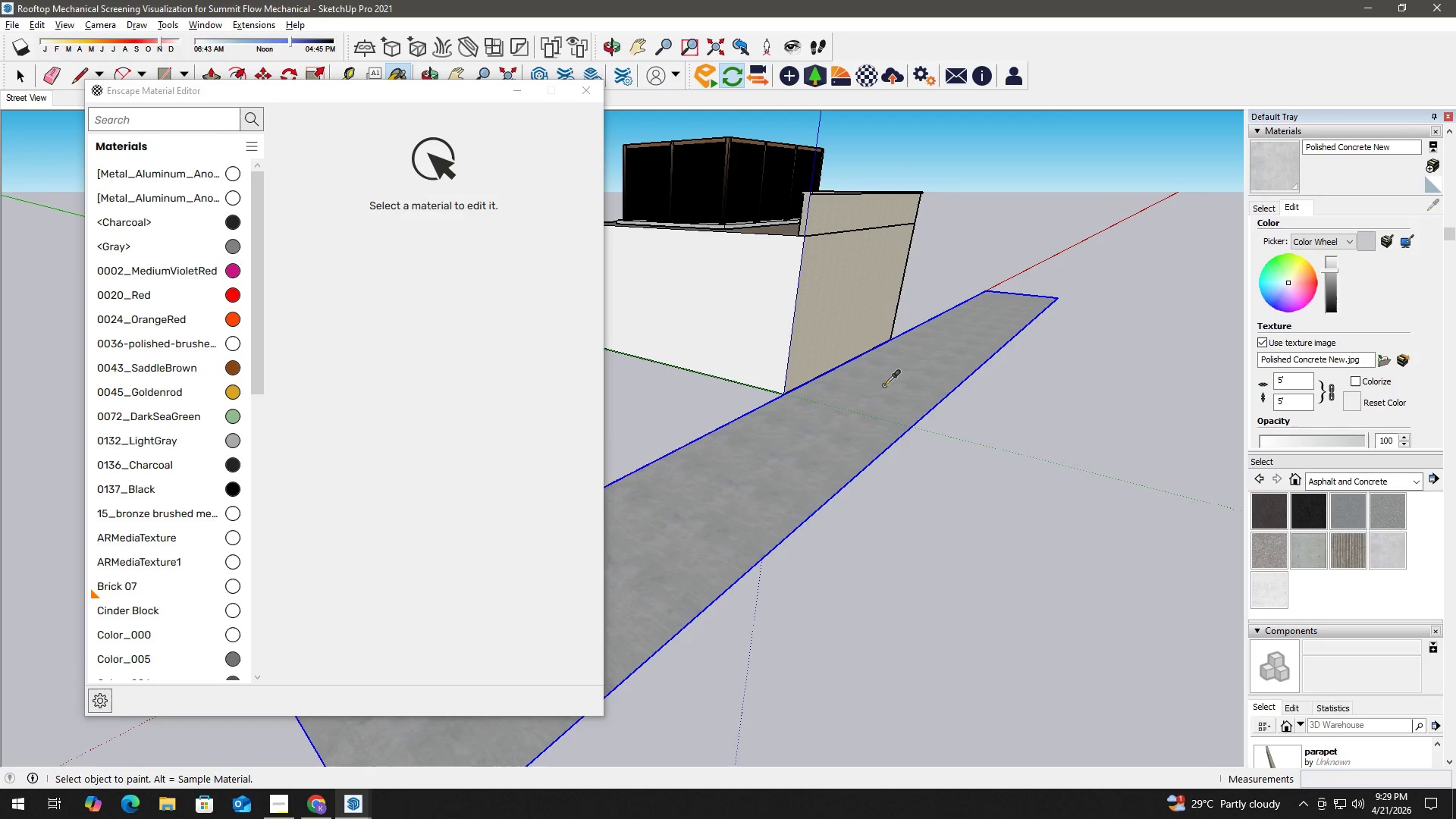 
left_click([885, 385])
 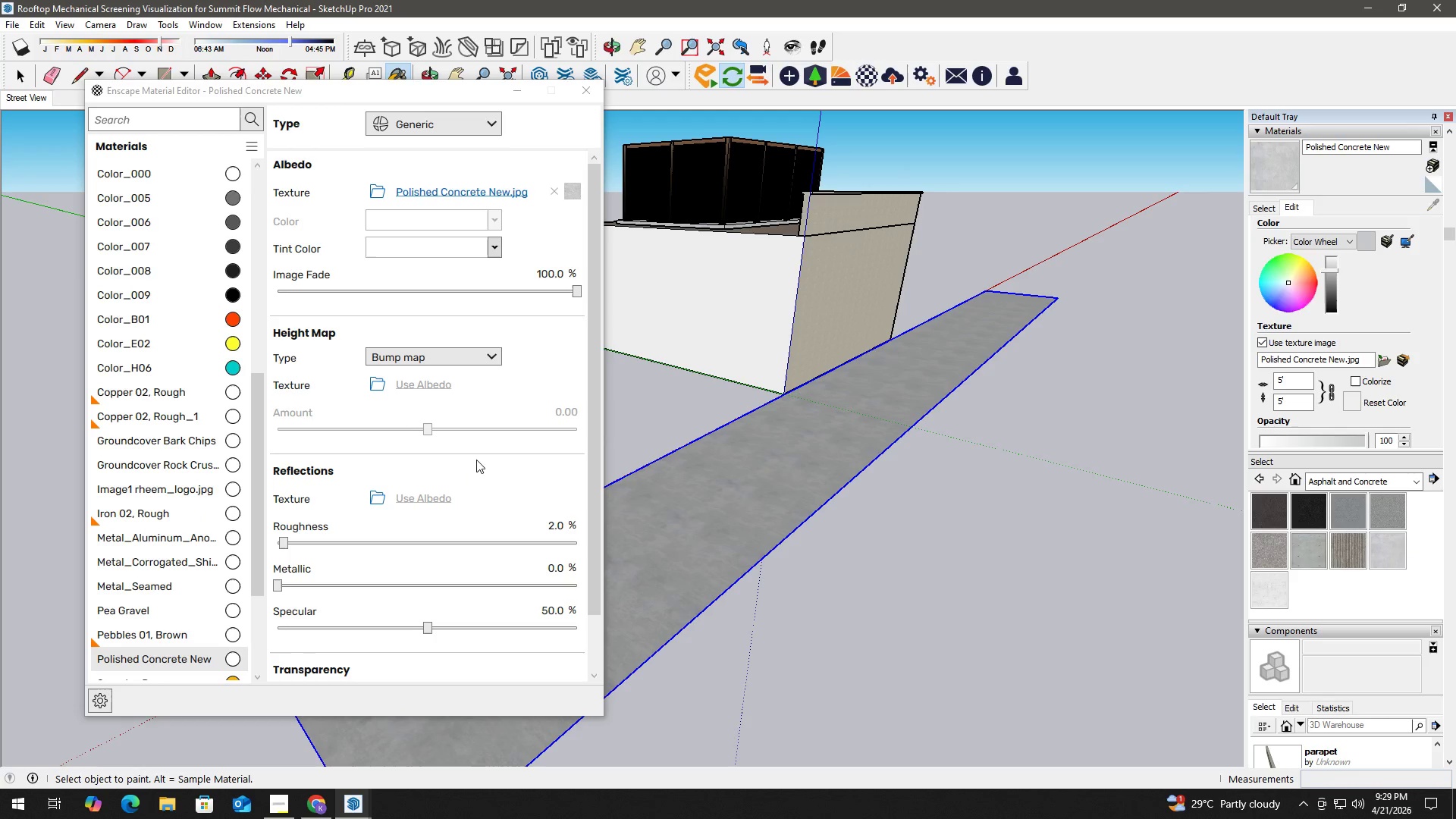 
left_click([534, 387])
 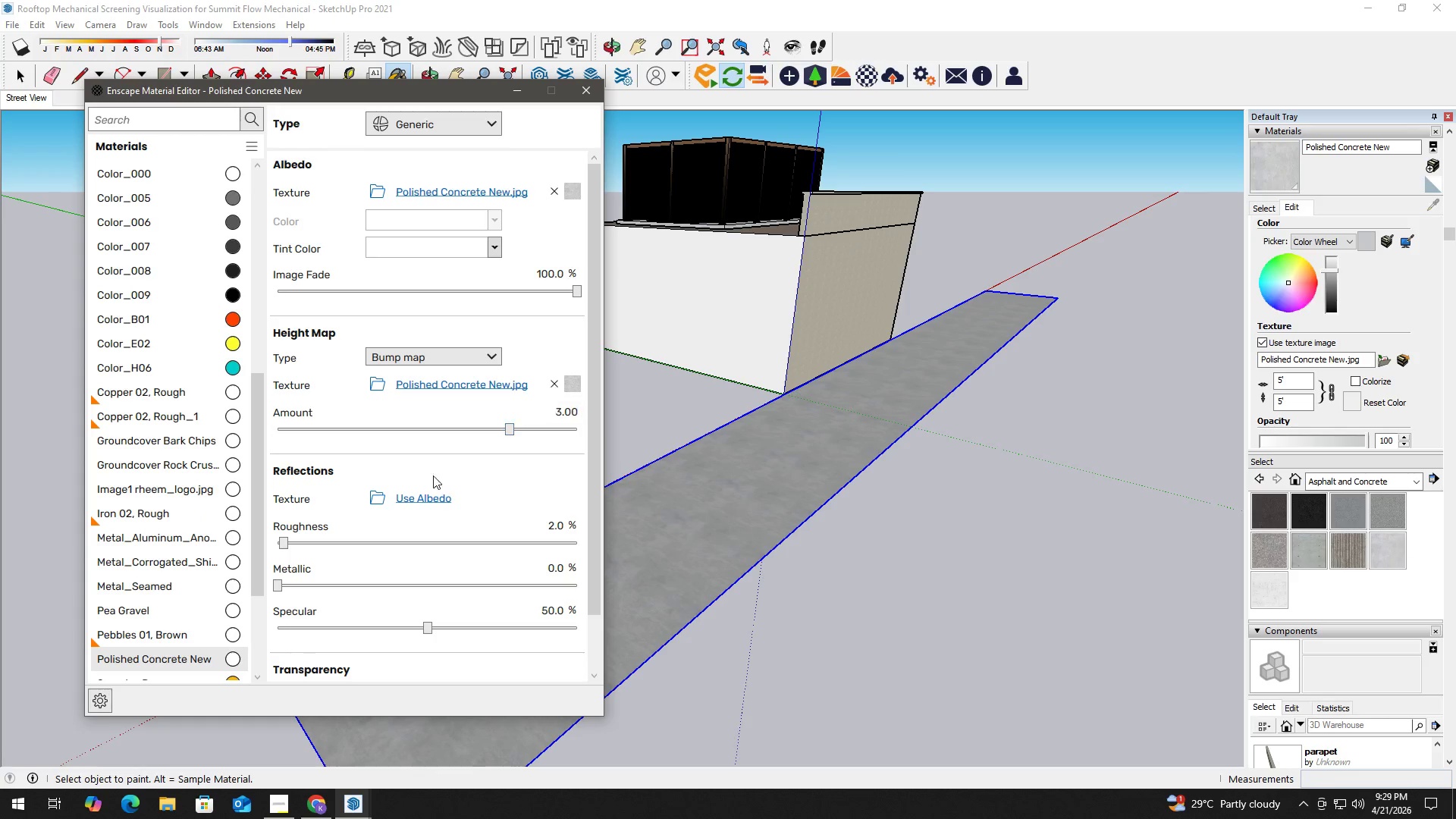 
left_click([429, 500])
 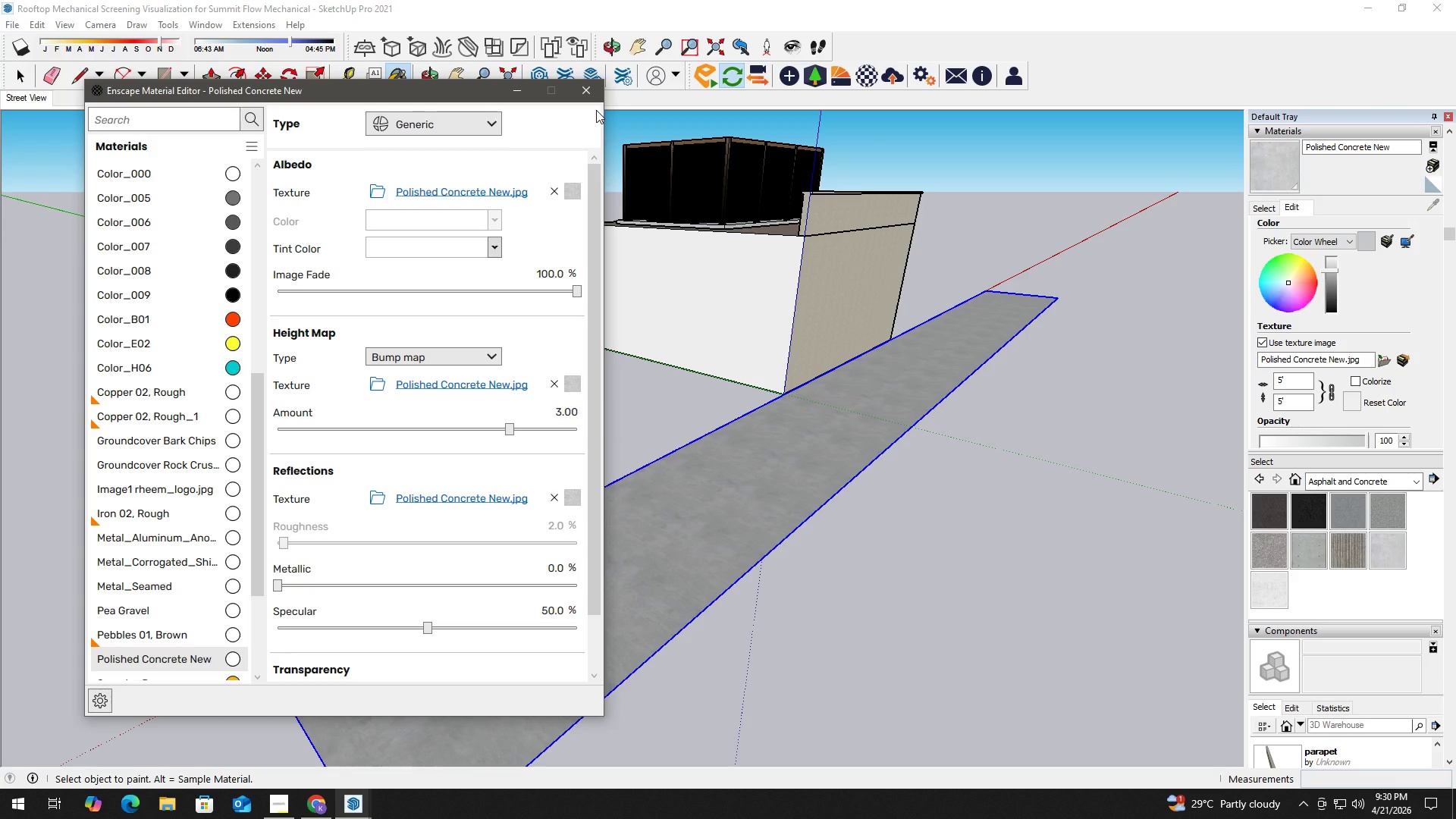 
left_click([592, 93])
 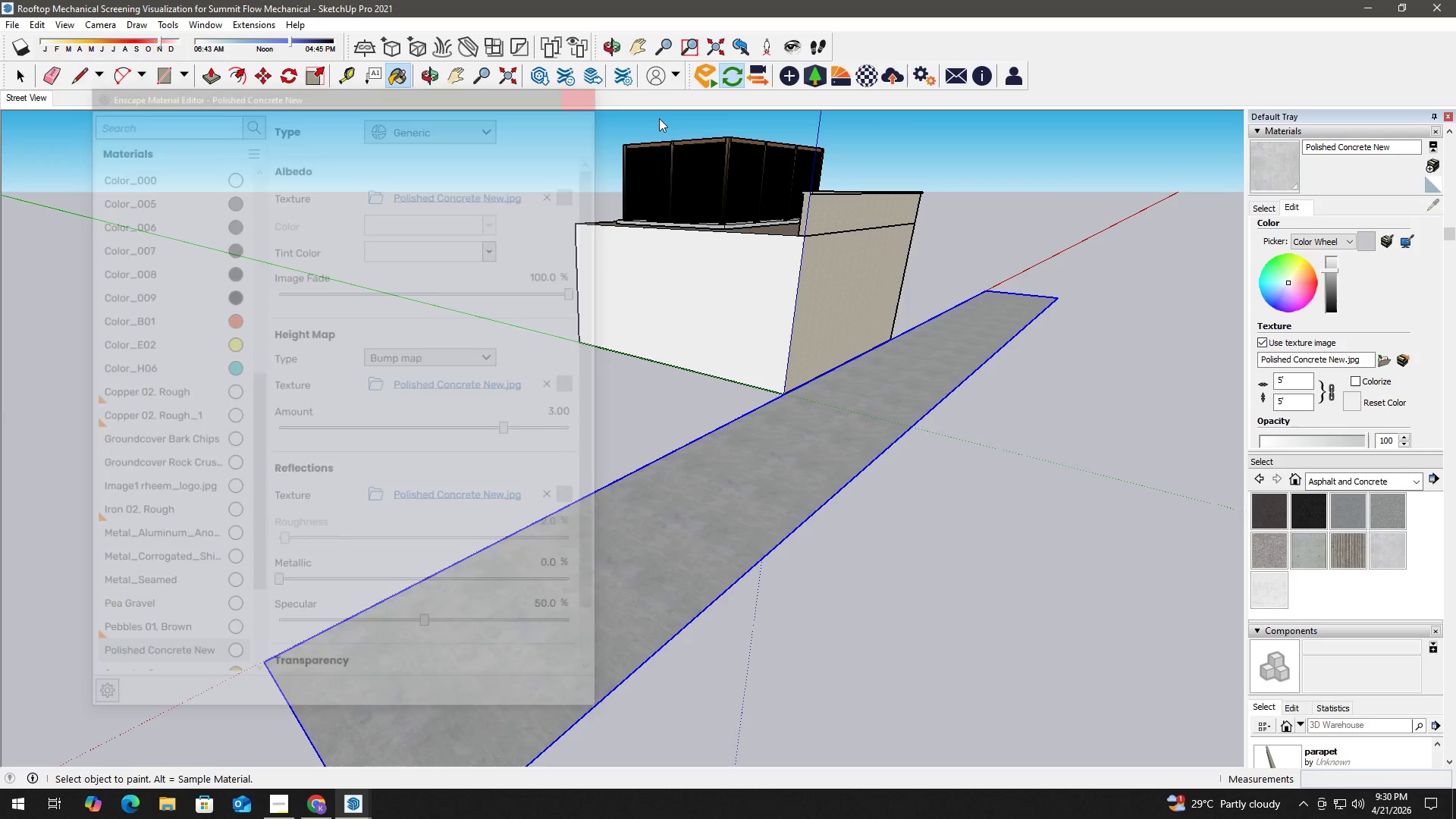 
key(Space)
 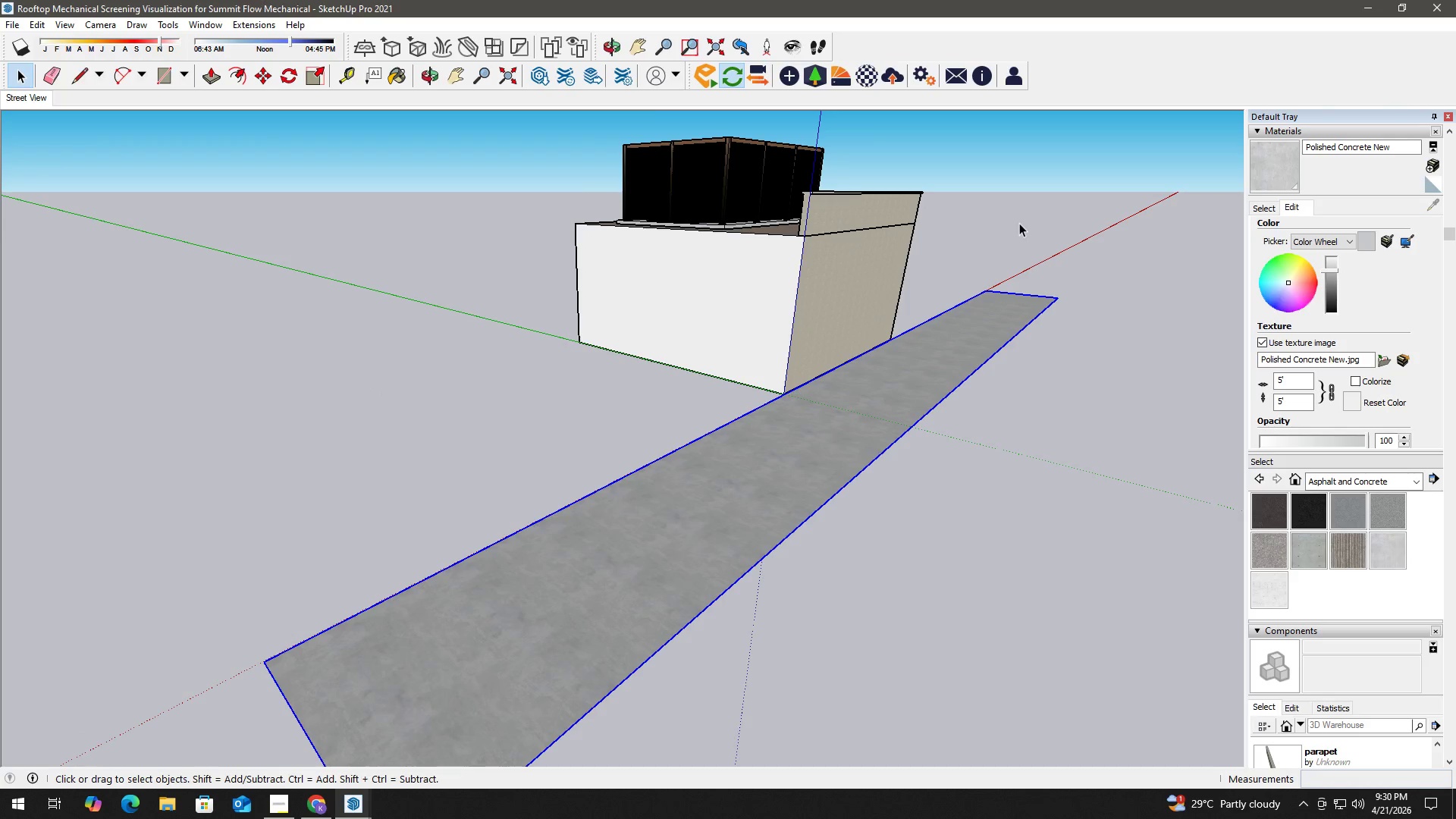 
key(Alt+Tab)
 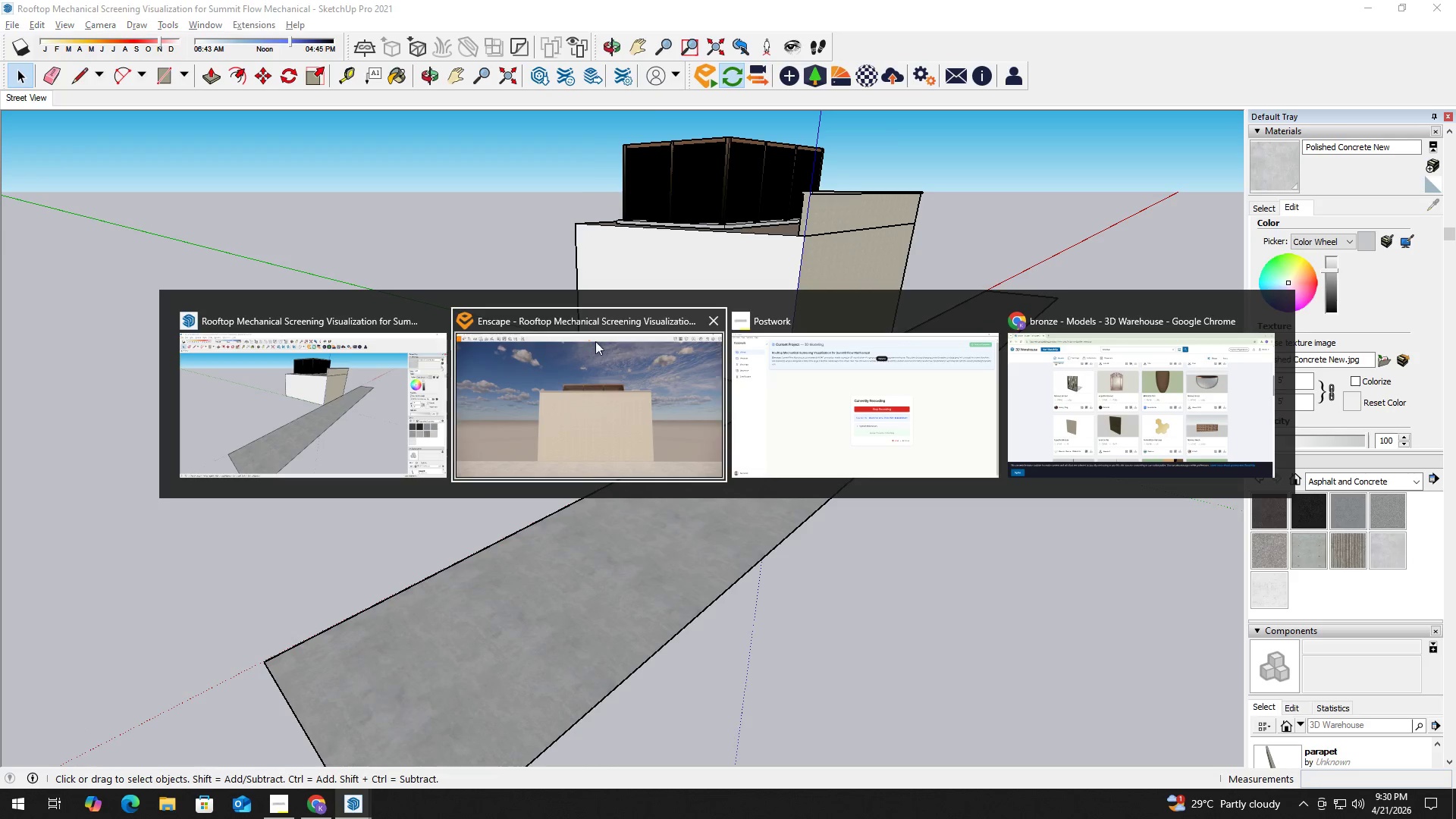 
left_click([590, 347])
 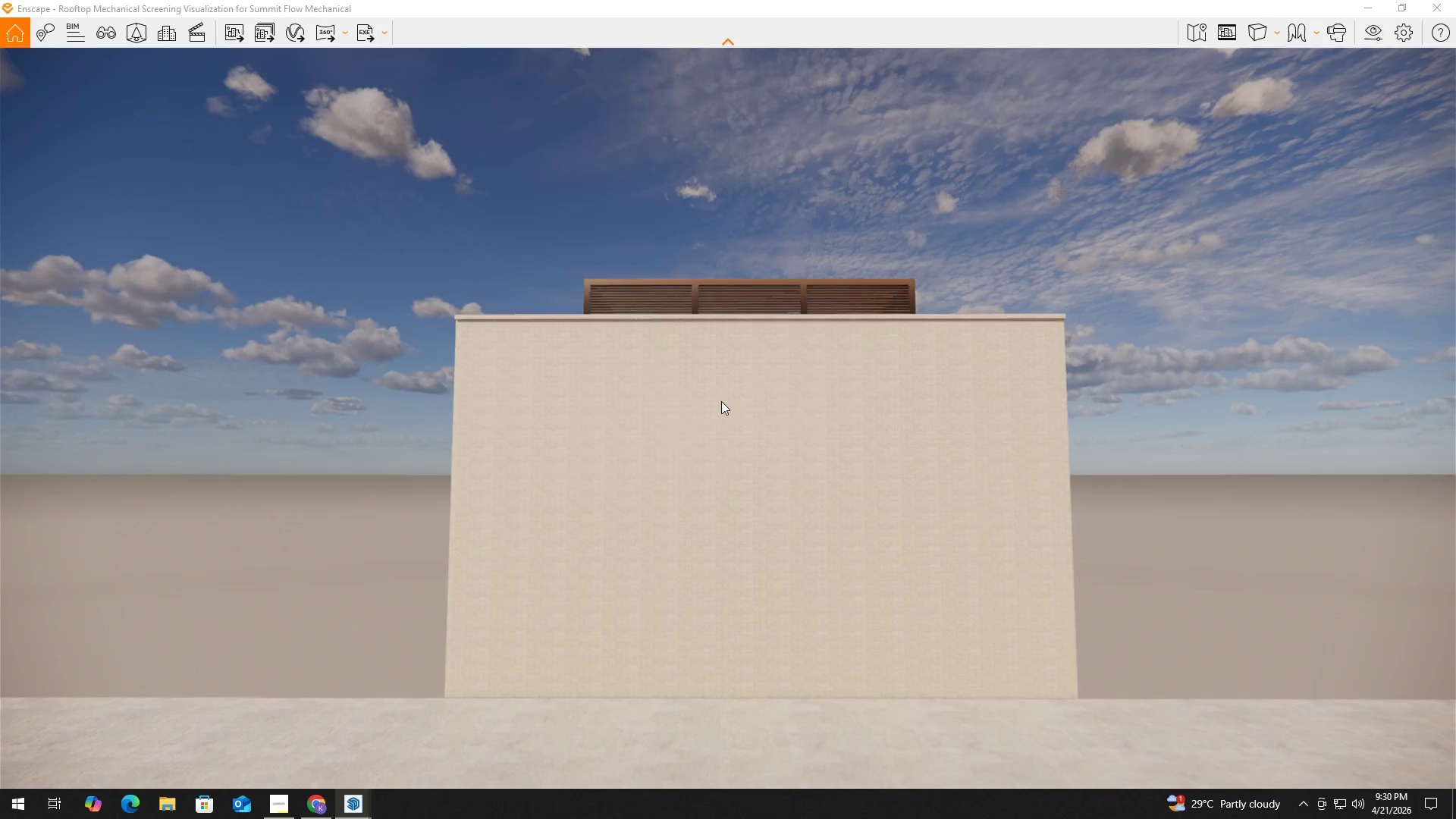 
left_click([721, 401])
 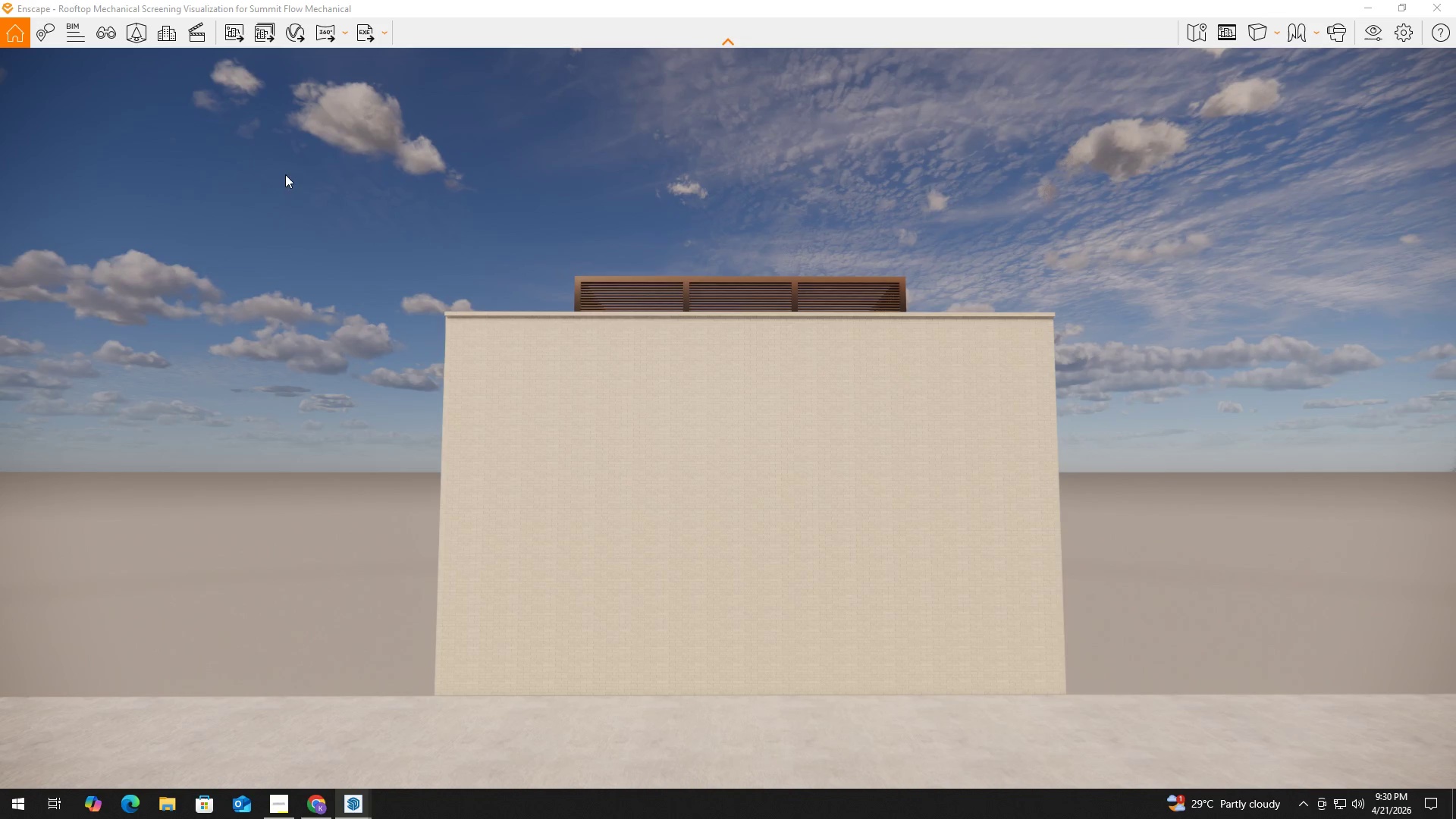 
left_click([1373, 30])
 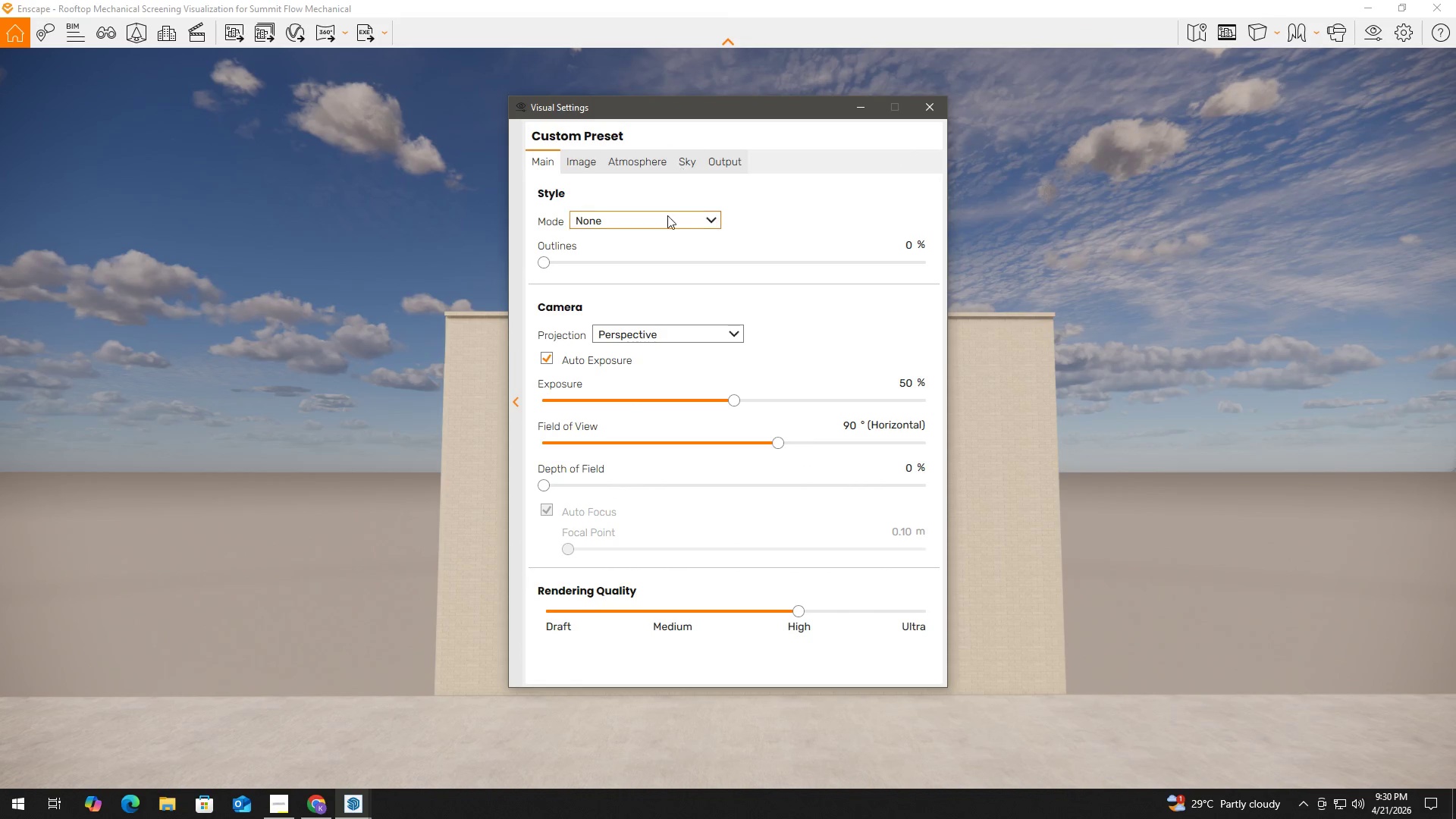 
double_click([694, 162])
 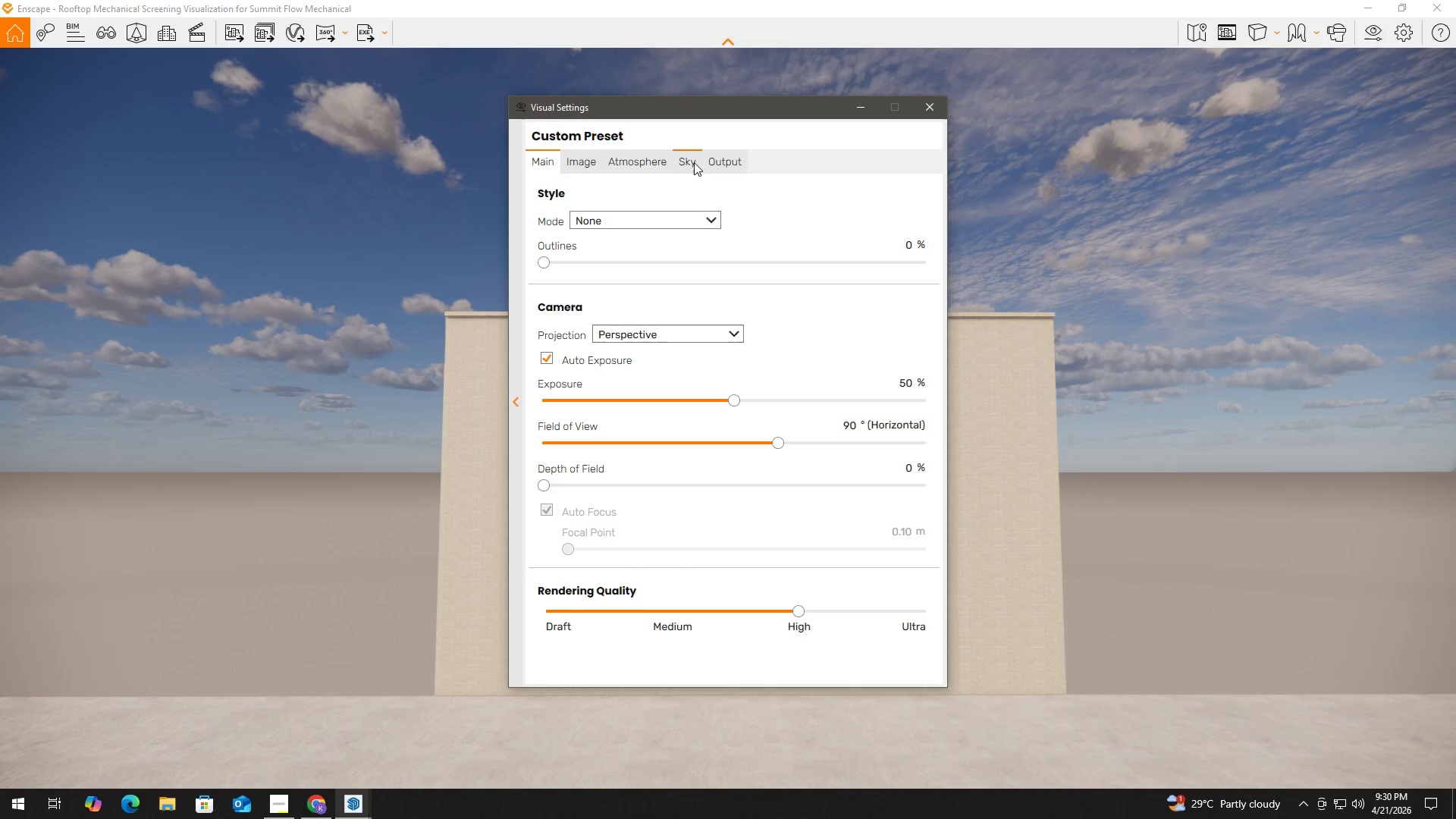 
triple_click([689, 162])
 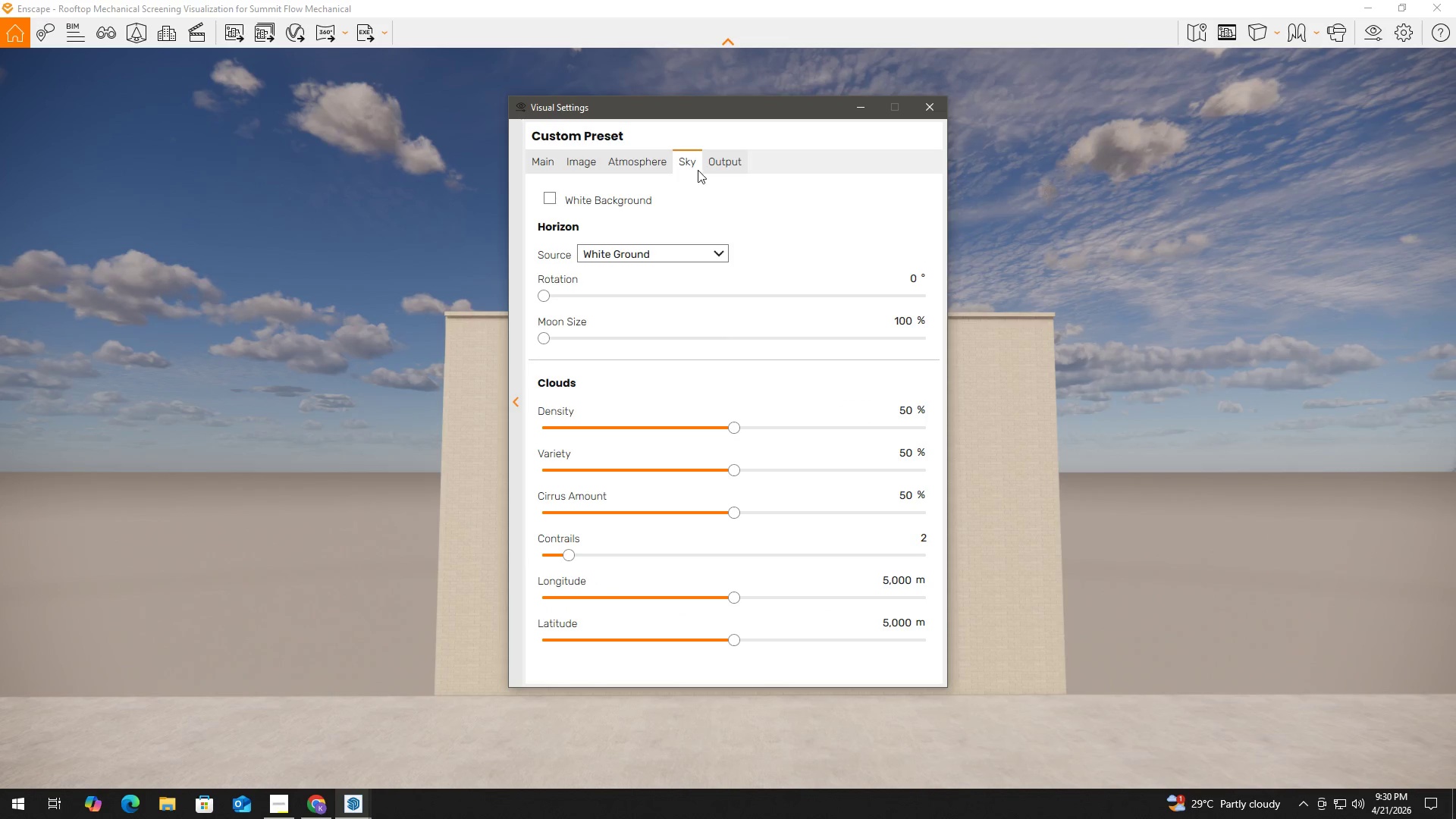 
left_click([678, 247])
 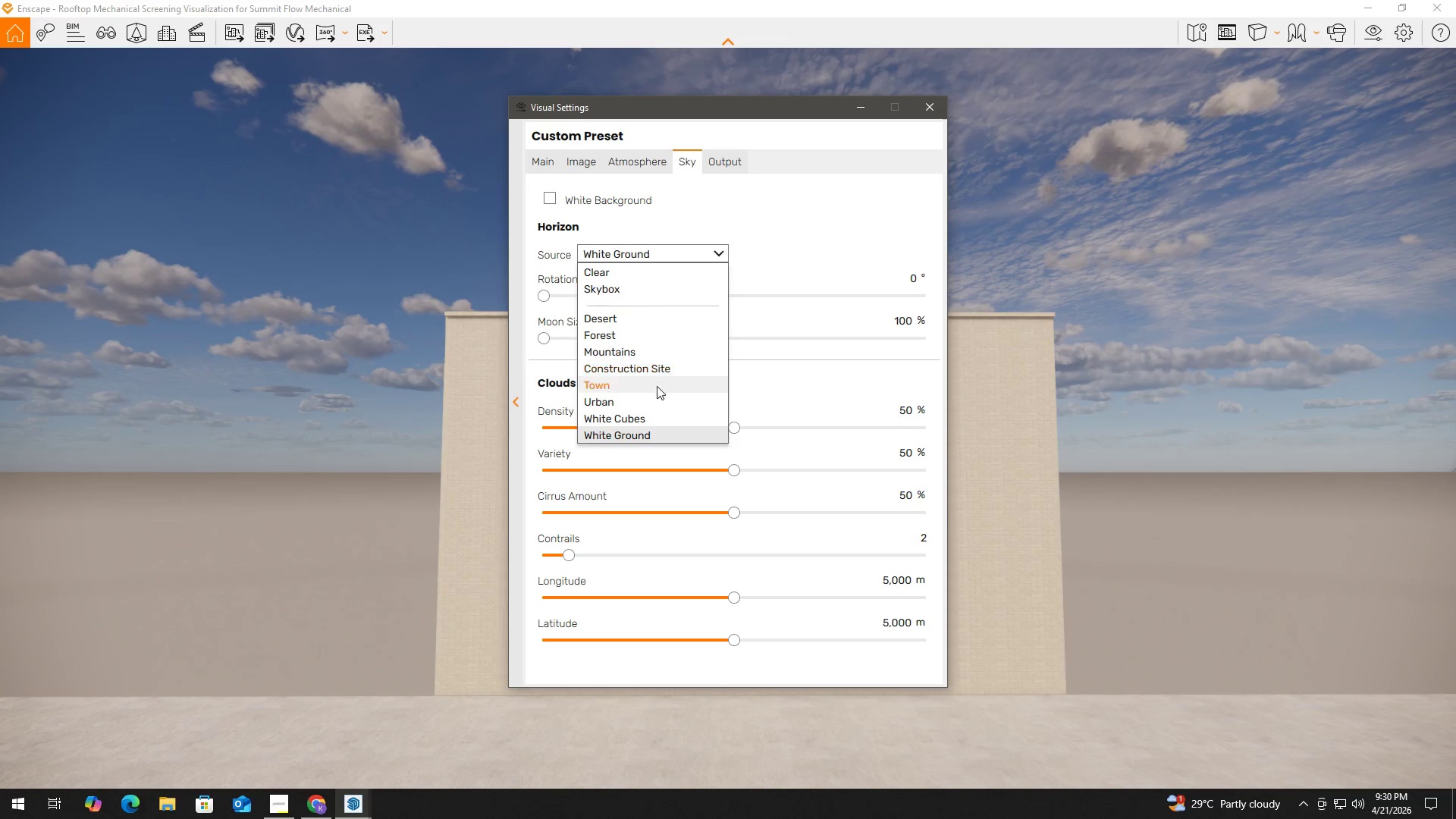 
left_click([651, 418])
 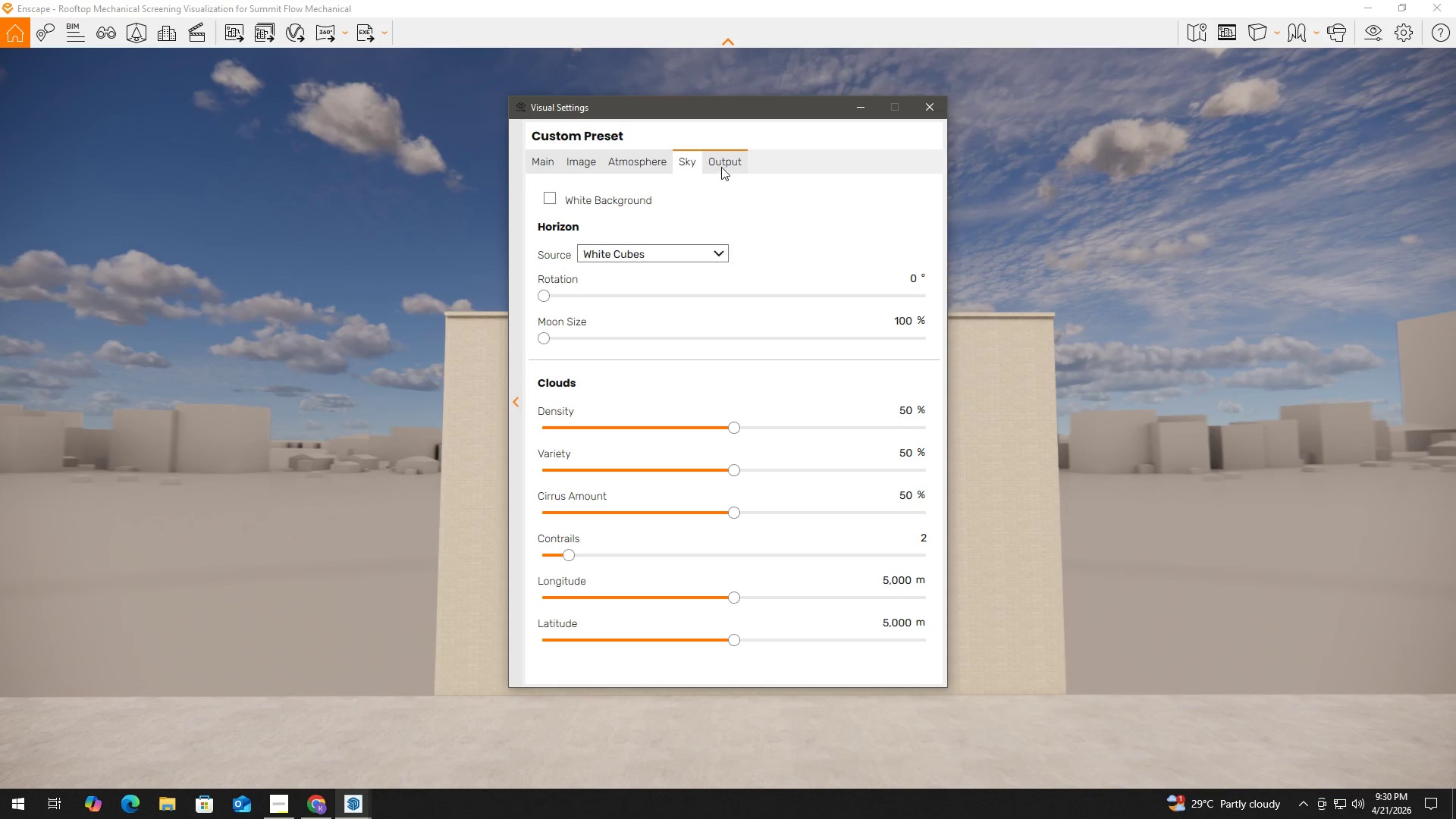 
left_click([726, 174])
 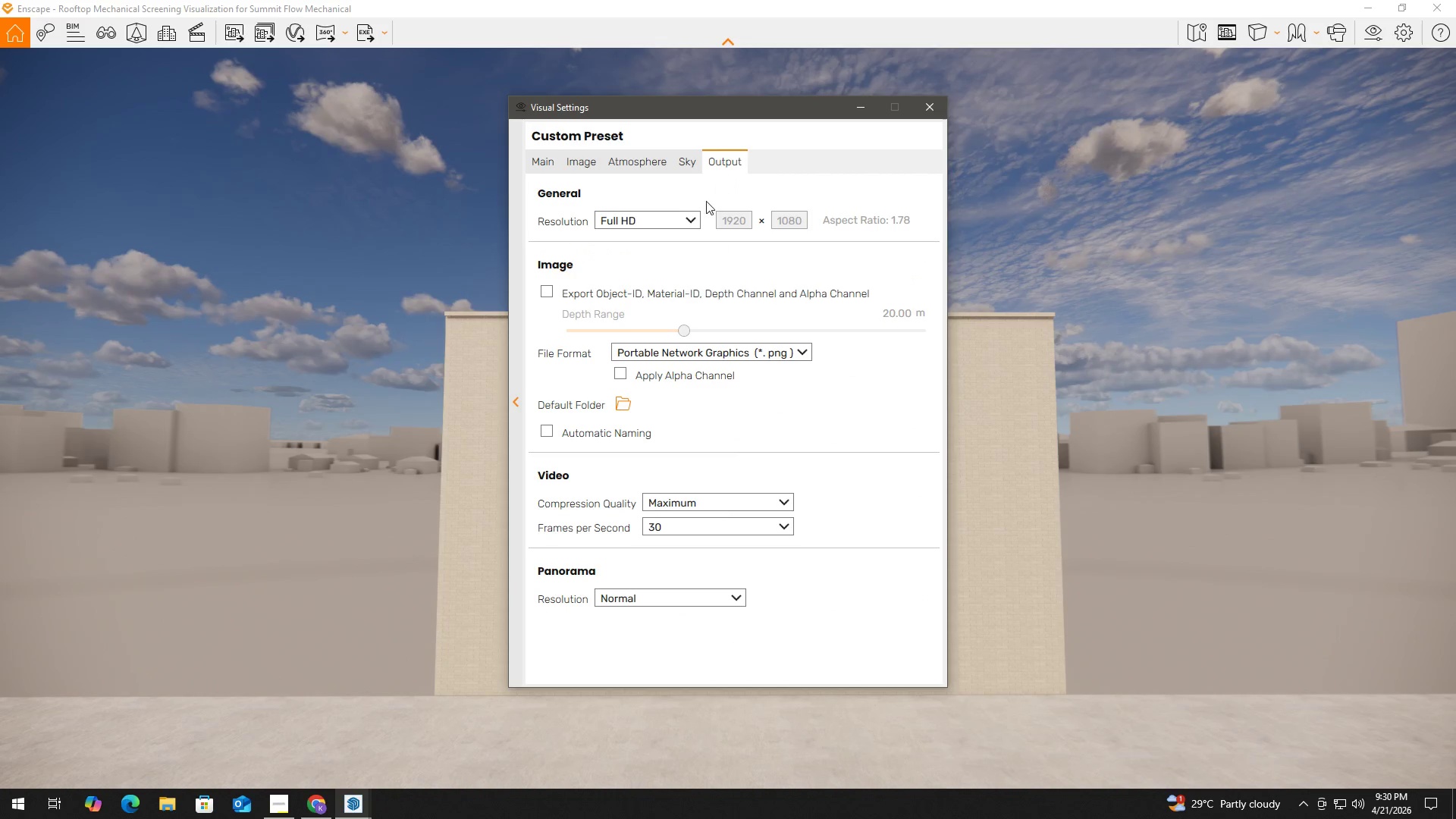 
left_click([664, 217])
 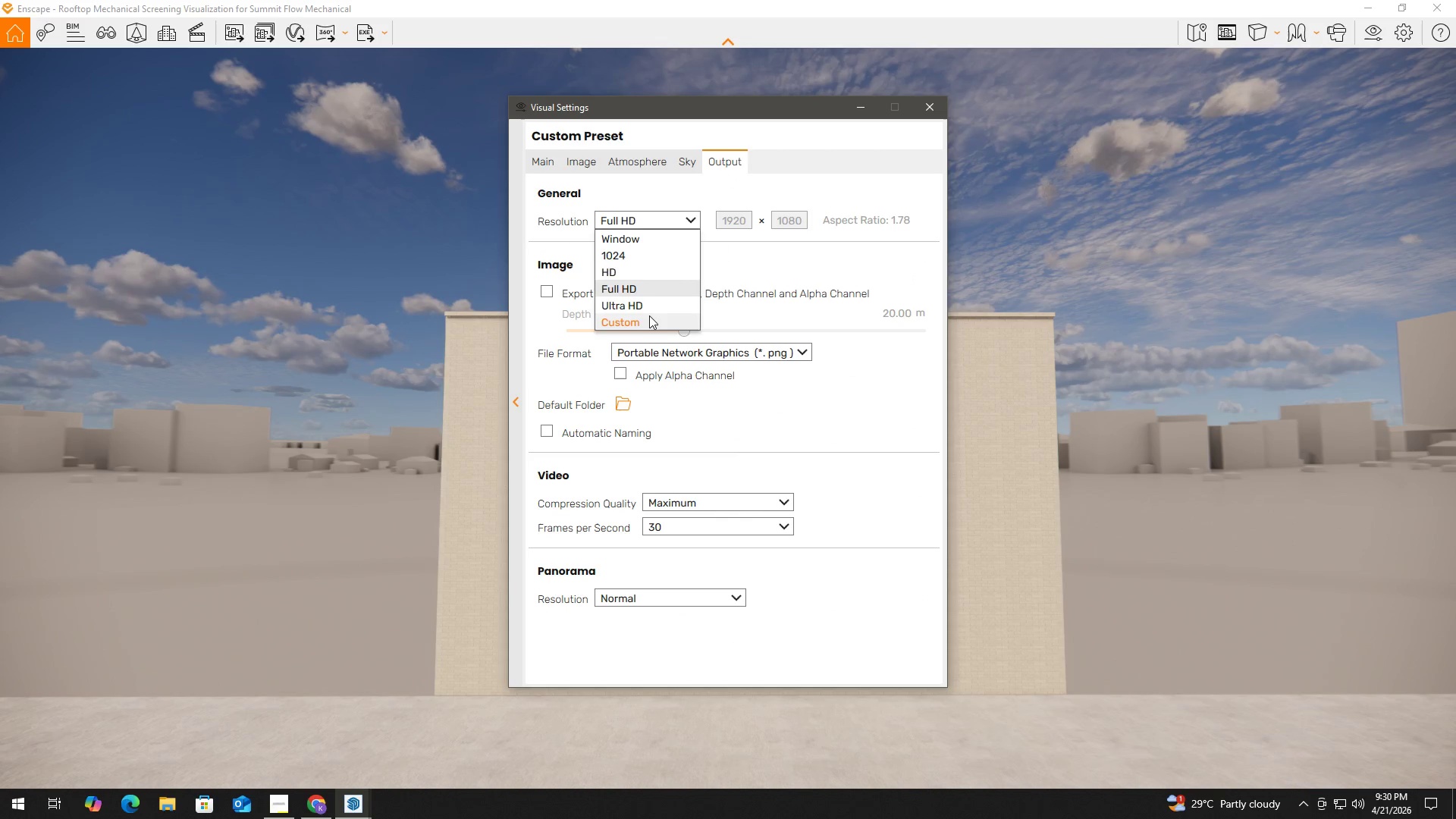 
left_click([650, 305])
 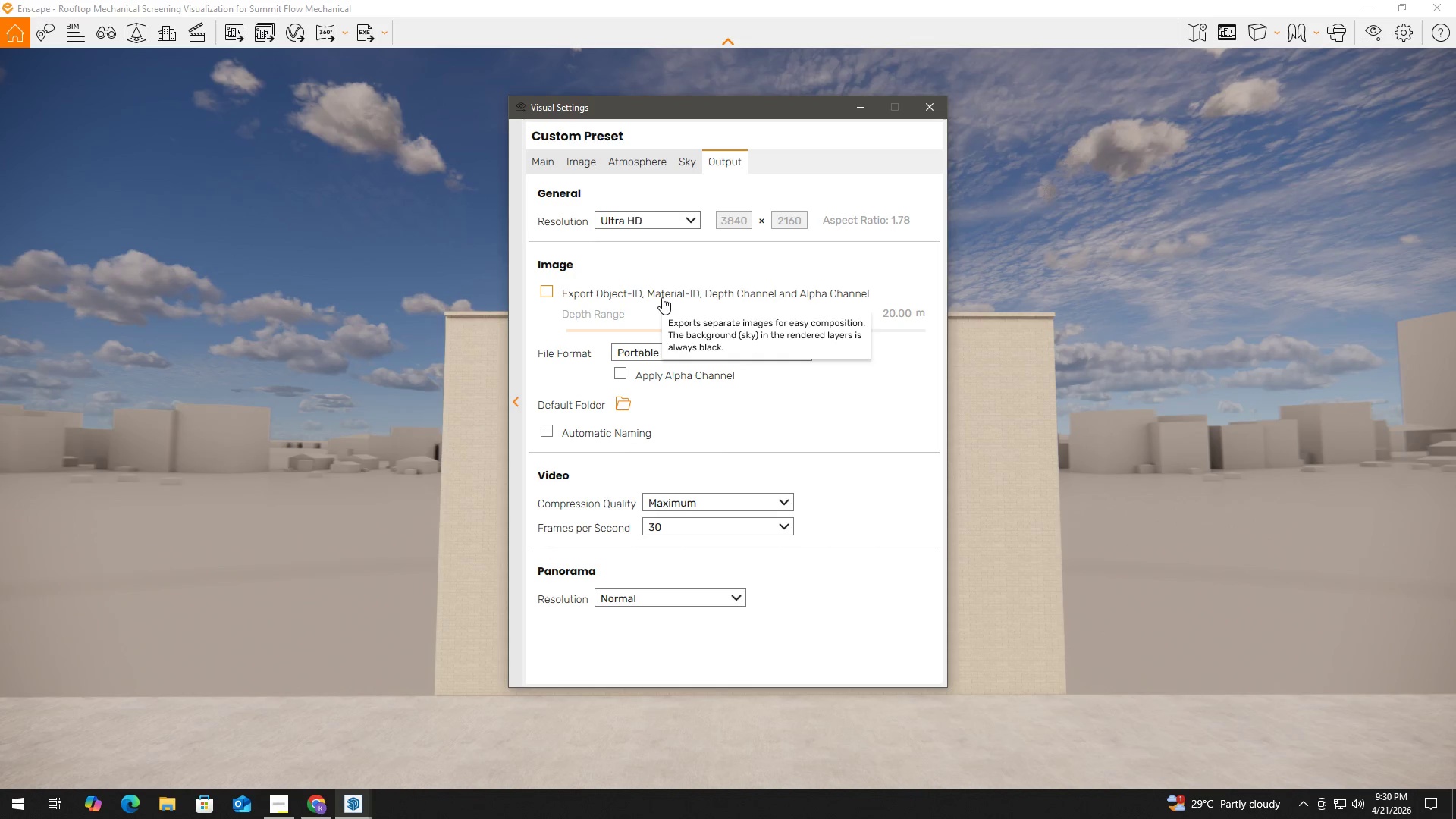 
wait(7.5)
 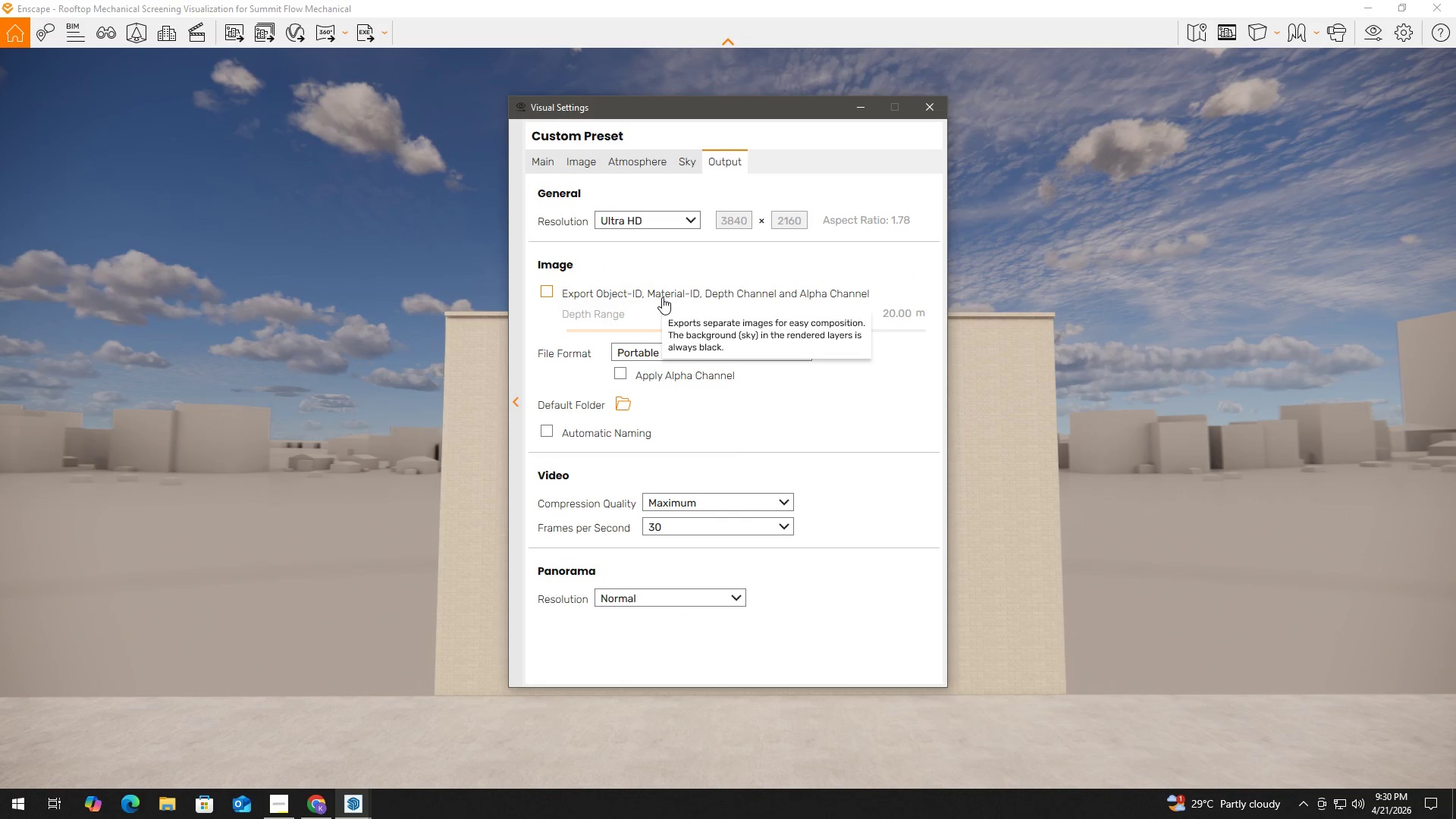 
left_click([668, 225])
 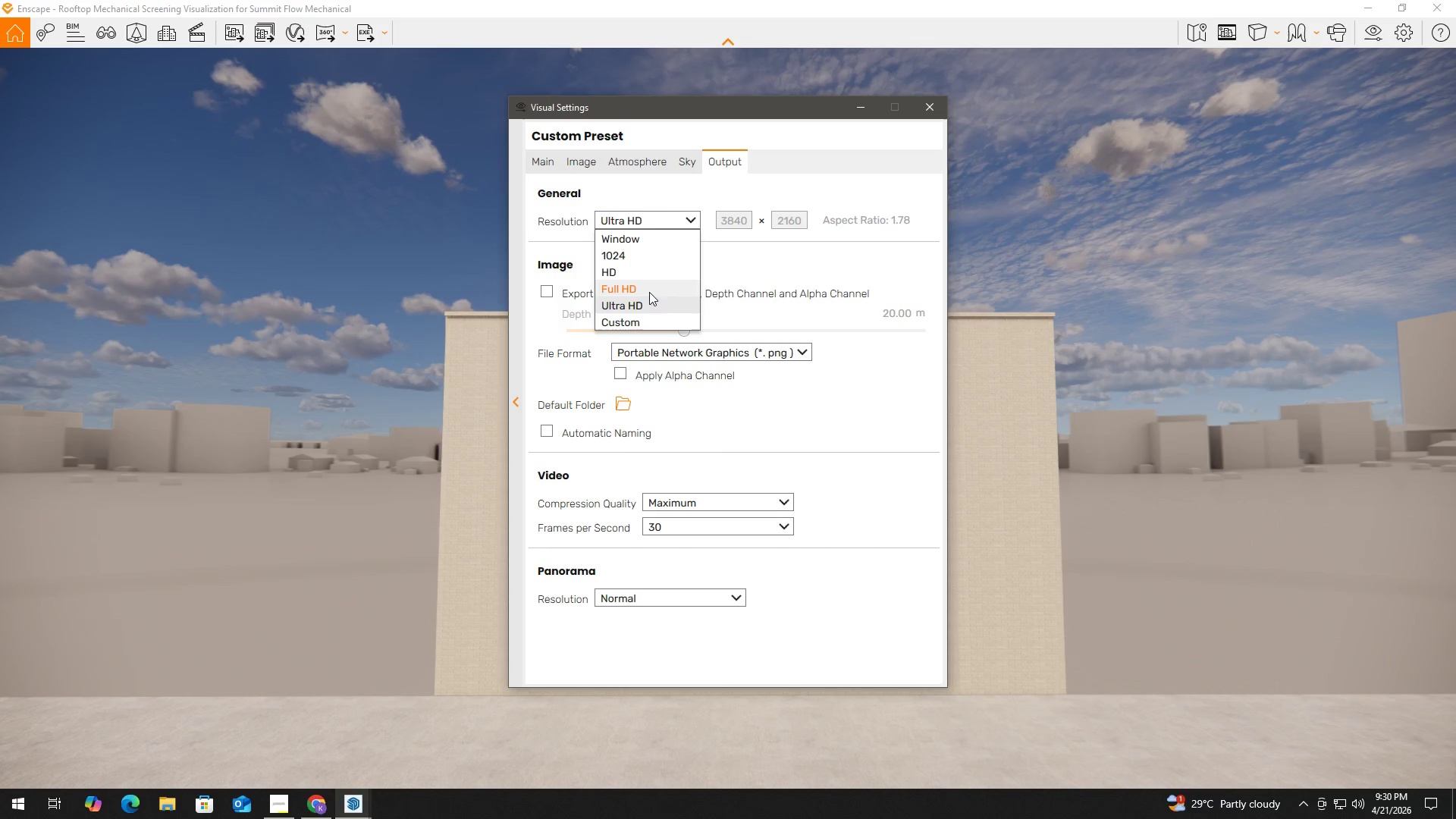 
left_click([648, 307])
 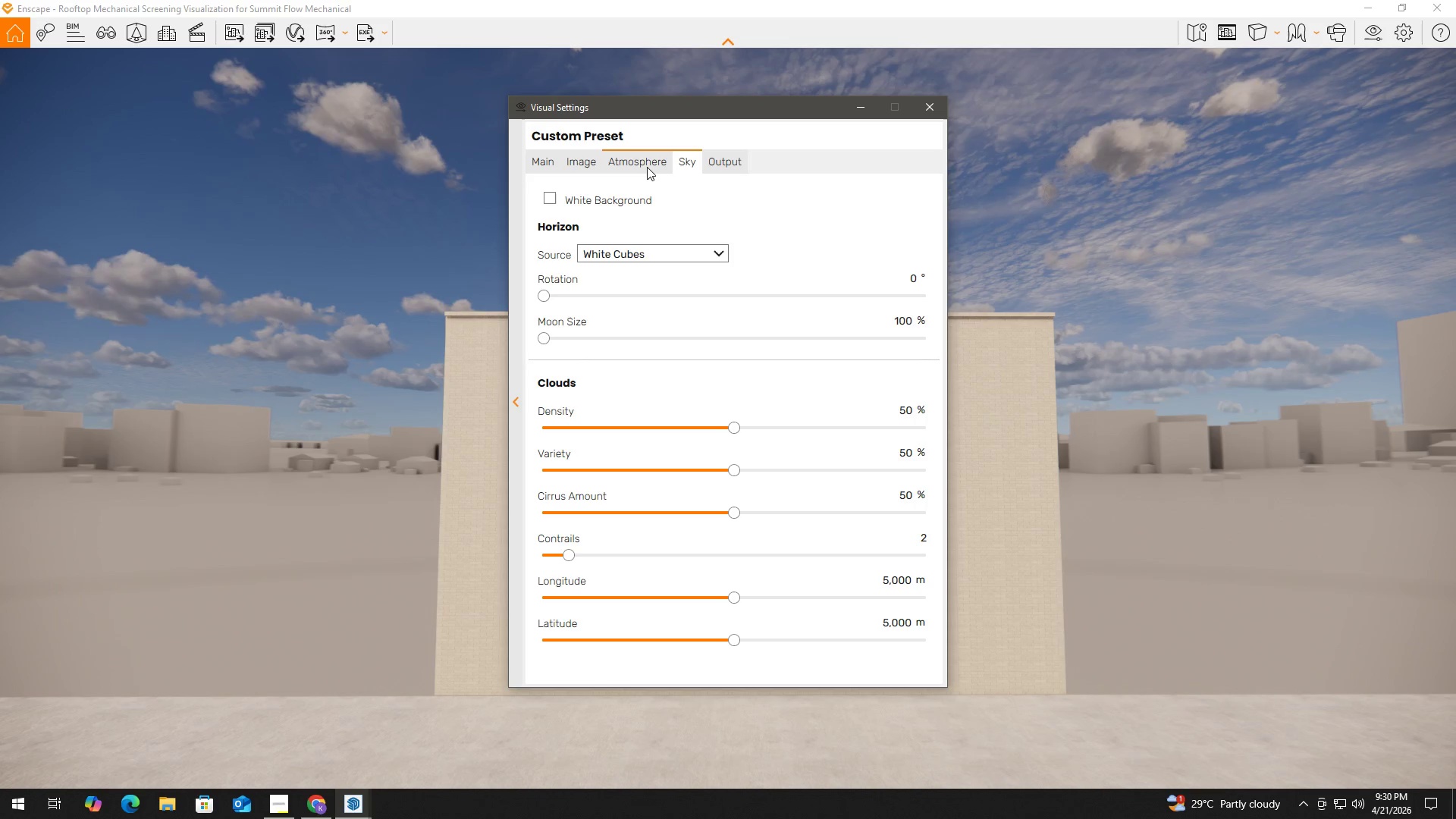 
wait(13.53)
 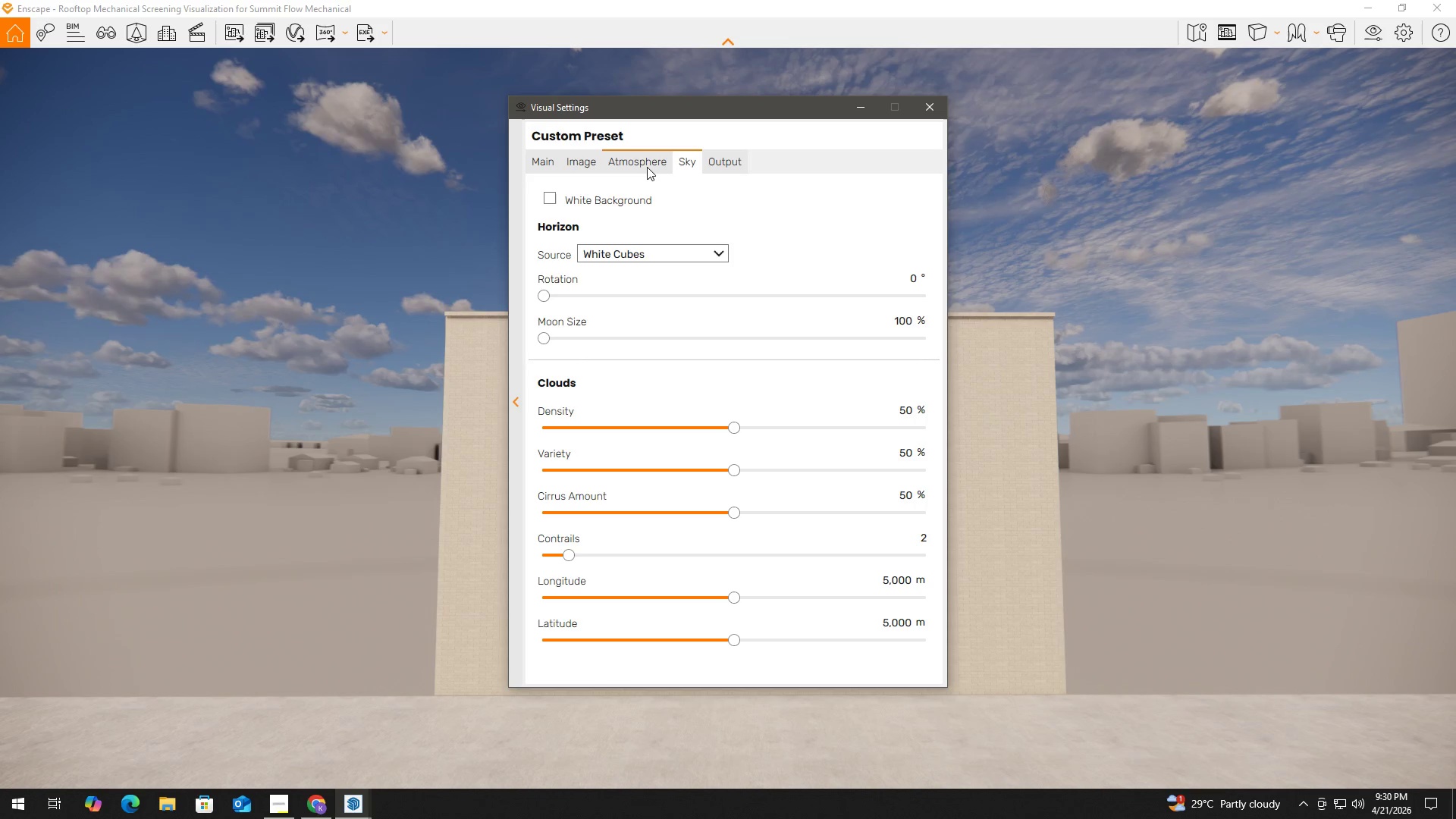 
left_click([944, 114])
 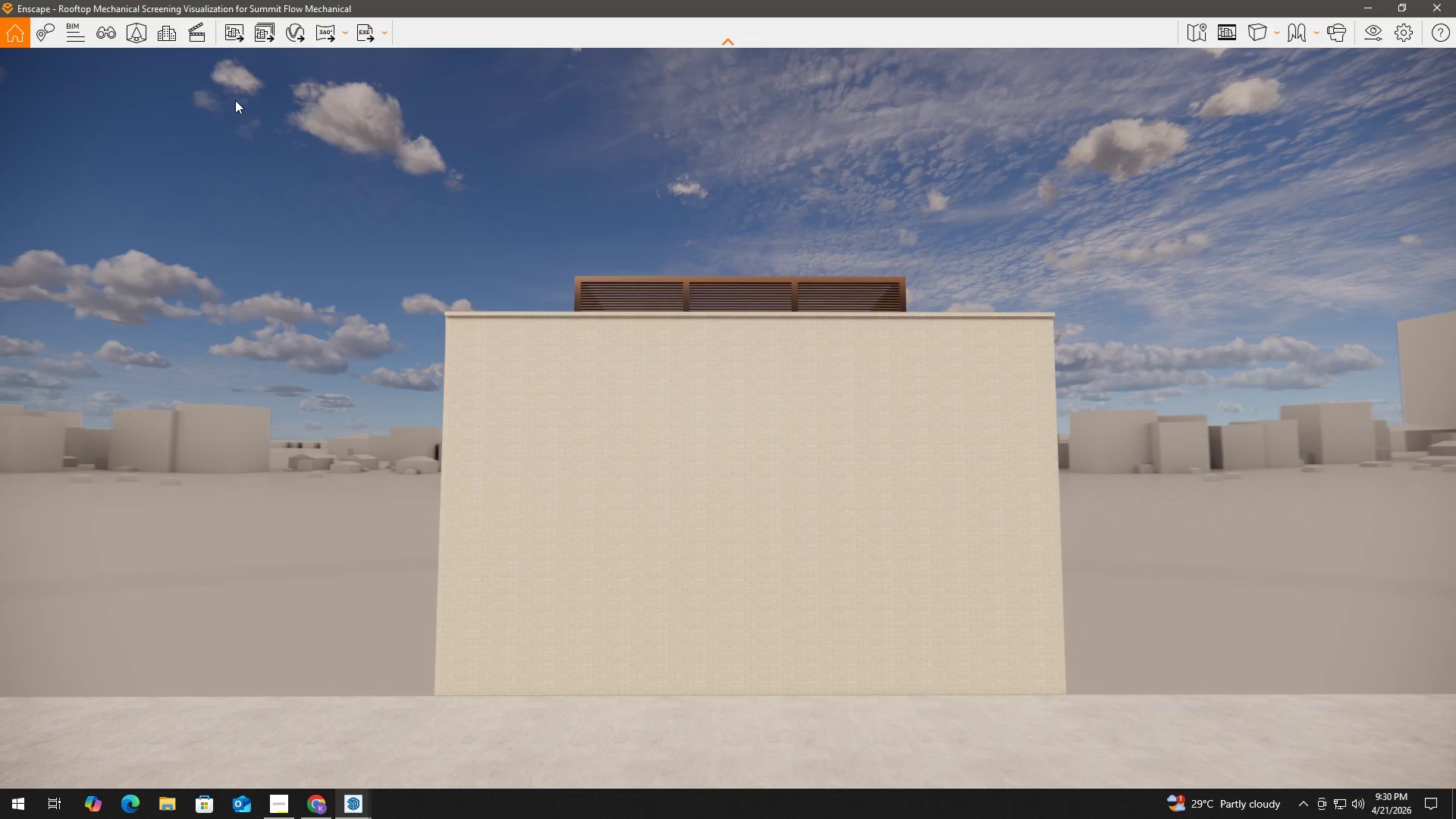 
left_click([102, 29])
 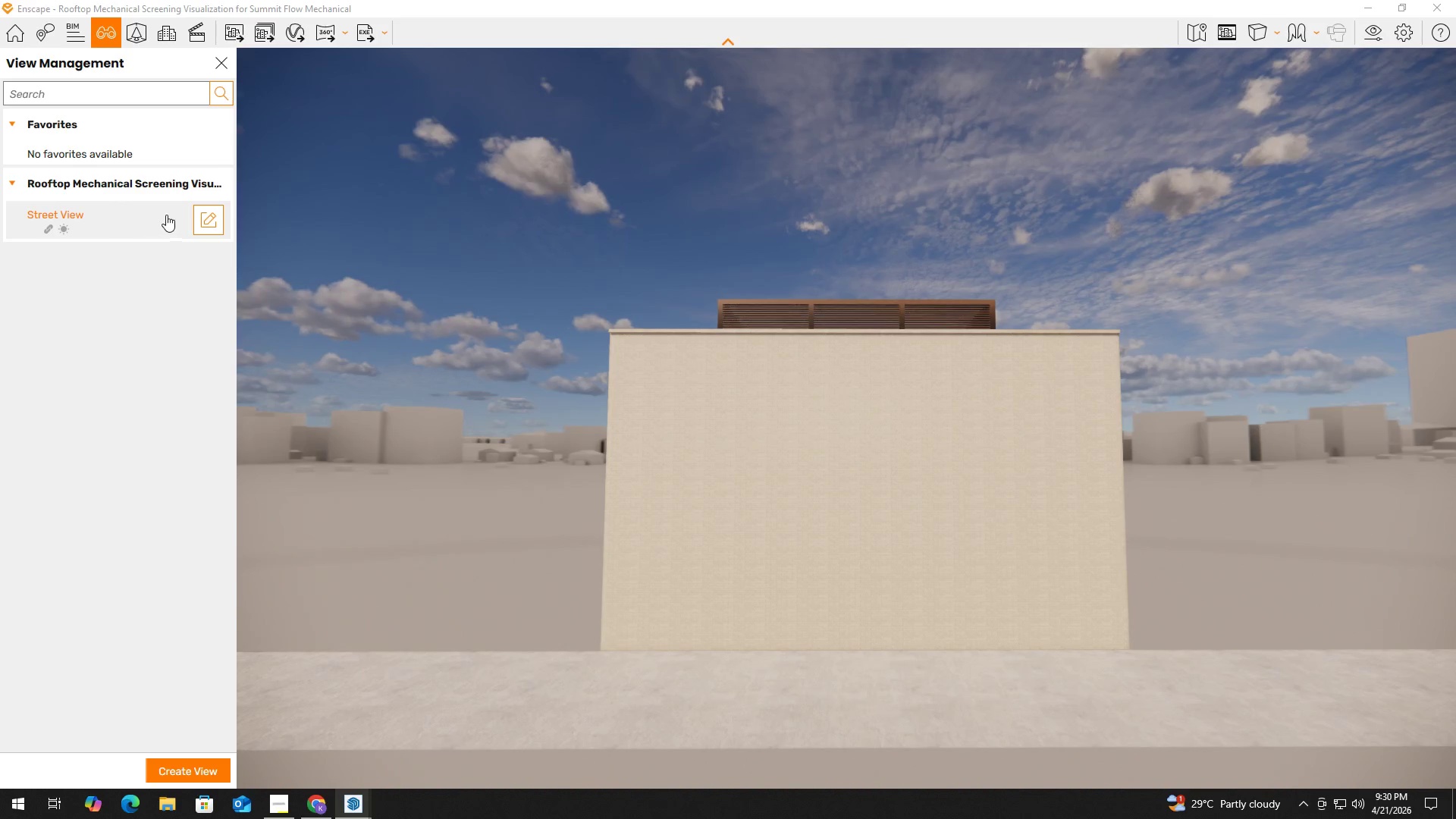 
left_click([203, 223])
 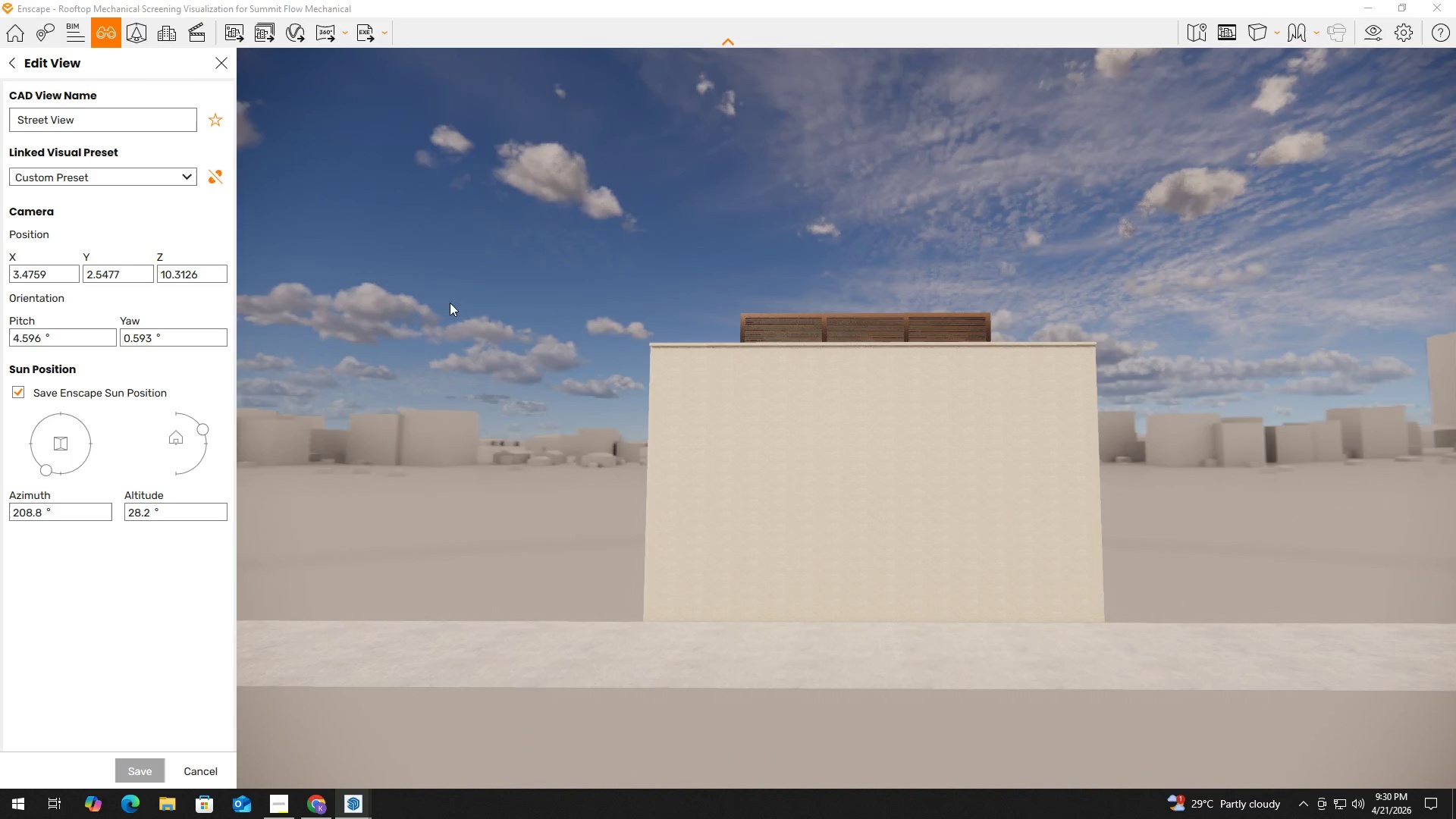 
hold_key(key=W, duration=1.5)
 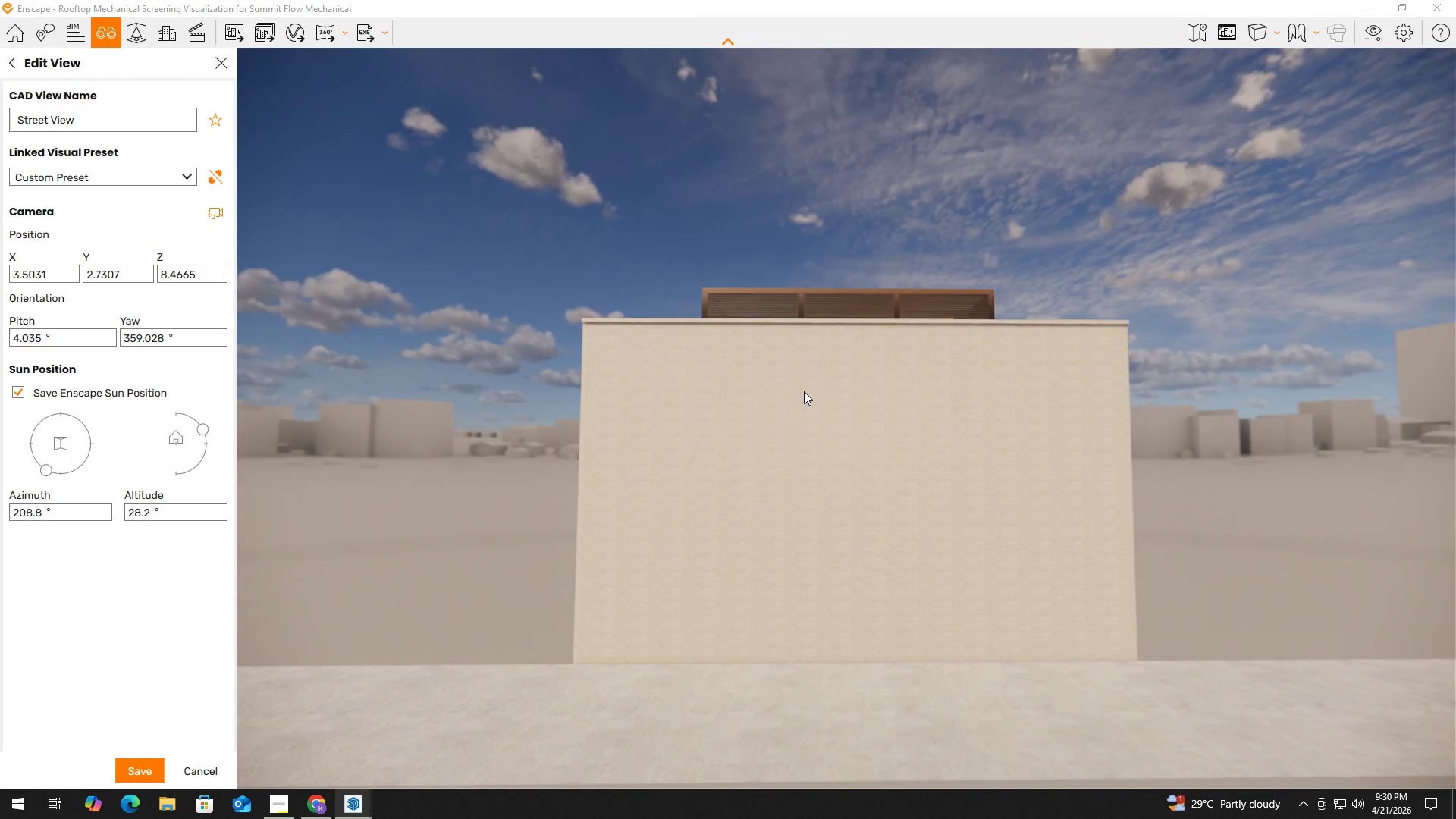 
hold_key(key=W, duration=1.08)
 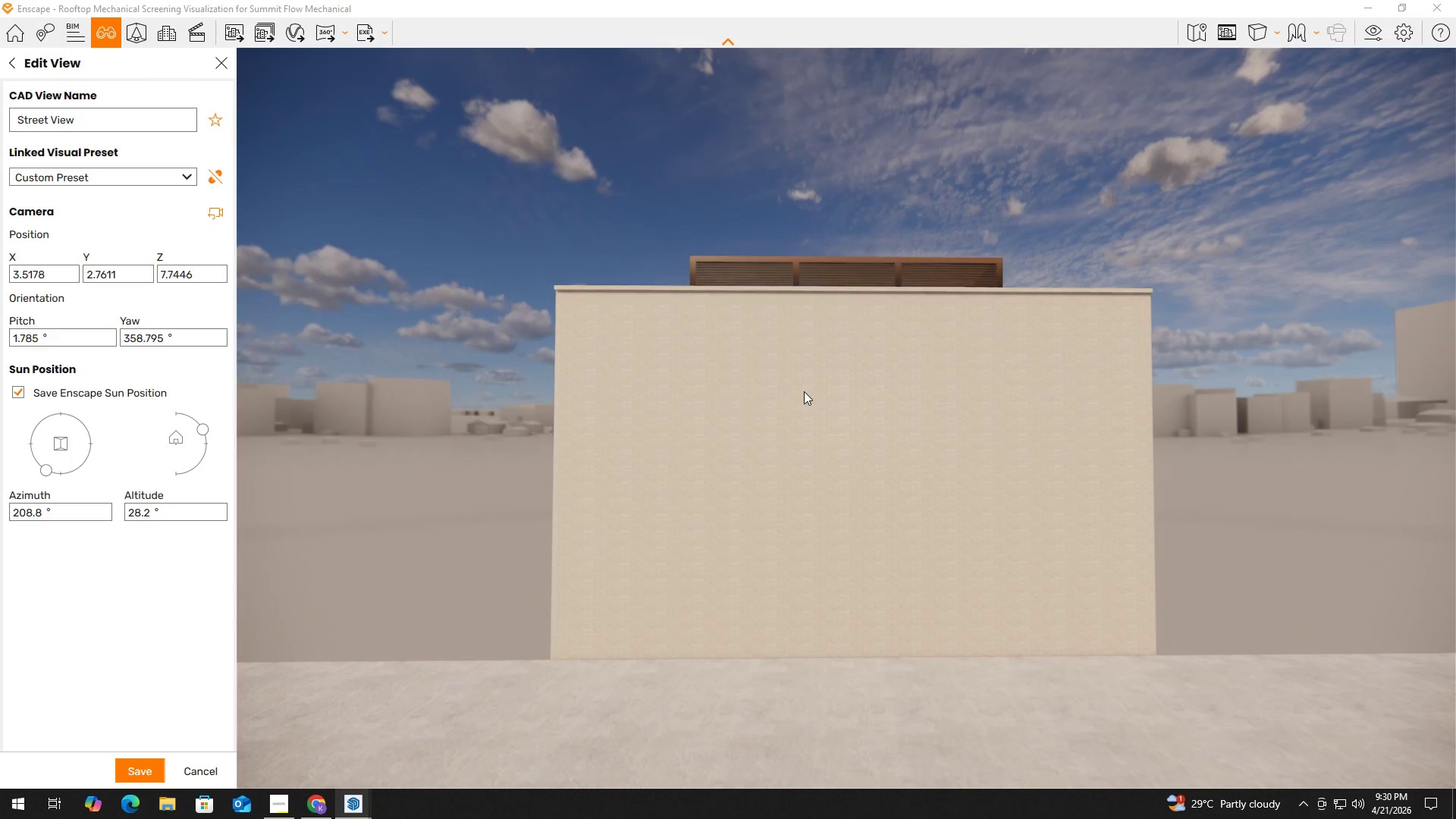 
type(seqqwweq)
 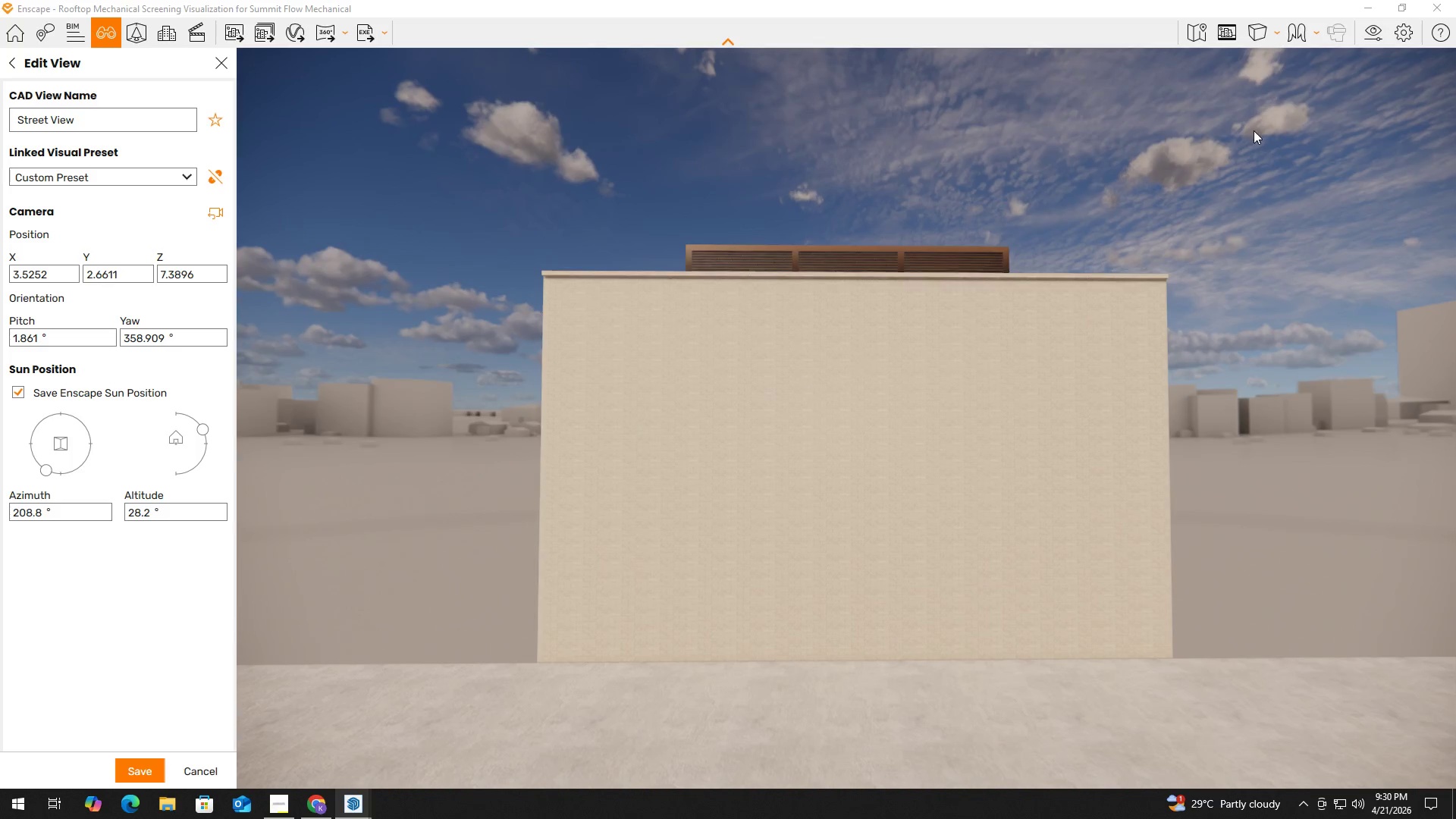 
left_click([1235, 24])
 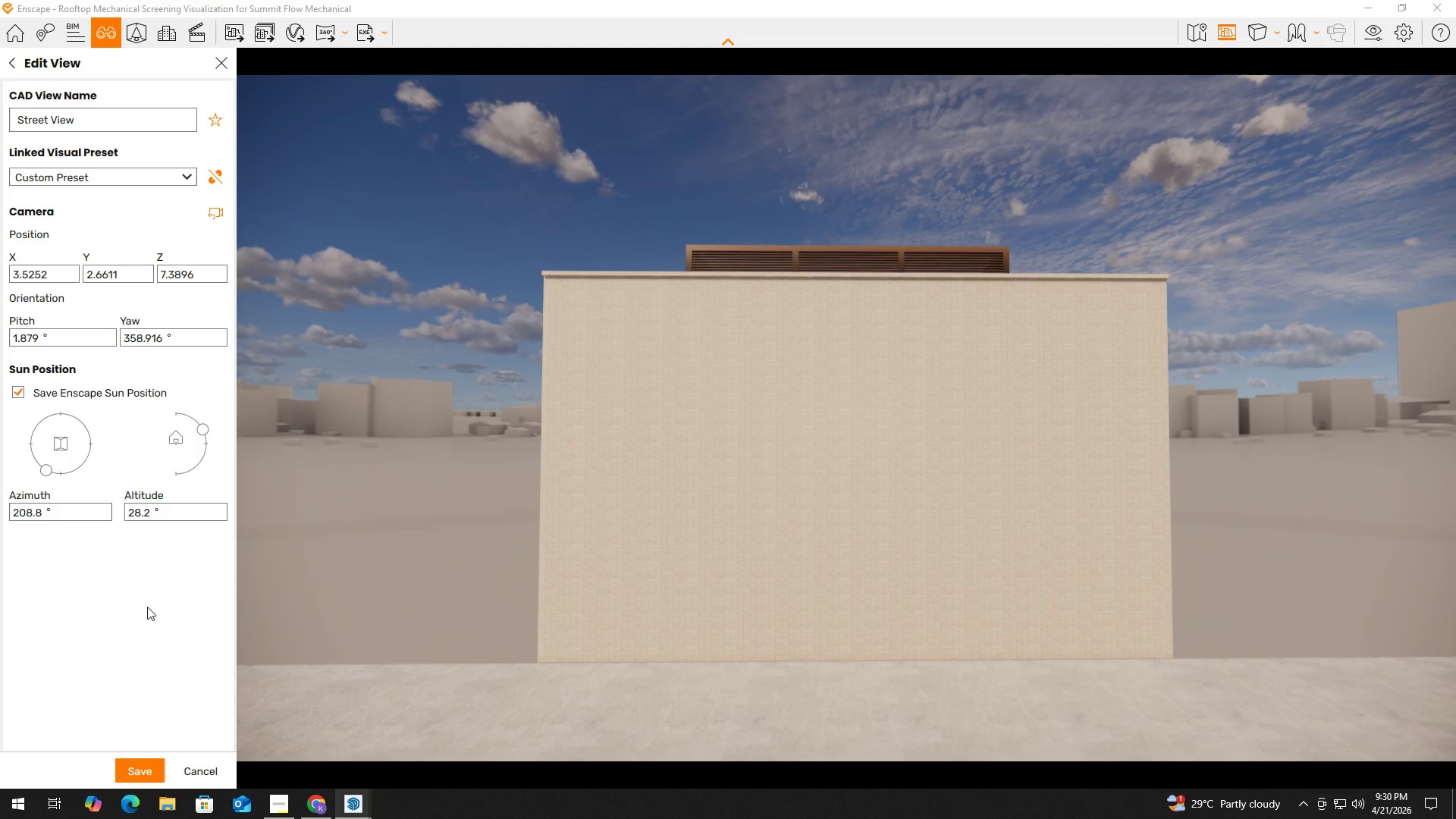 
left_click([136, 770])
 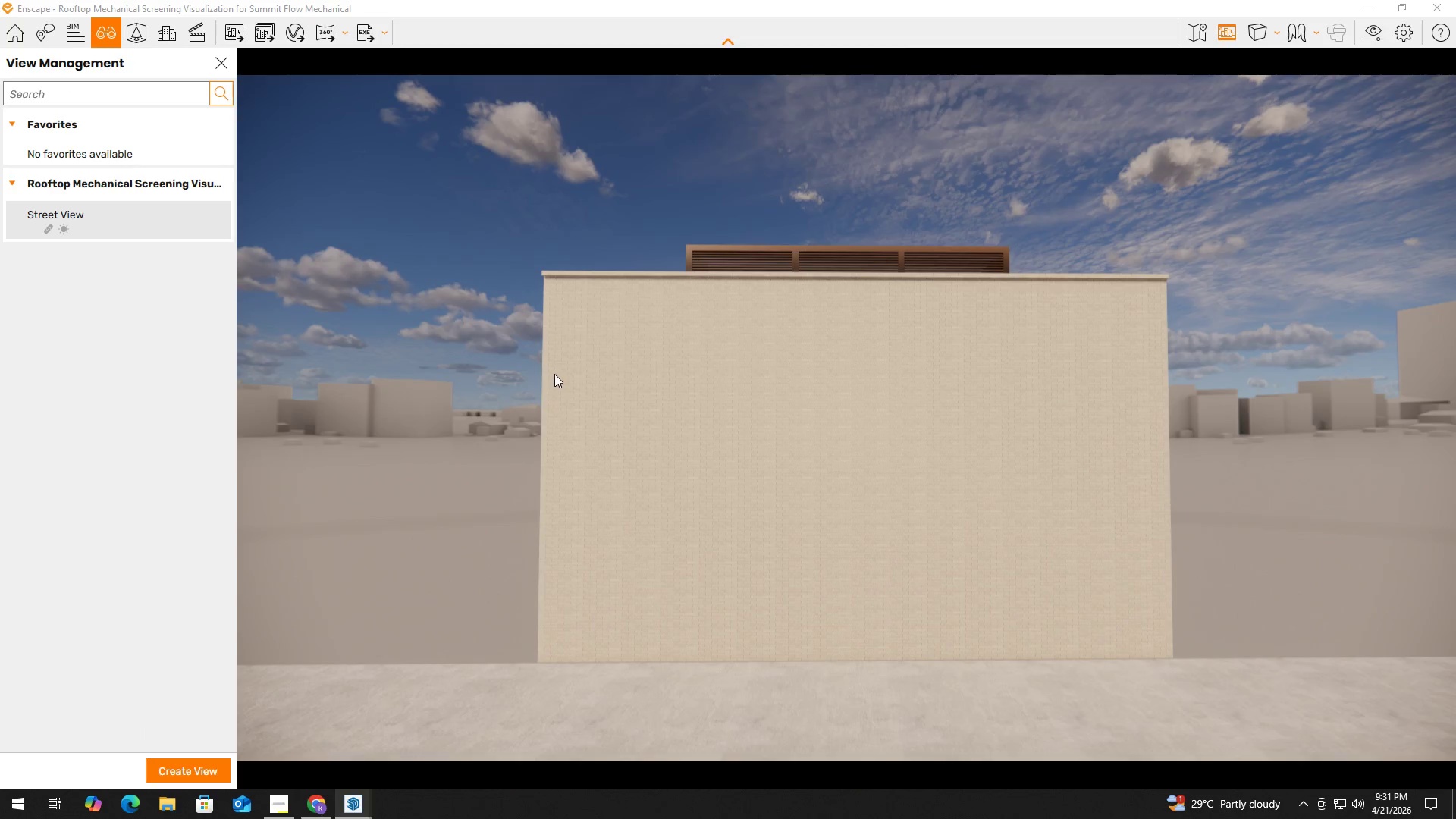 
hold_key(key=W, duration=1.88)
 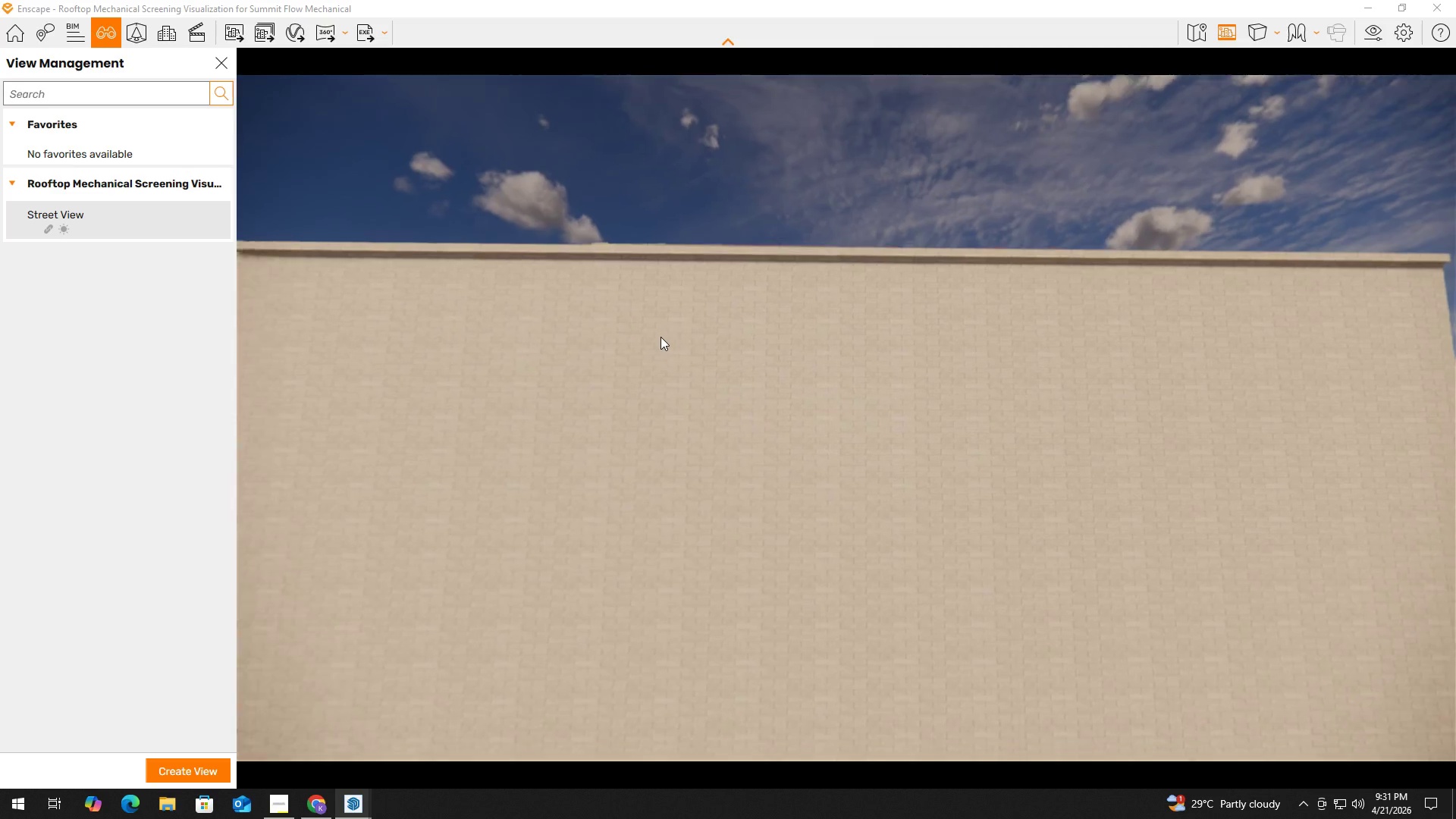 
hold_key(key=ShiftLeft, duration=0.55)
 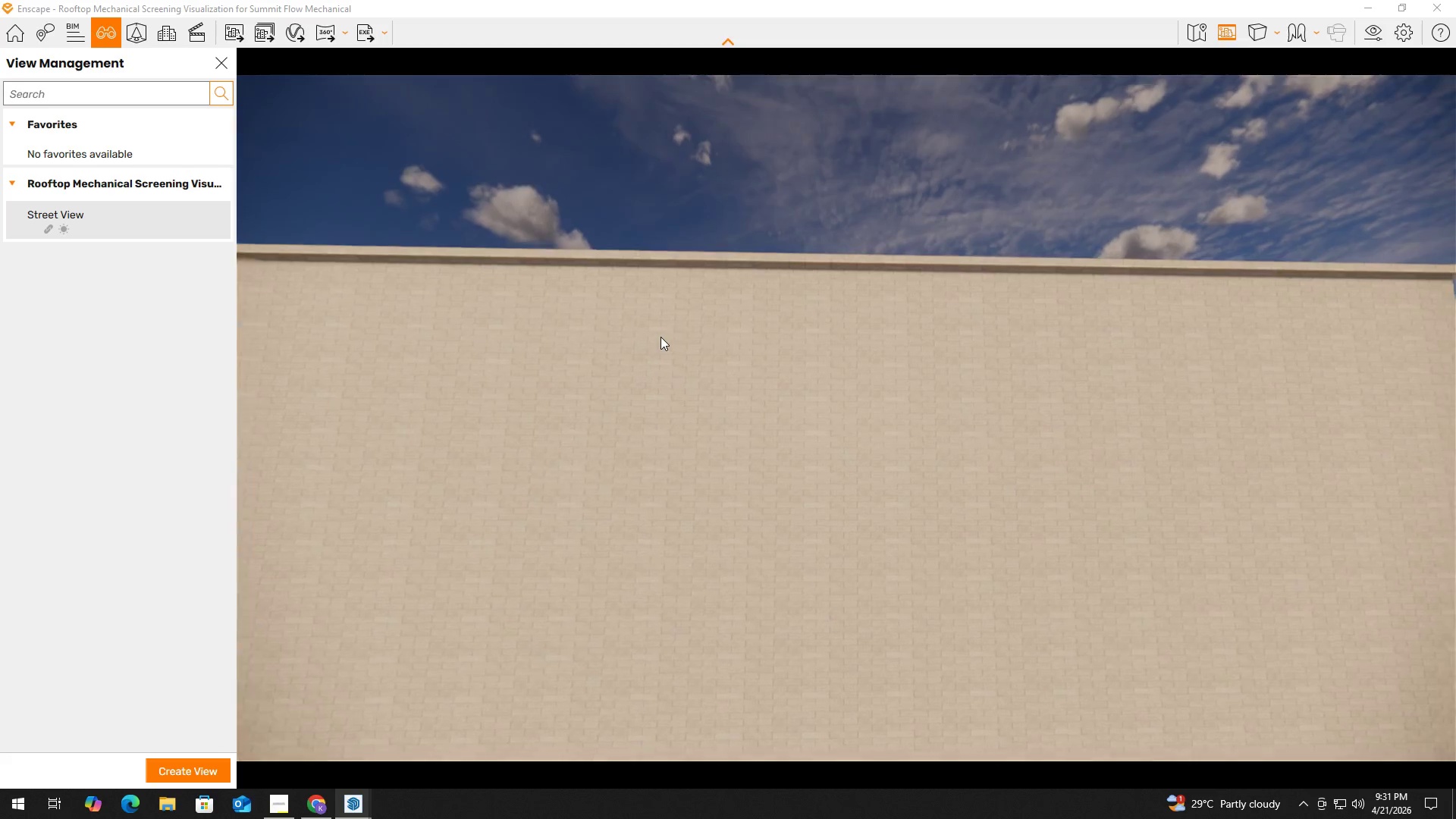 
hold_key(key=ShiftLeft, duration=1.38)
 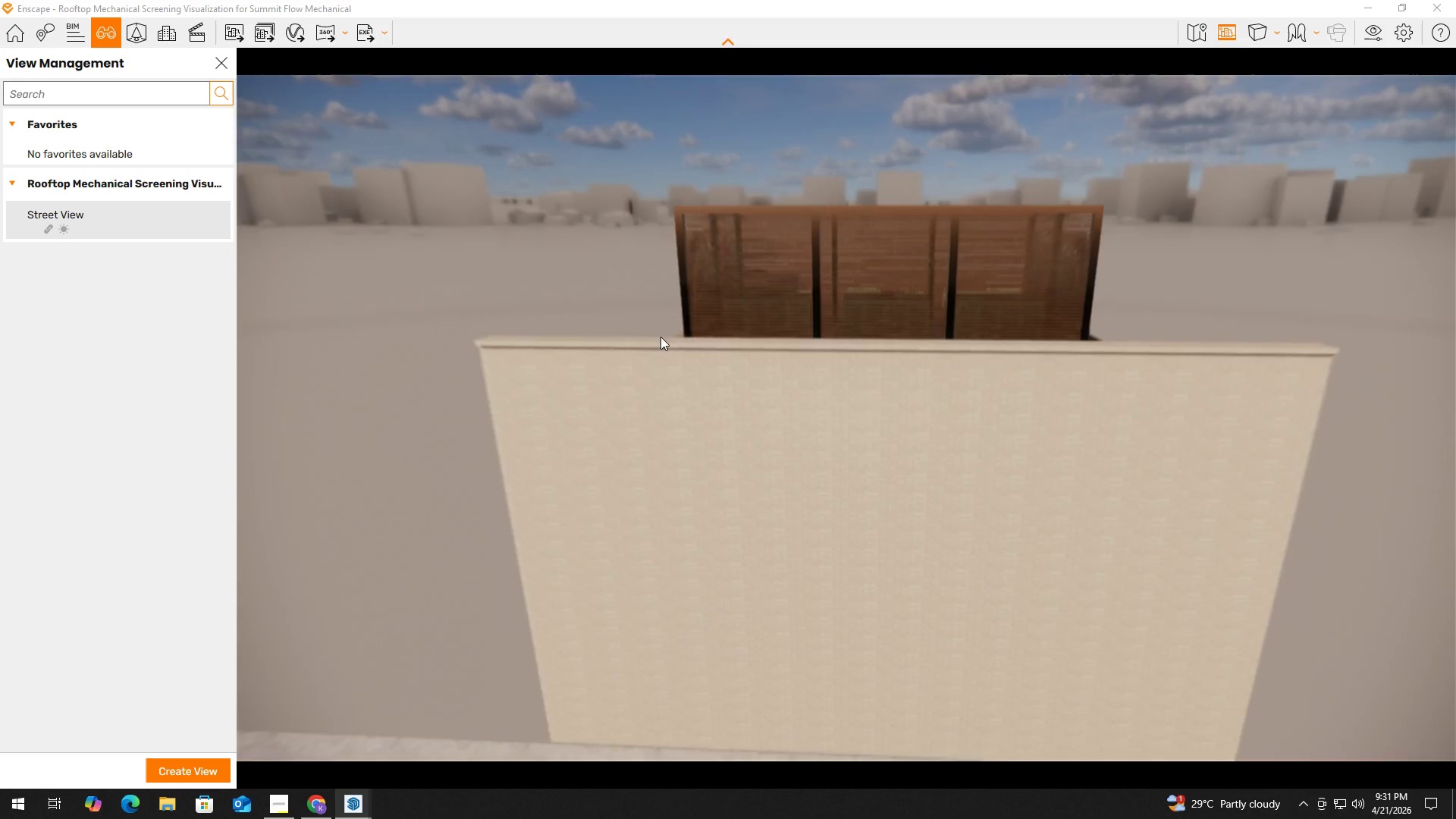 
hold_key(key=S, duration=0.95)
 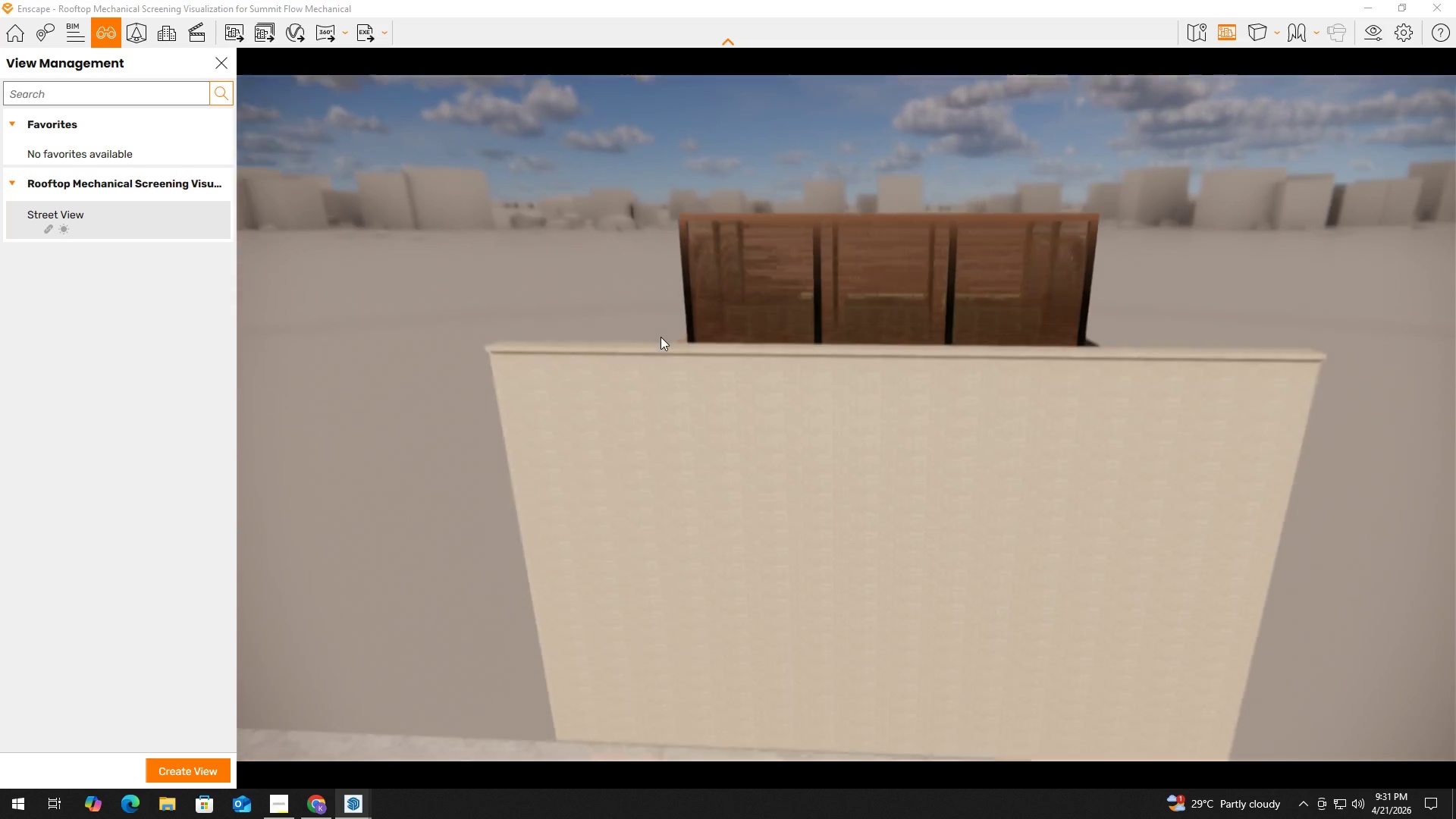 
hold_key(key=E, duration=0.58)
 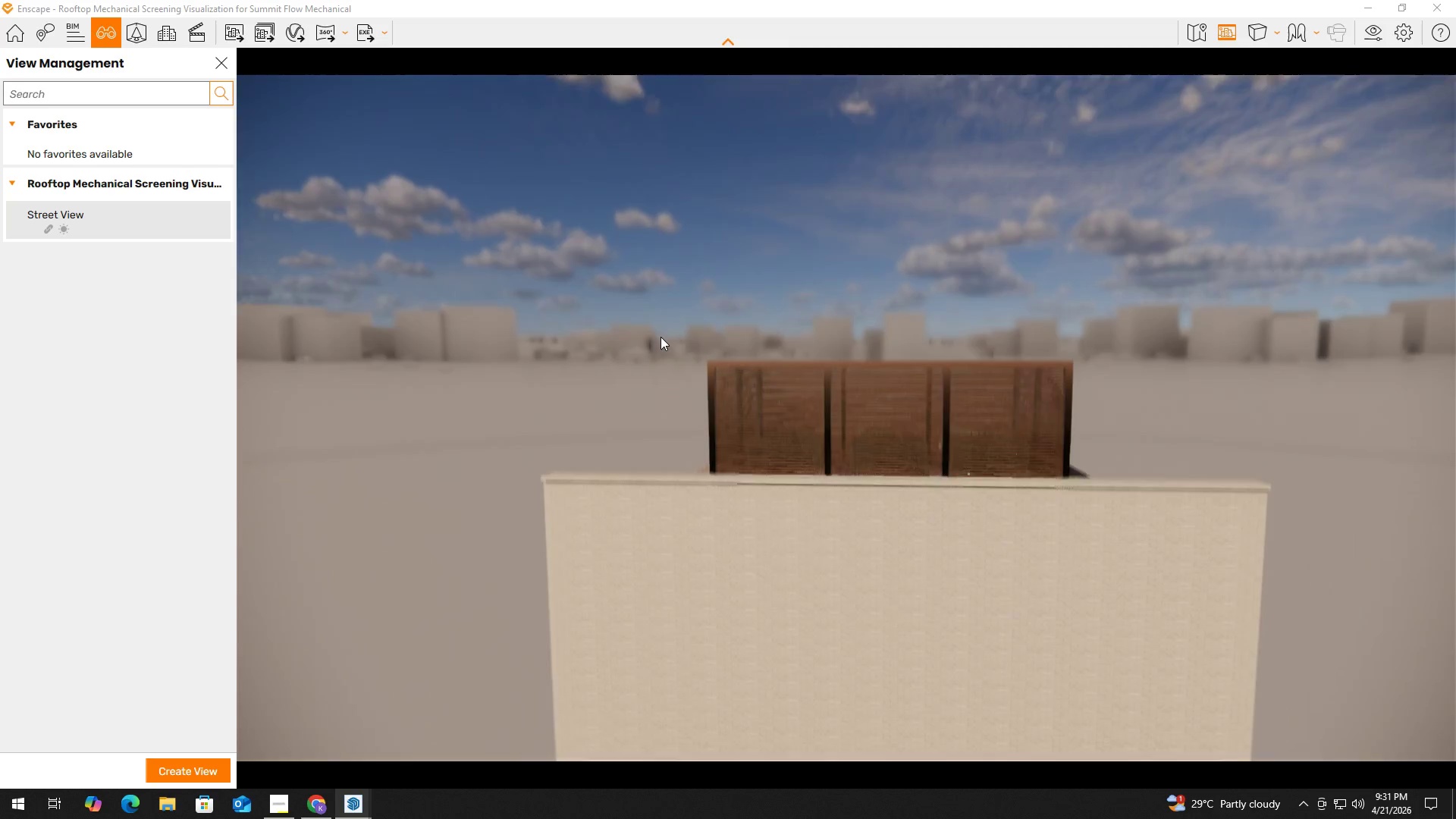 
hold_key(key=W, duration=0.61)
 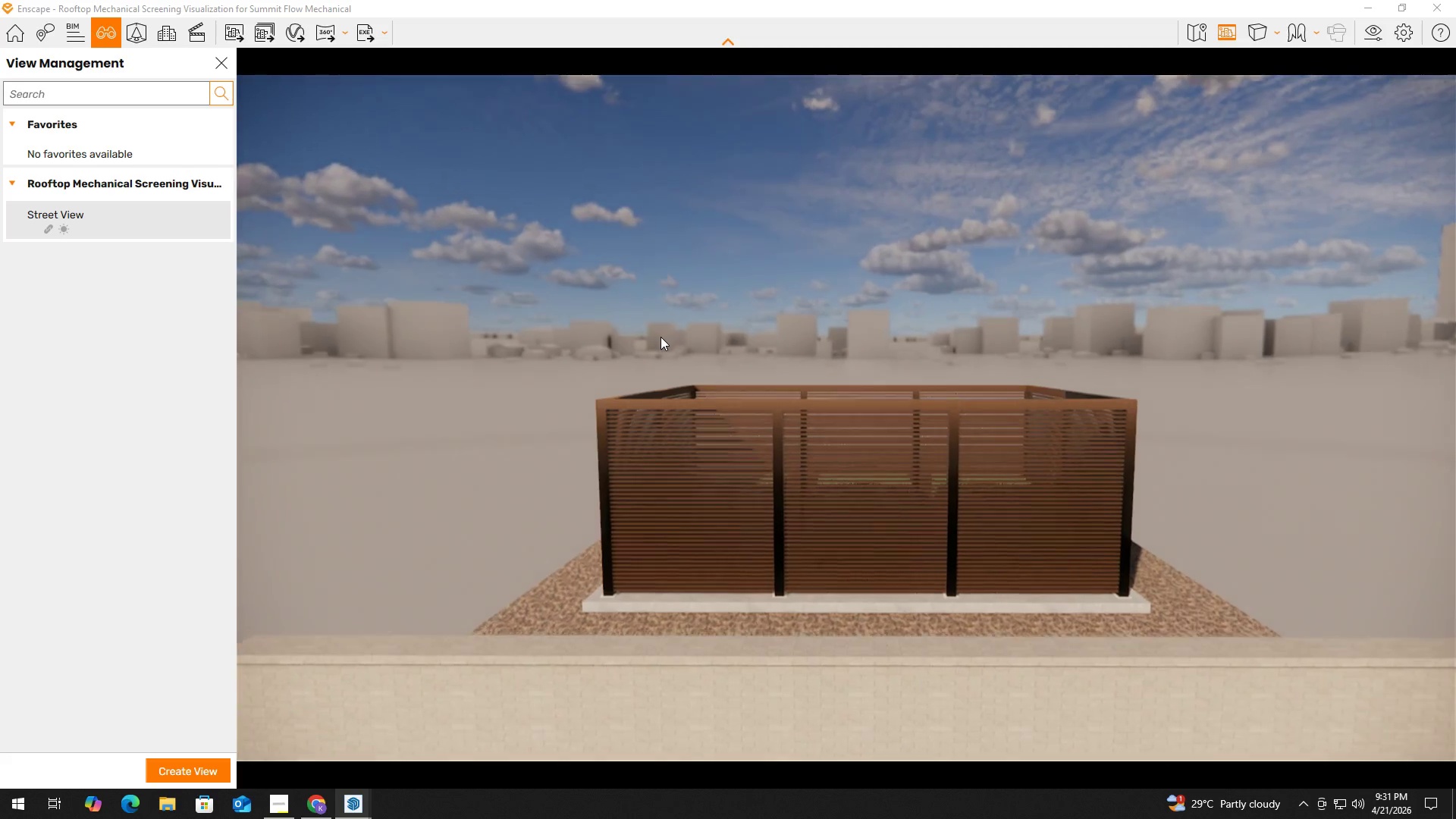 
key(Shift+E)
 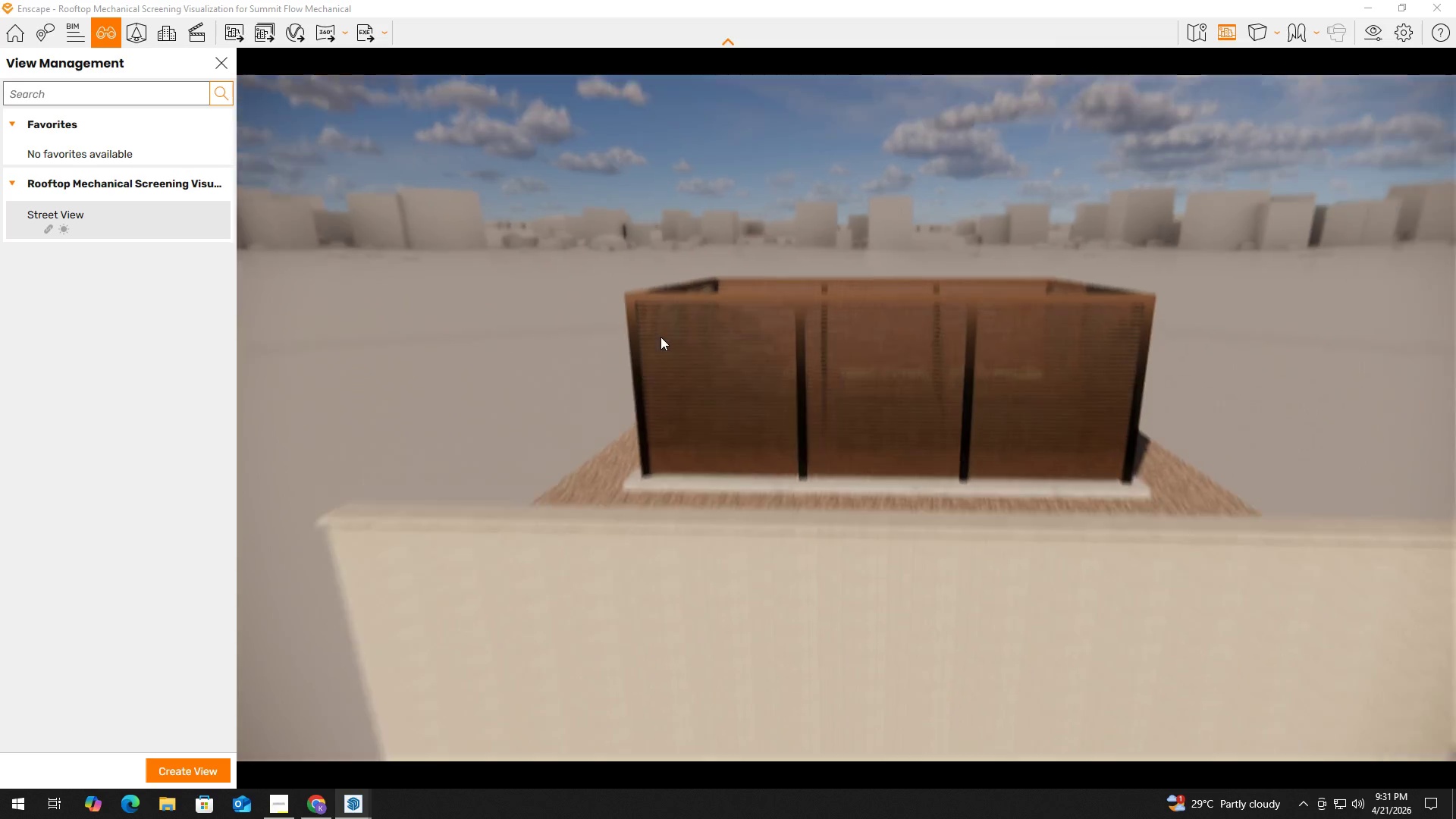 
hold_key(key=W, duration=1.5)
 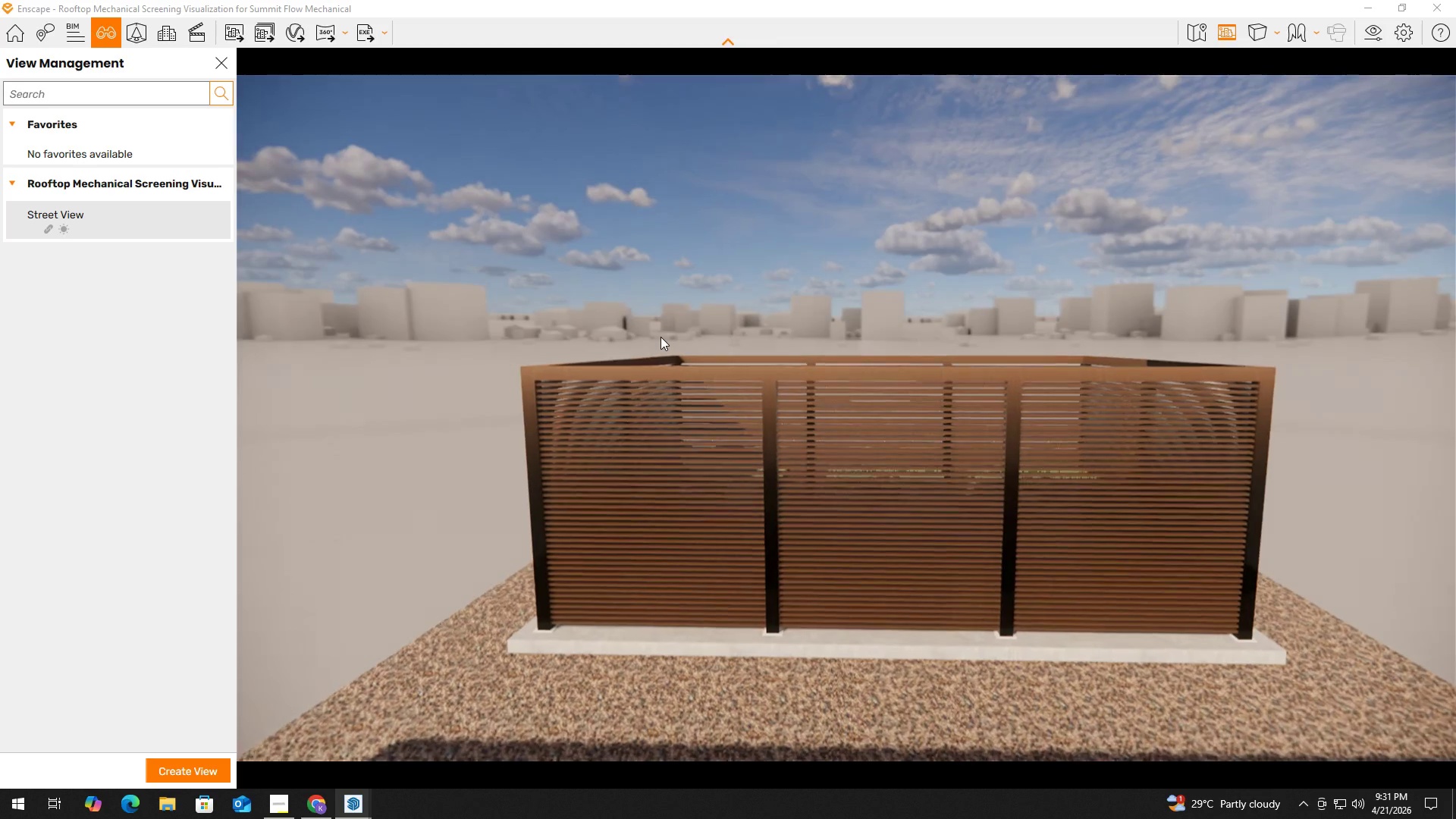 
hold_key(key=W, duration=1.55)
 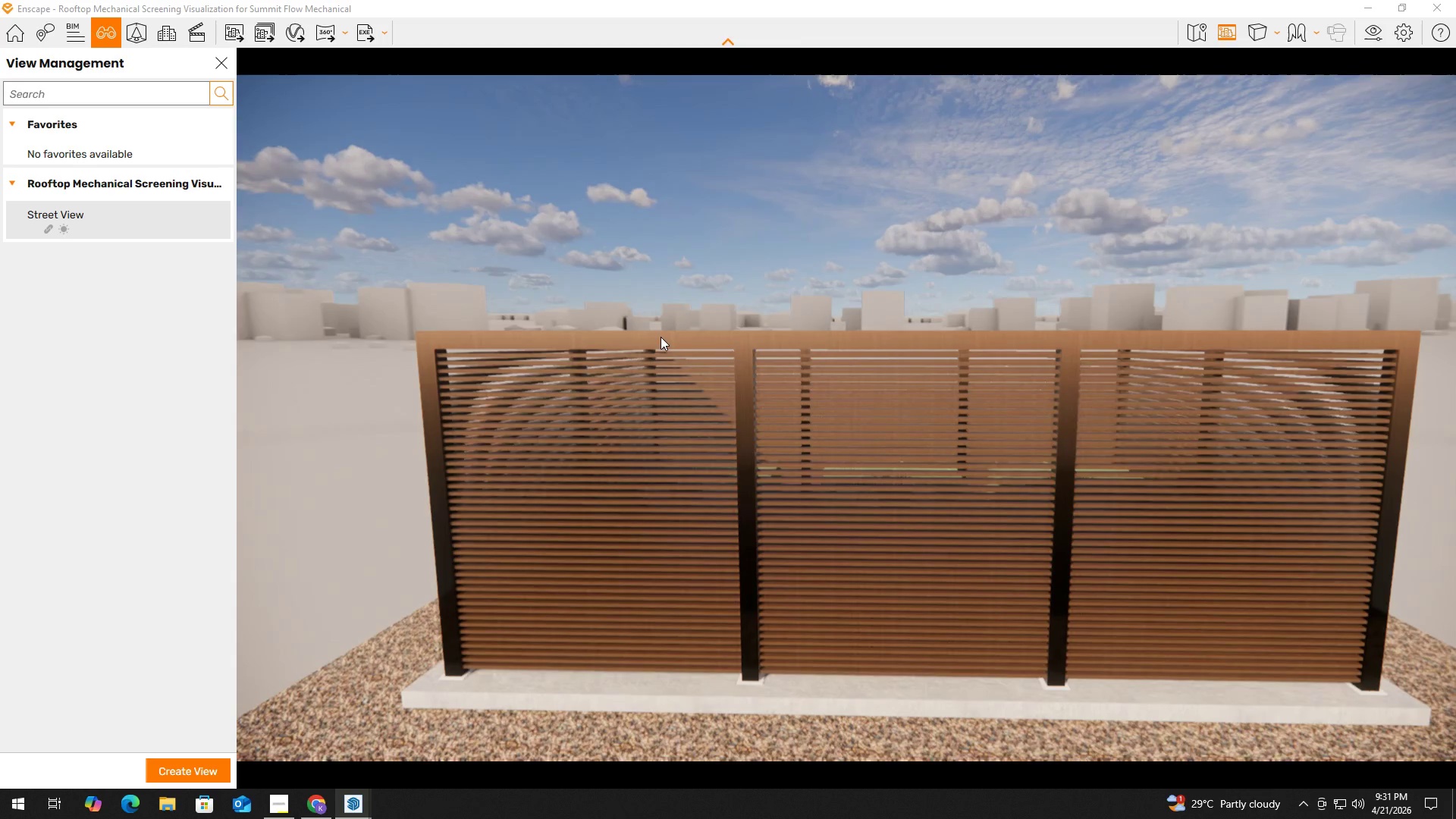 
type(qqqqeeedd)
 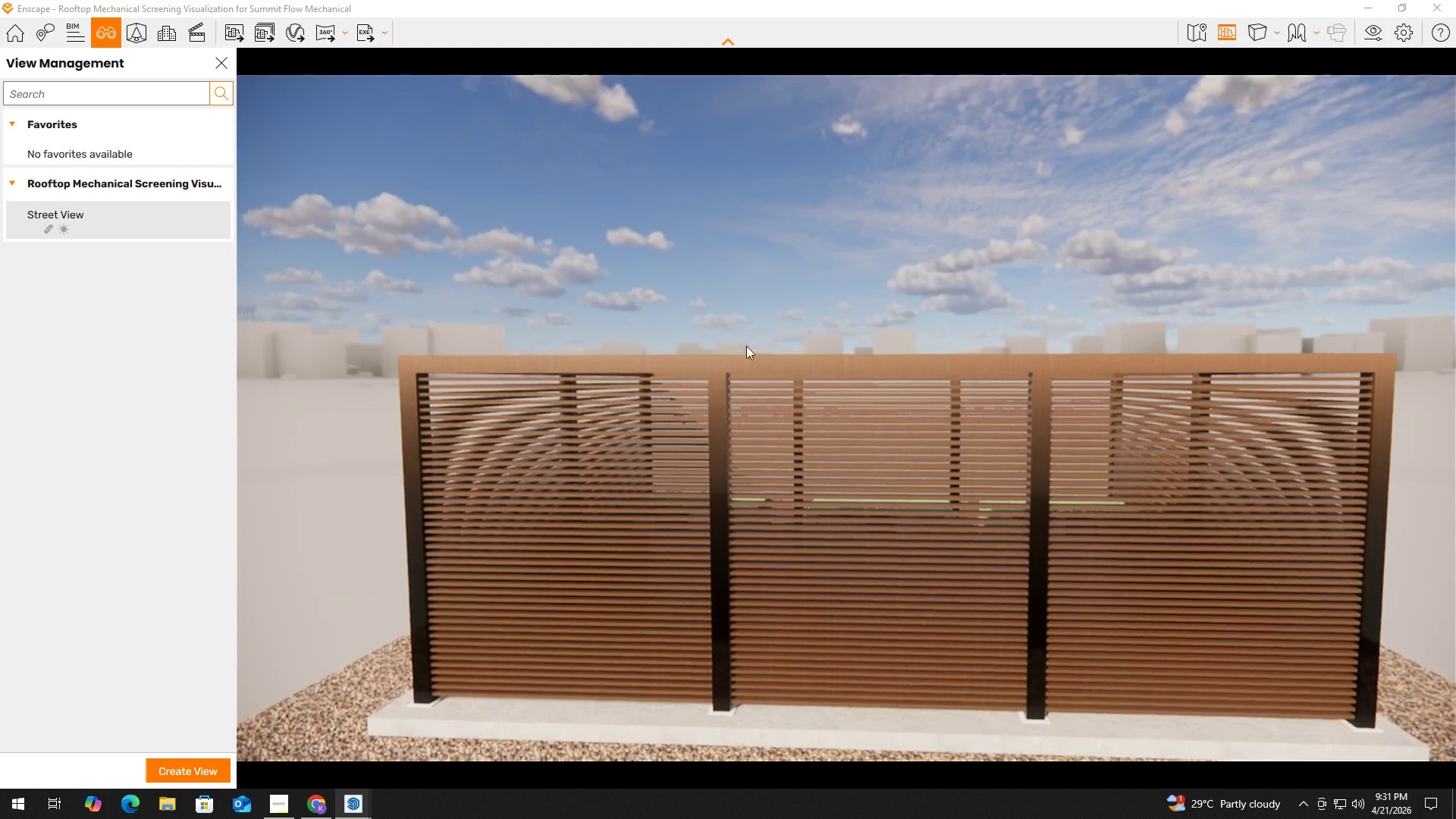 
type(eqqqqqqqqqwawd)
 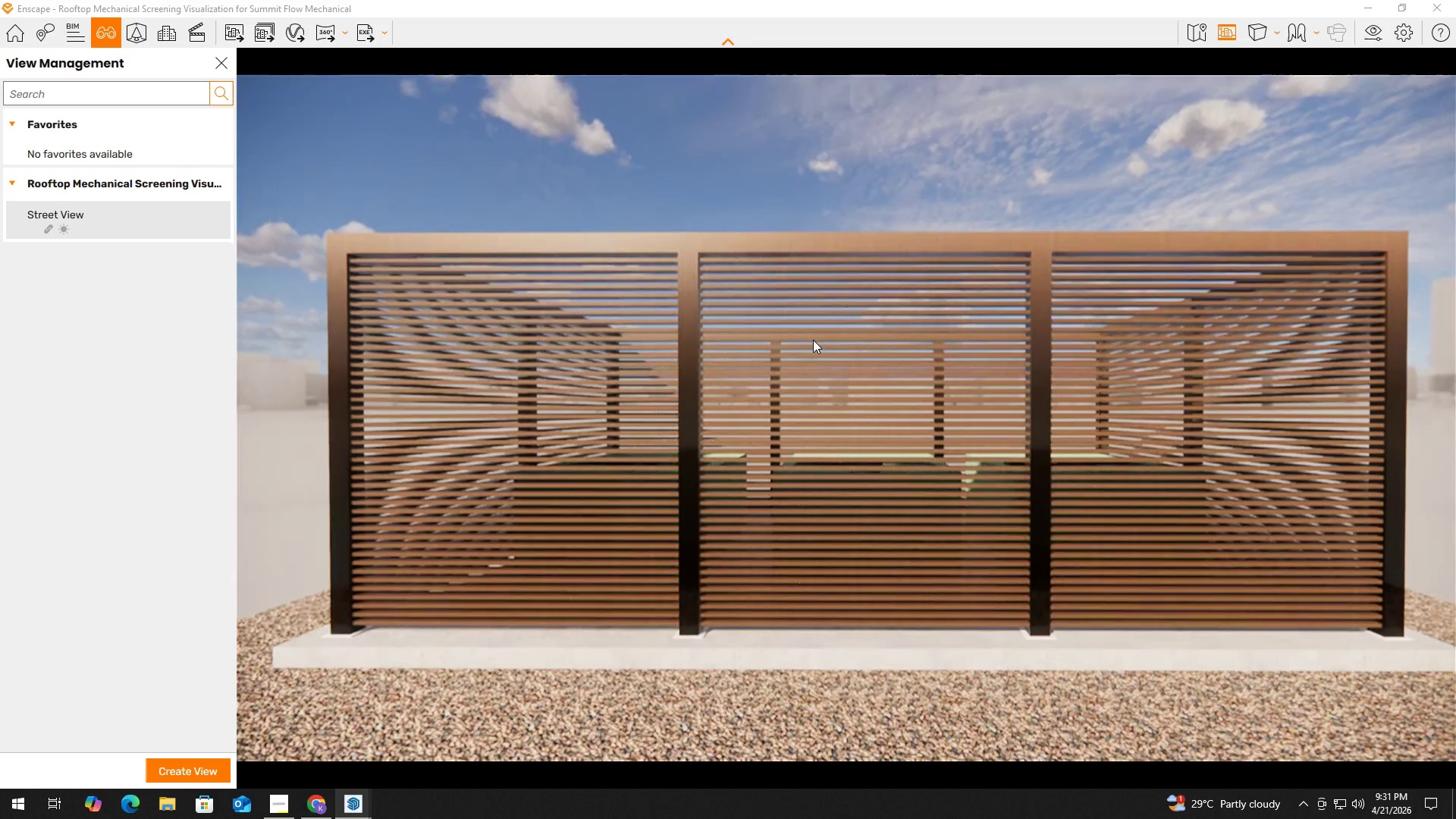 
left_click([813, 340])
 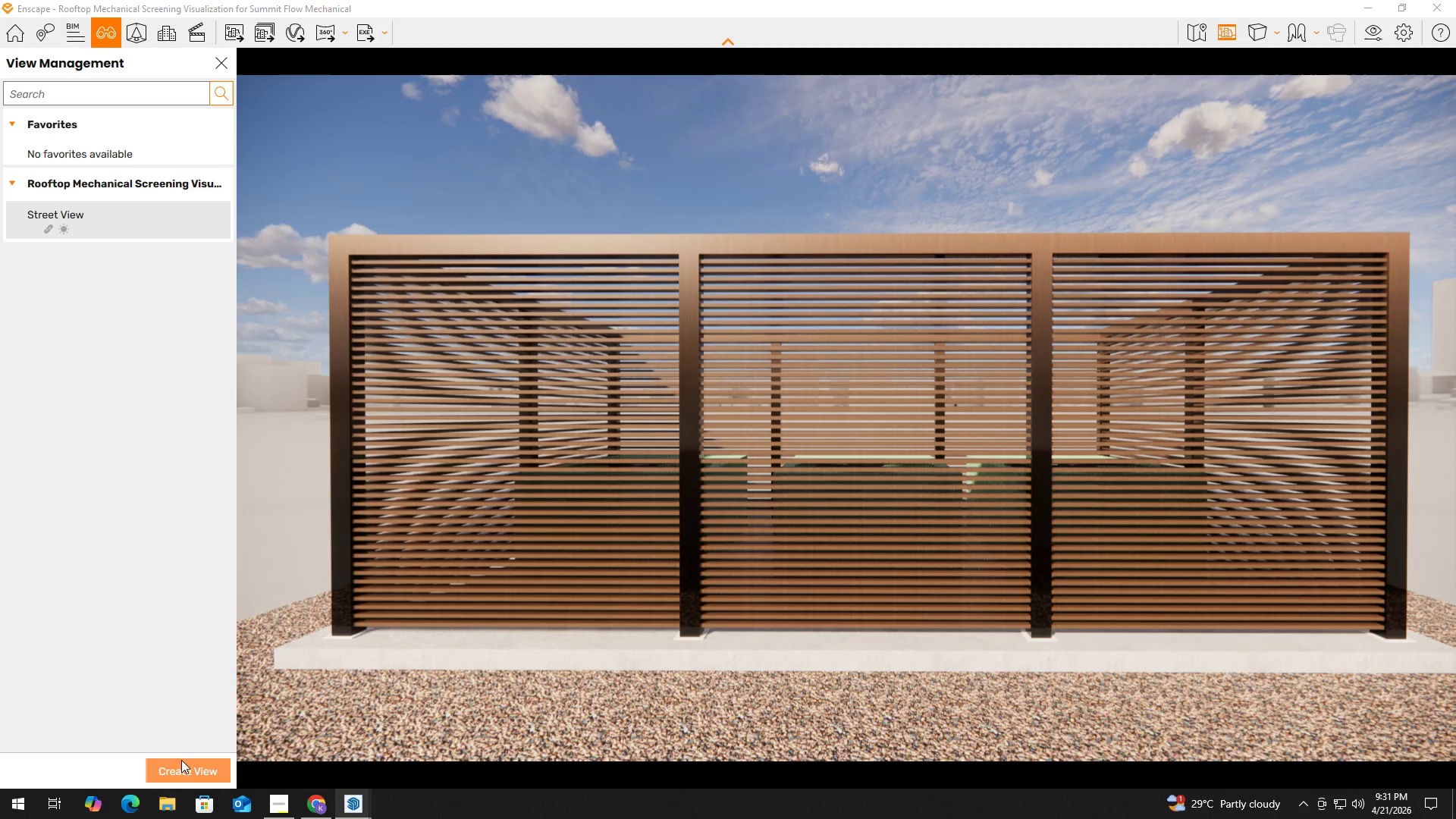 
hold_key(key=ShiftLeft, duration=1.5)
 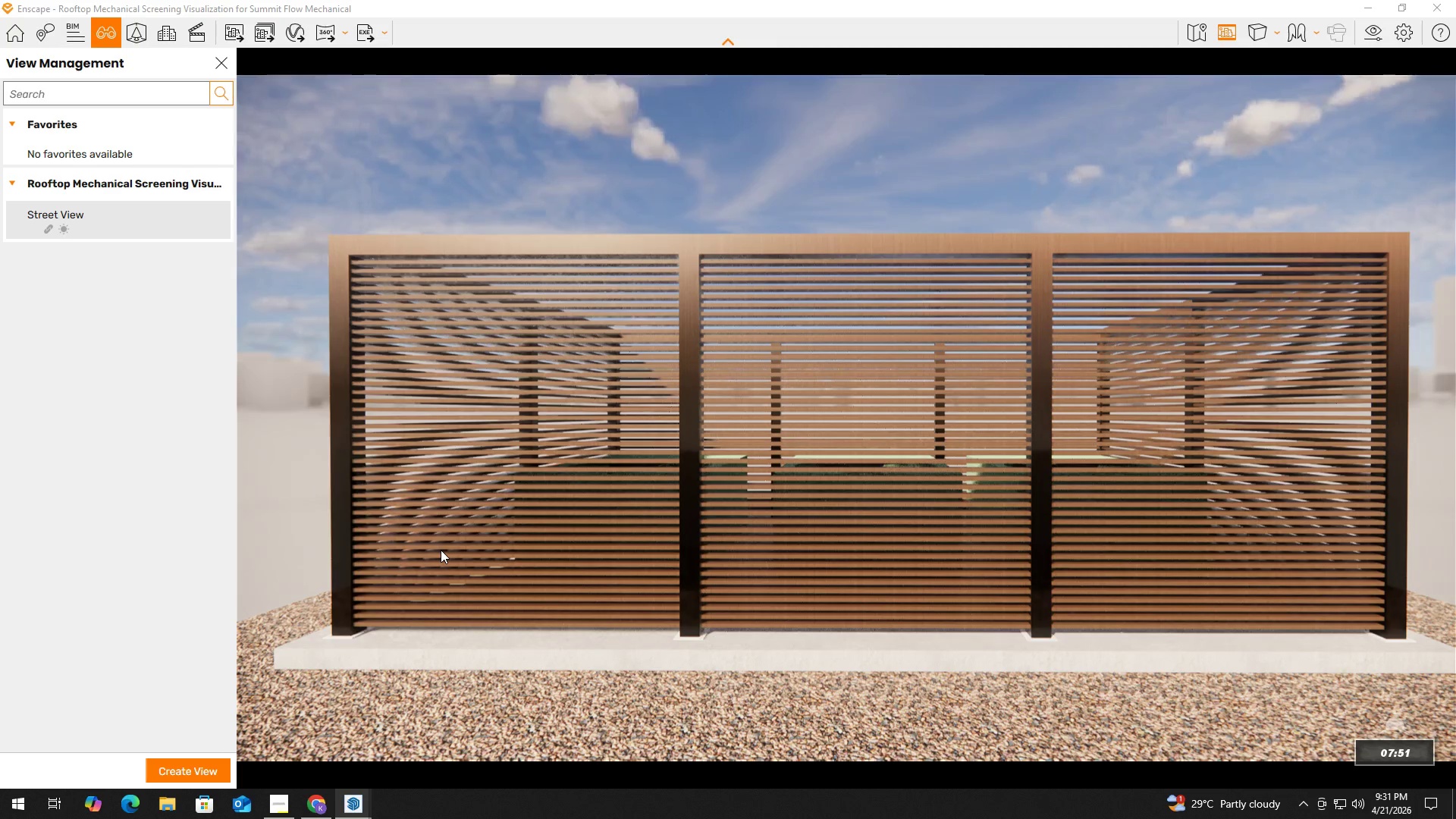 
hold_key(key=ShiftLeft, duration=0.61)
right_click([441, 550])
 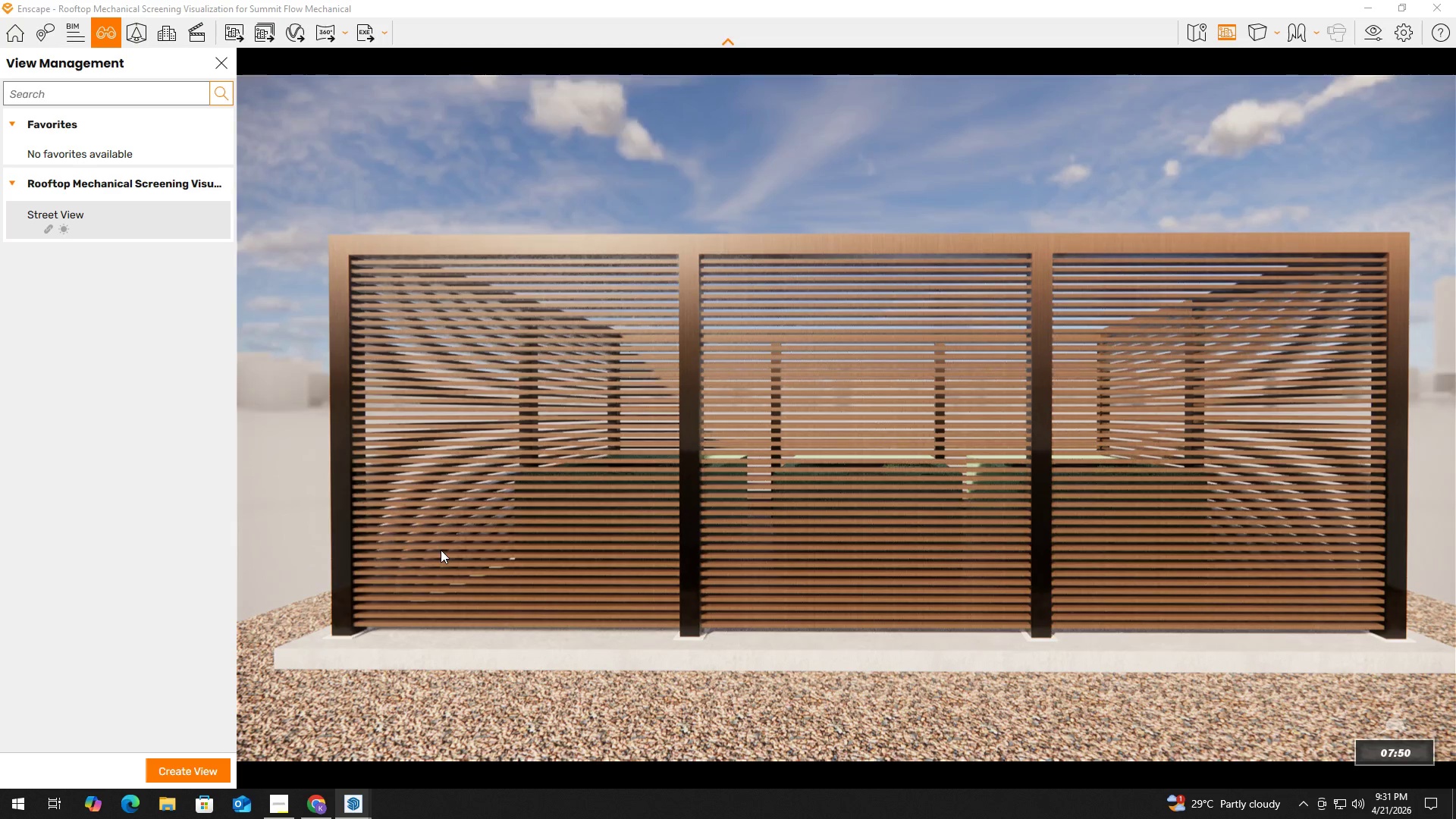 
key(Alt+Tab)
 